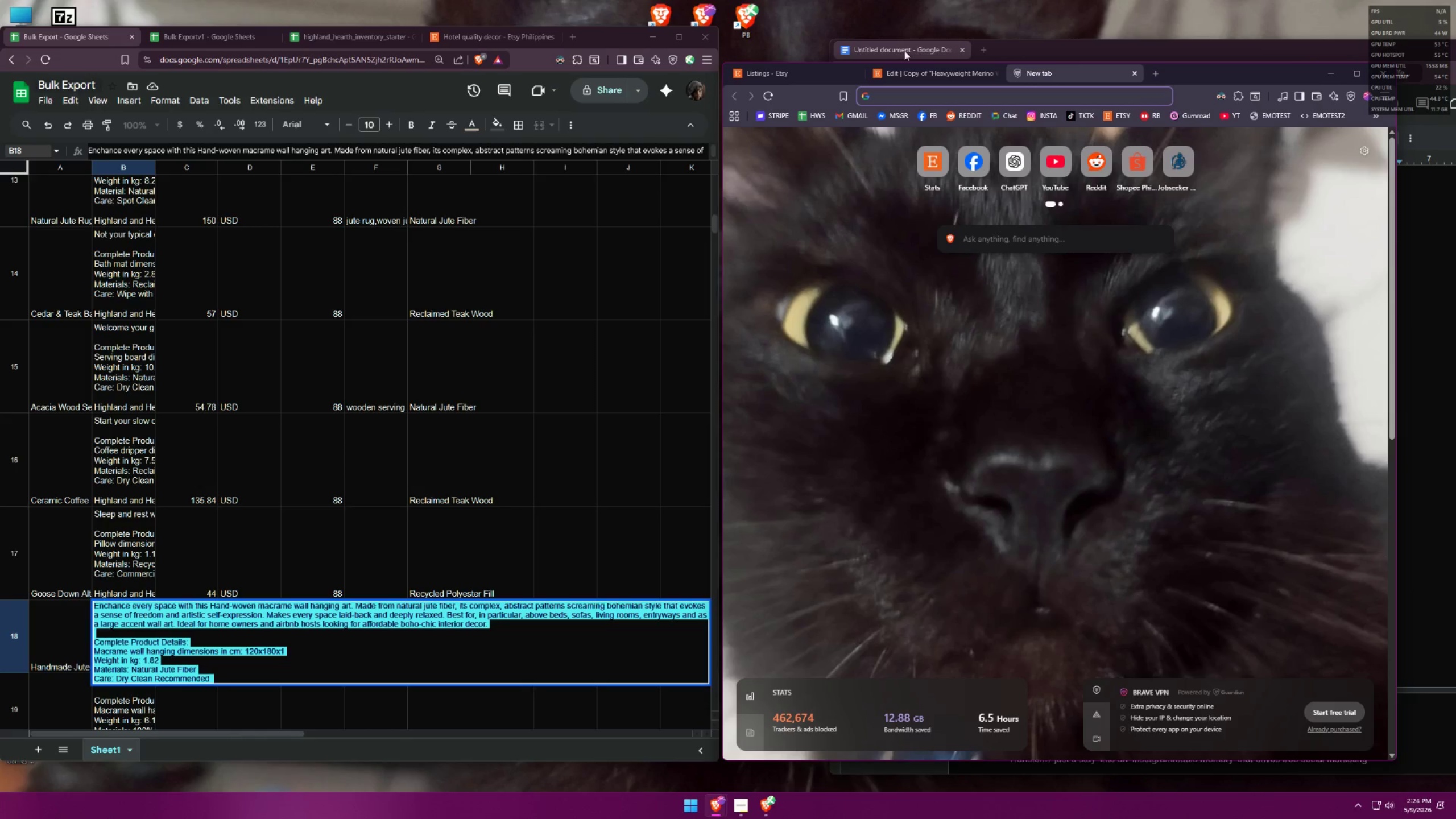 
left_click([915, 69])
 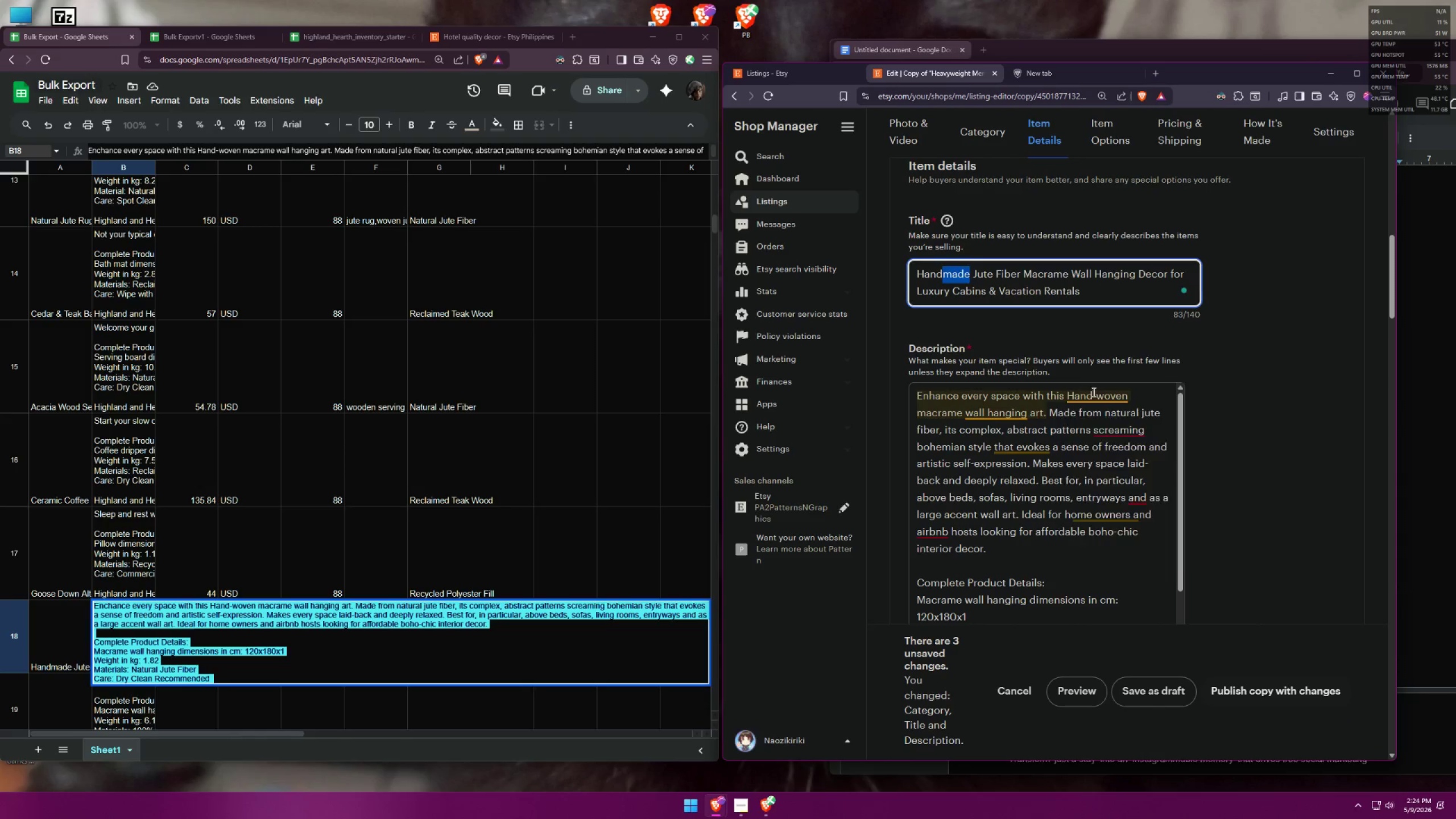 
left_click_drag(start_coordinate=[1095, 394], to_coordinate=[1138, 393])
 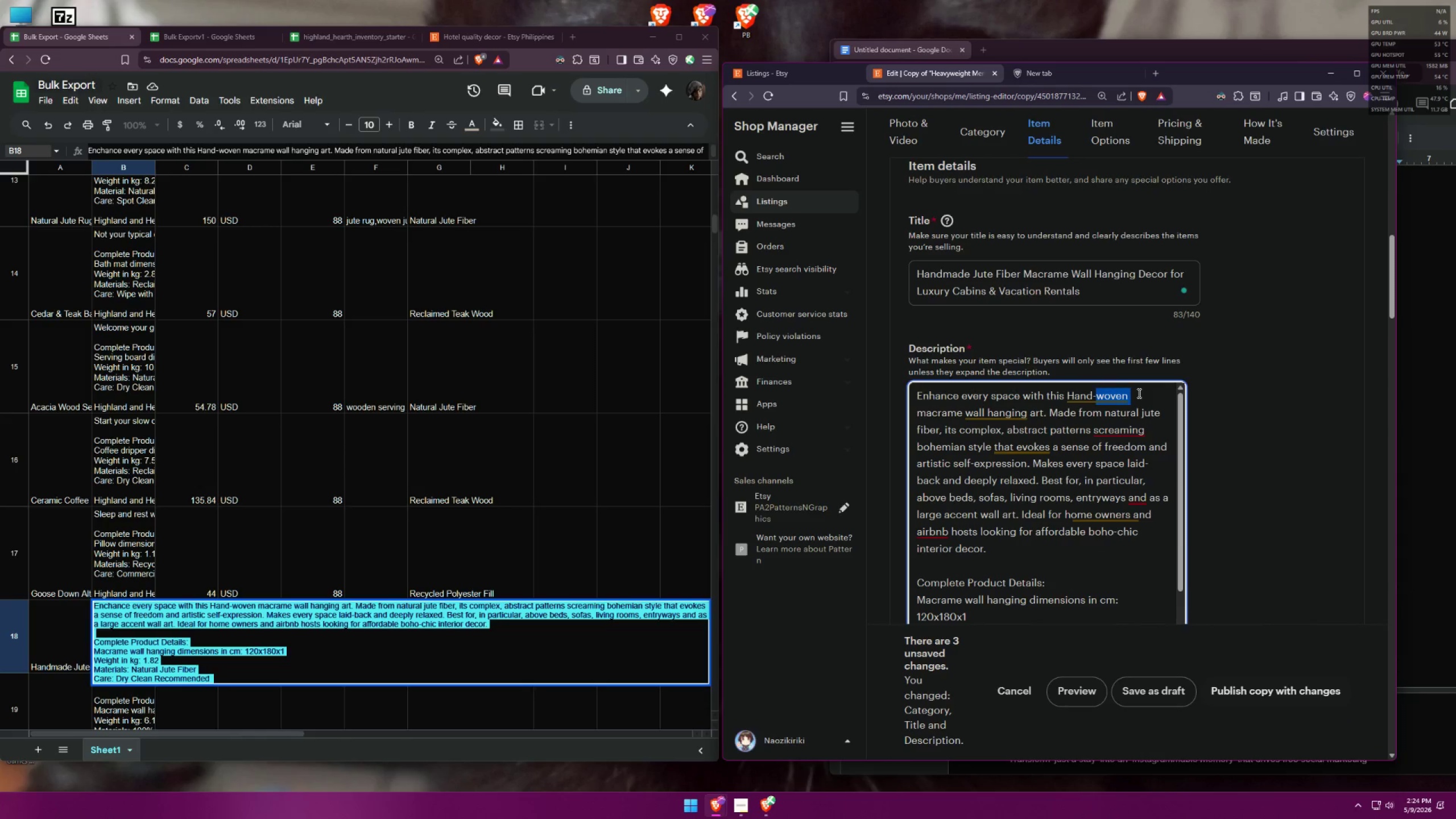 
key(Backspace)
key(Backspace)
type(m,a)
key(Backspace)
key(Backspace)
type(ade )
 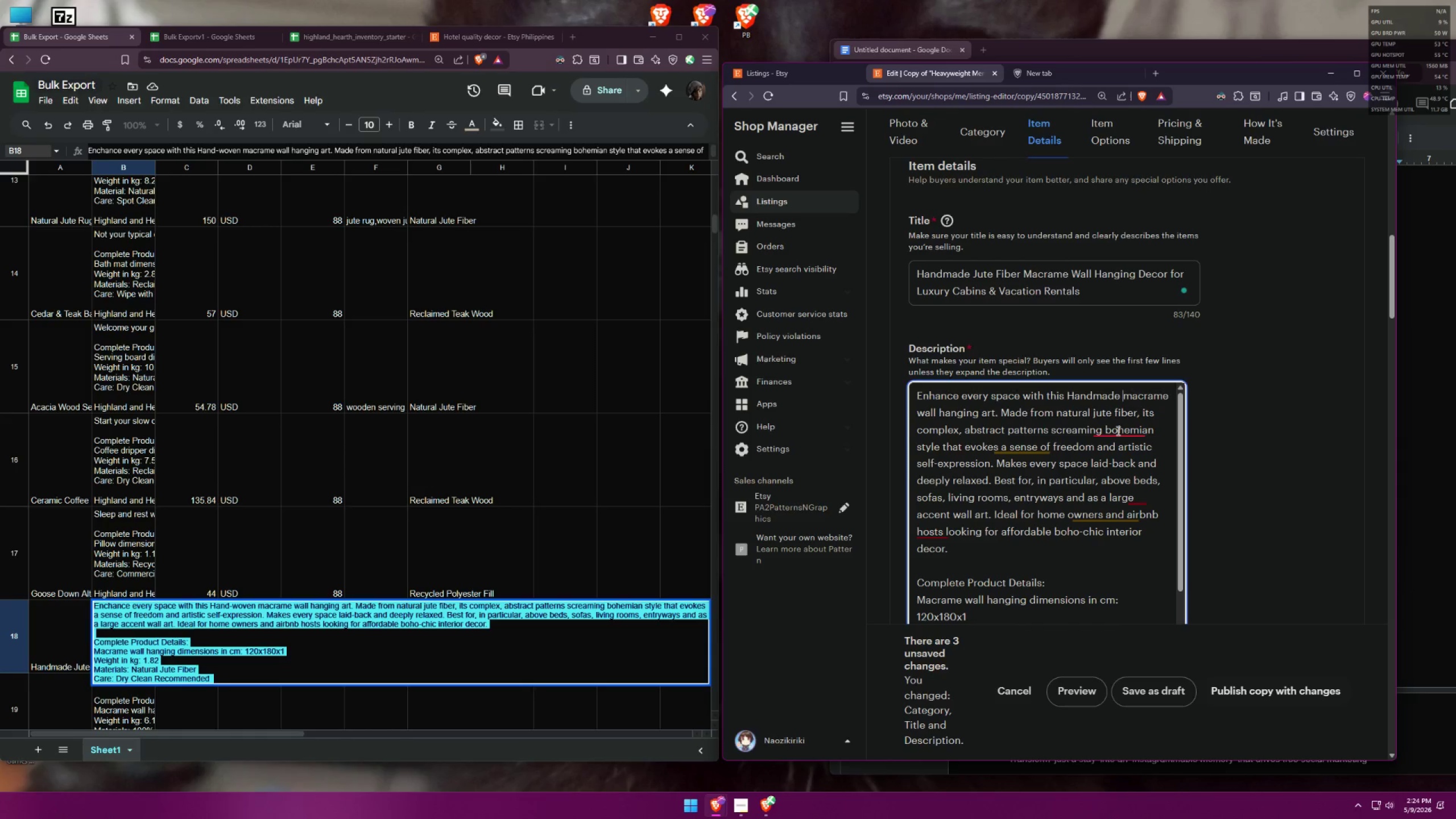 
wait(5.98)
 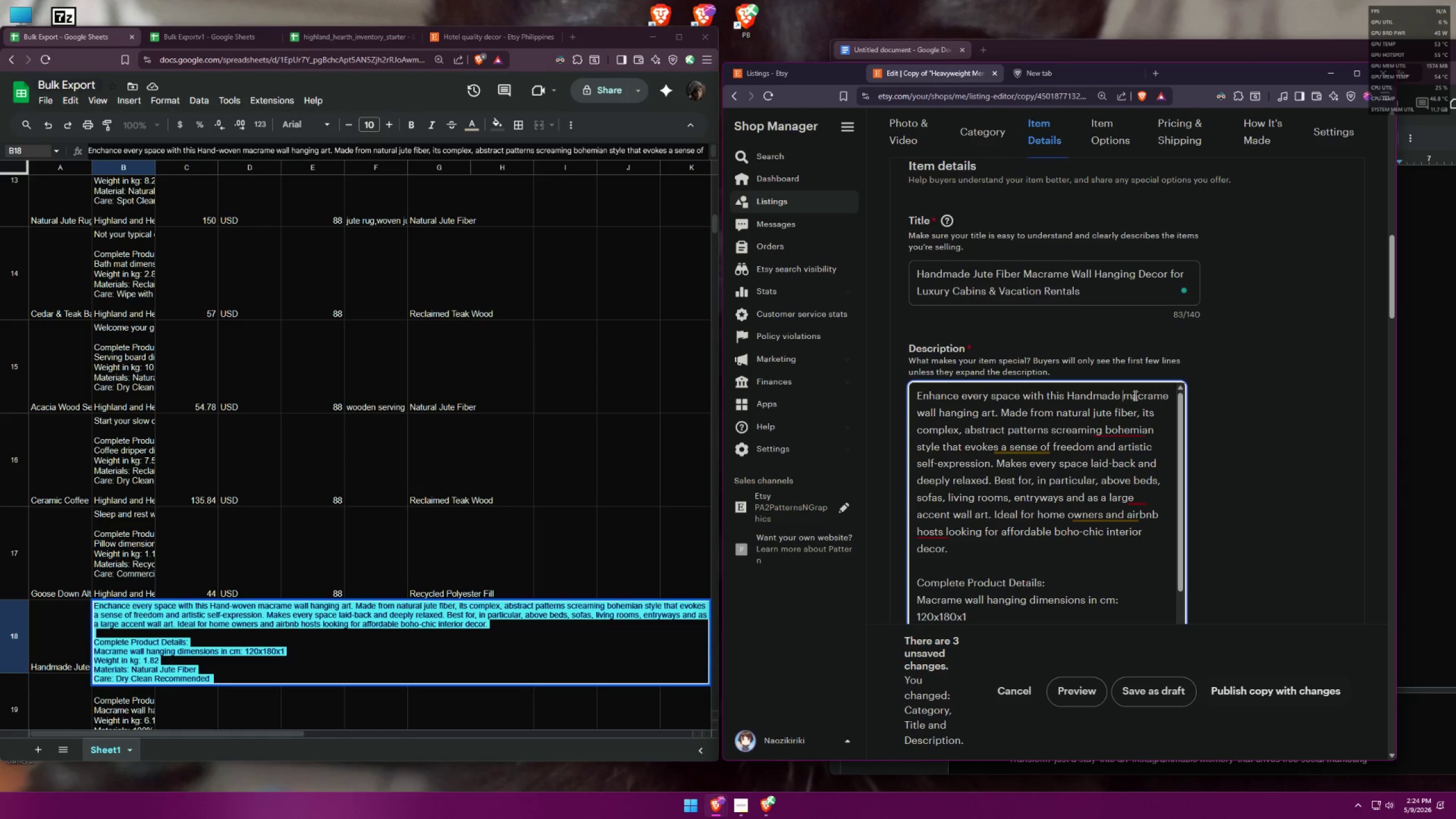 
left_click([1118, 461])
 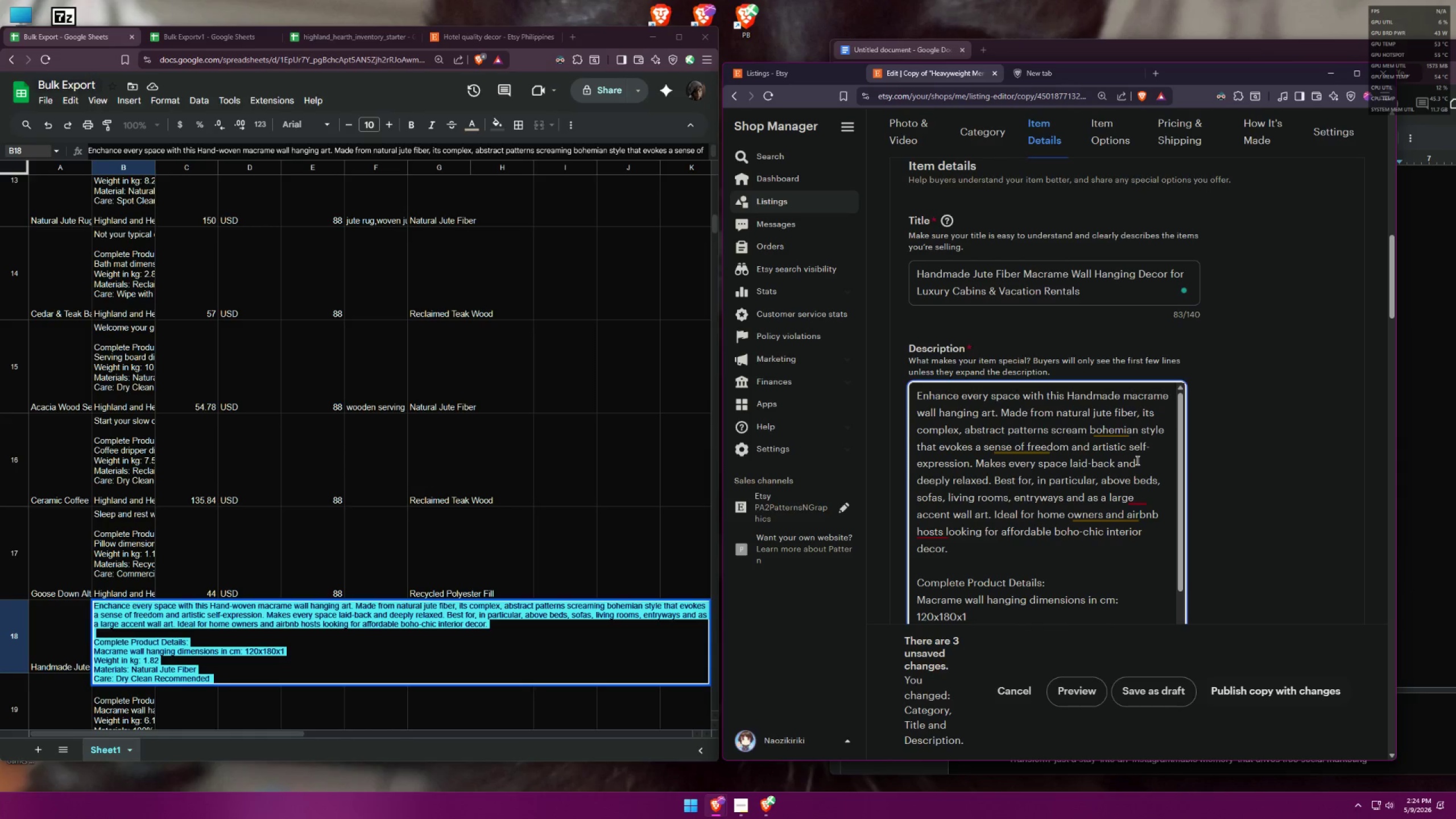 
key(S)
 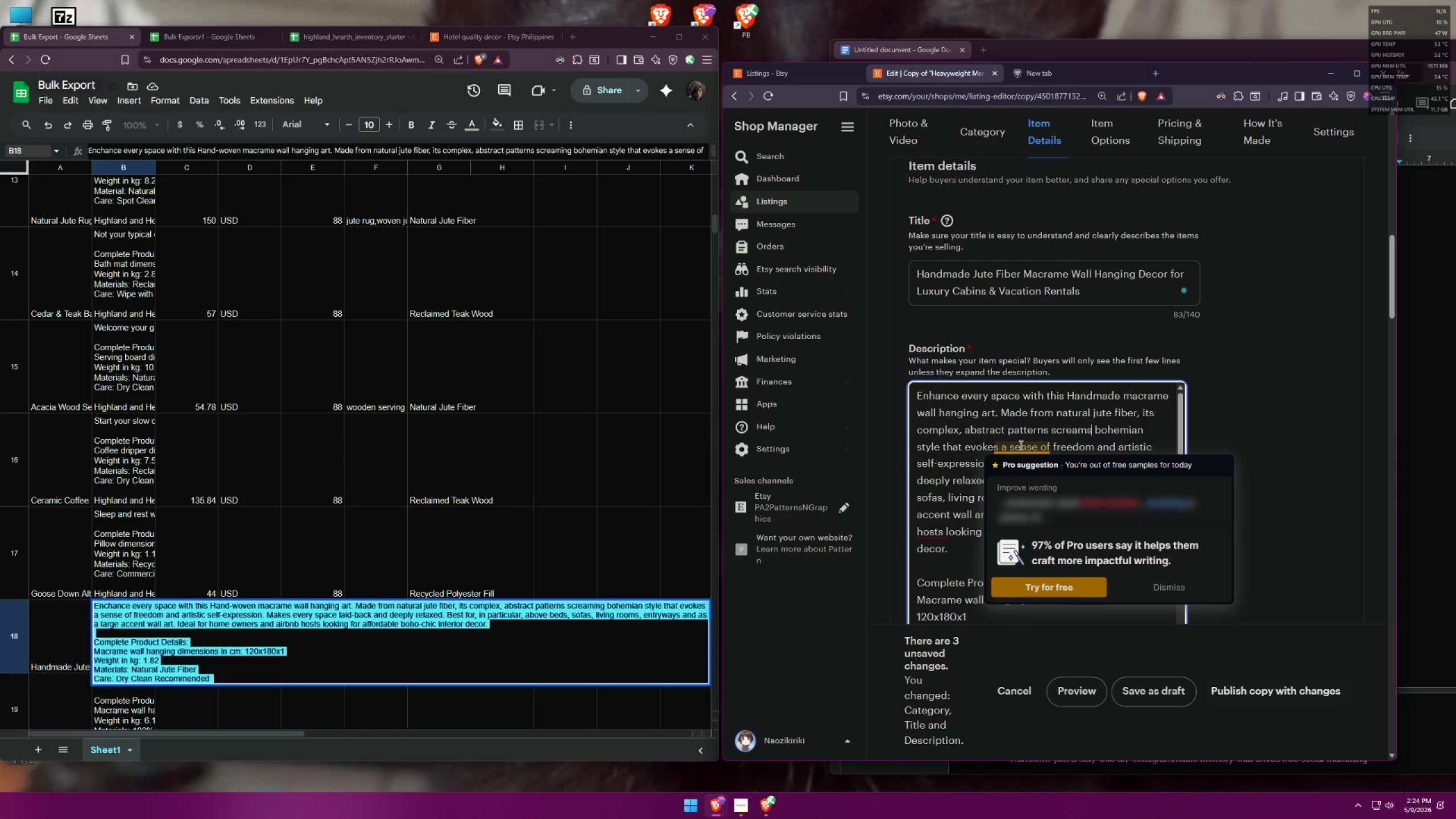 
left_click([1246, 427])
 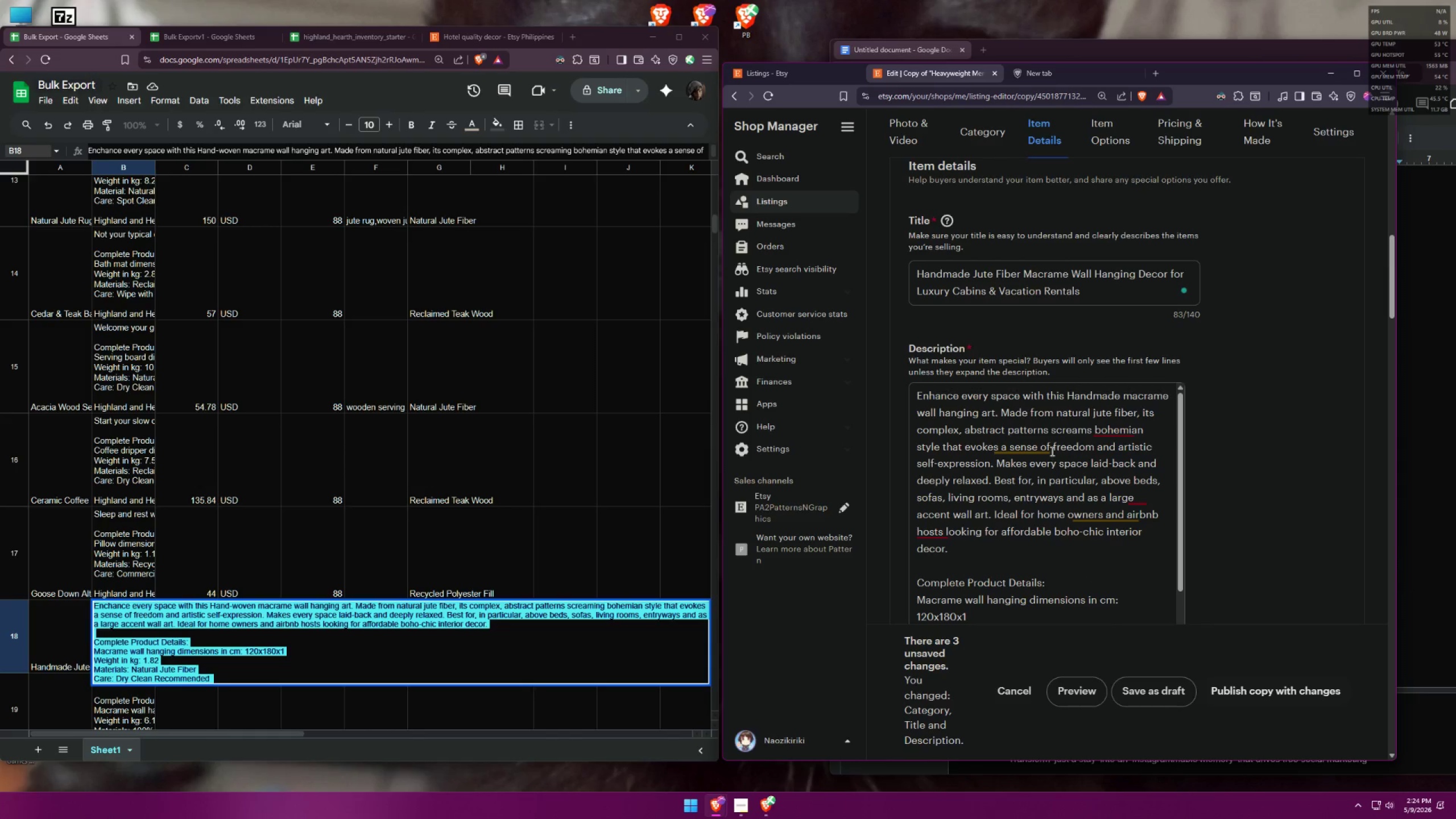 
mouse_move([1004, 444])
 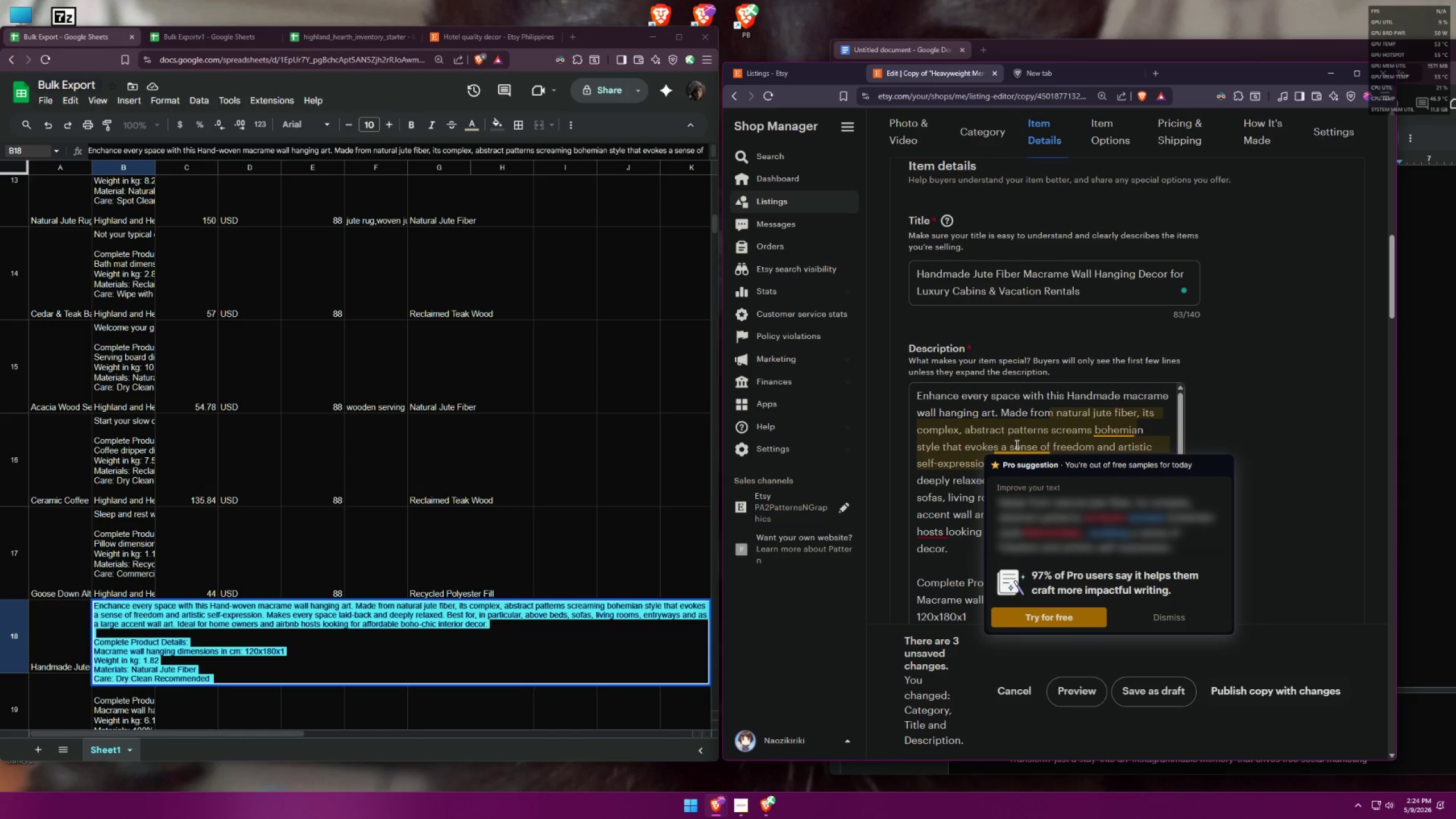 
left_click([1016, 444])
 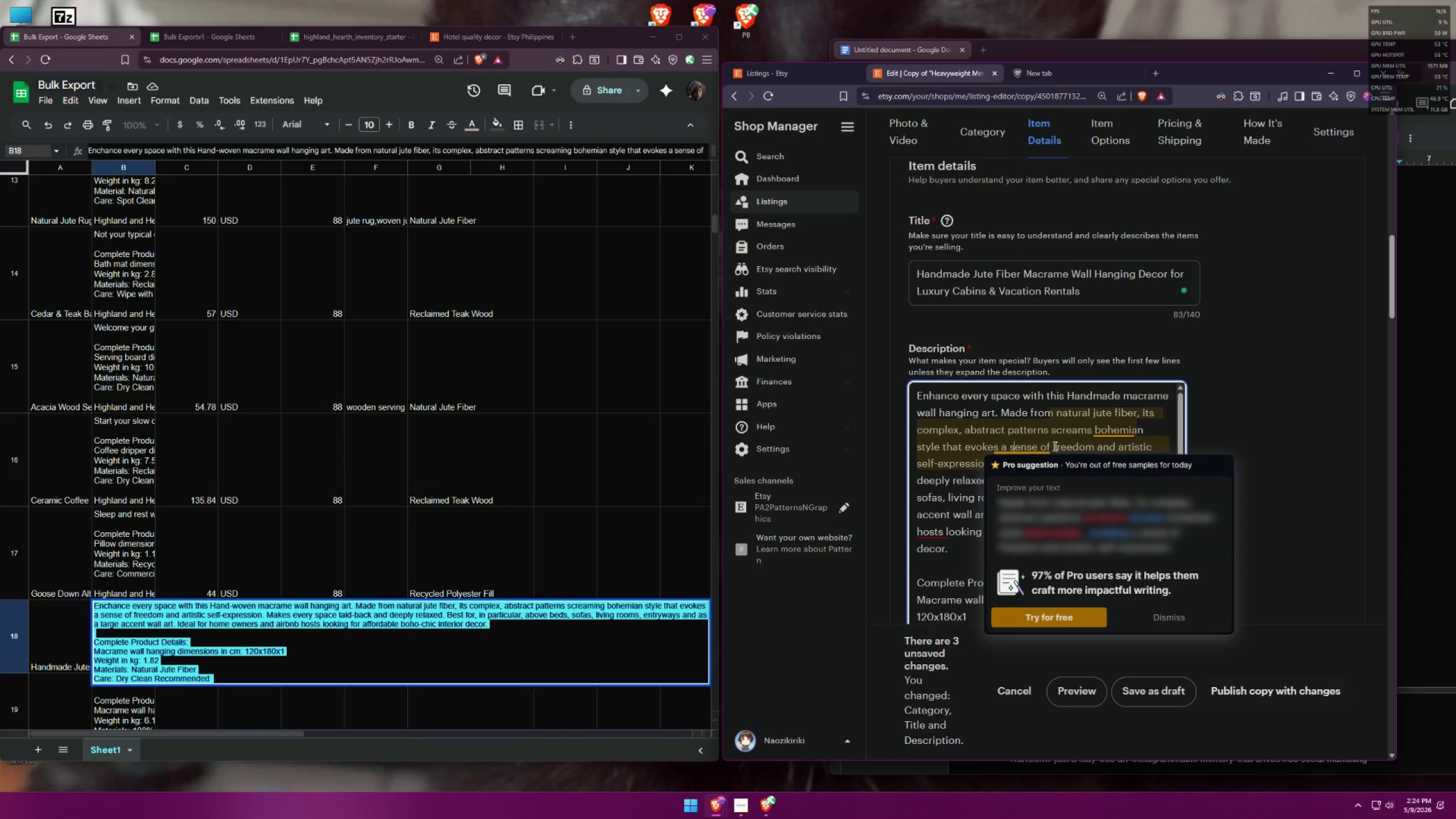 
left_click([1060, 444])
 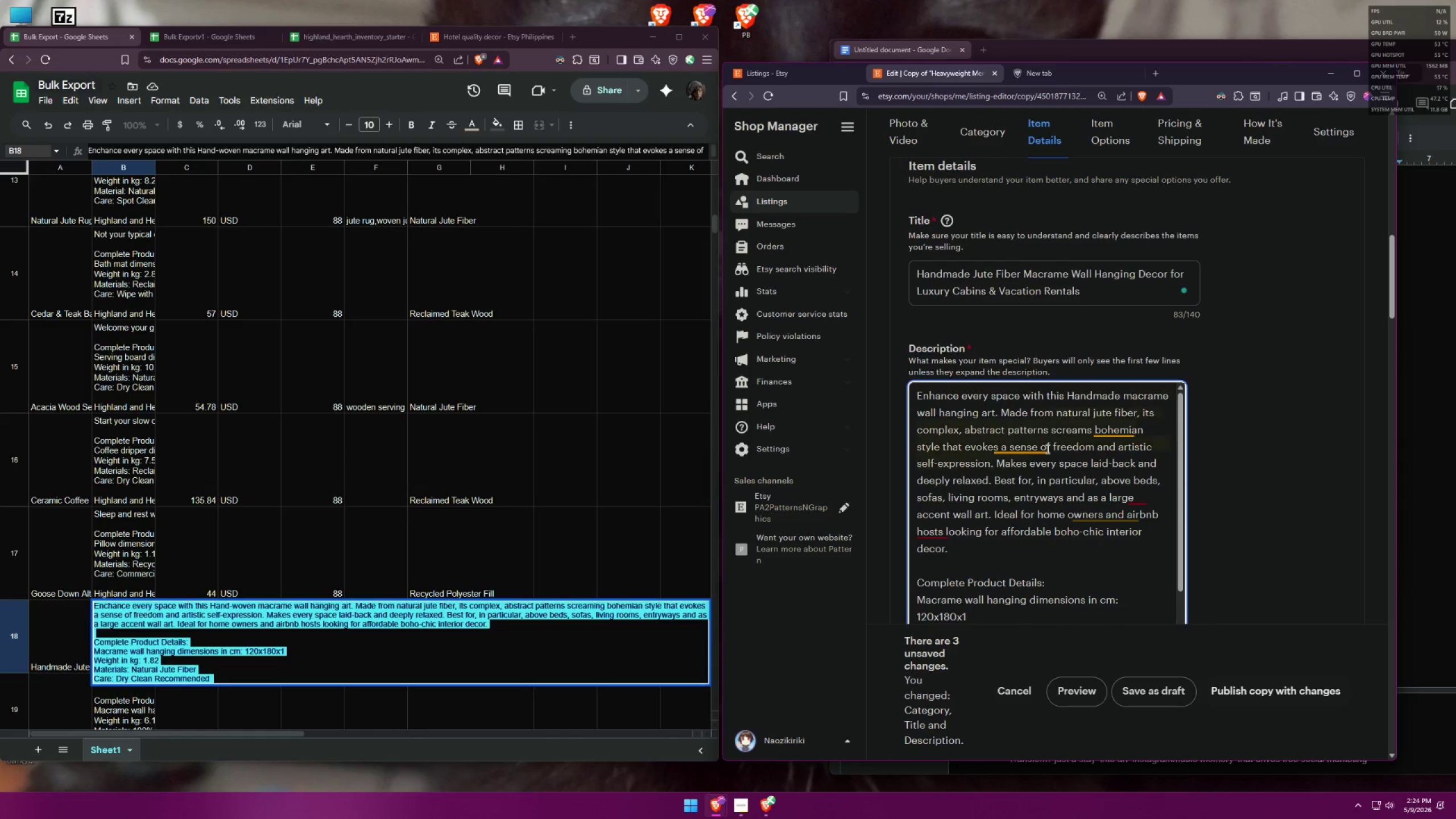 
left_click_drag(start_coordinate=[1050, 449], to_coordinate=[1000, 445])
 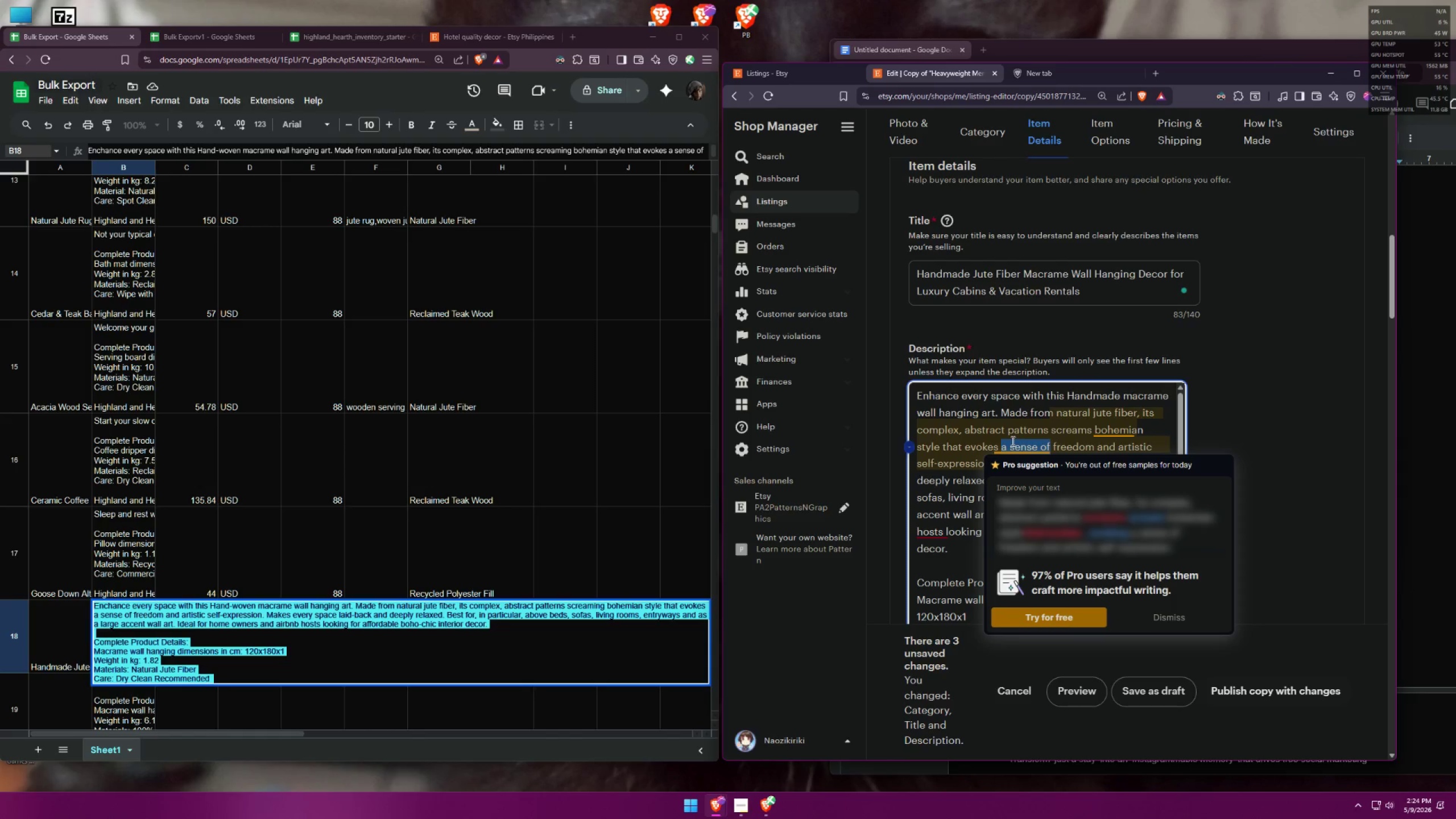 
key(Backspace)
 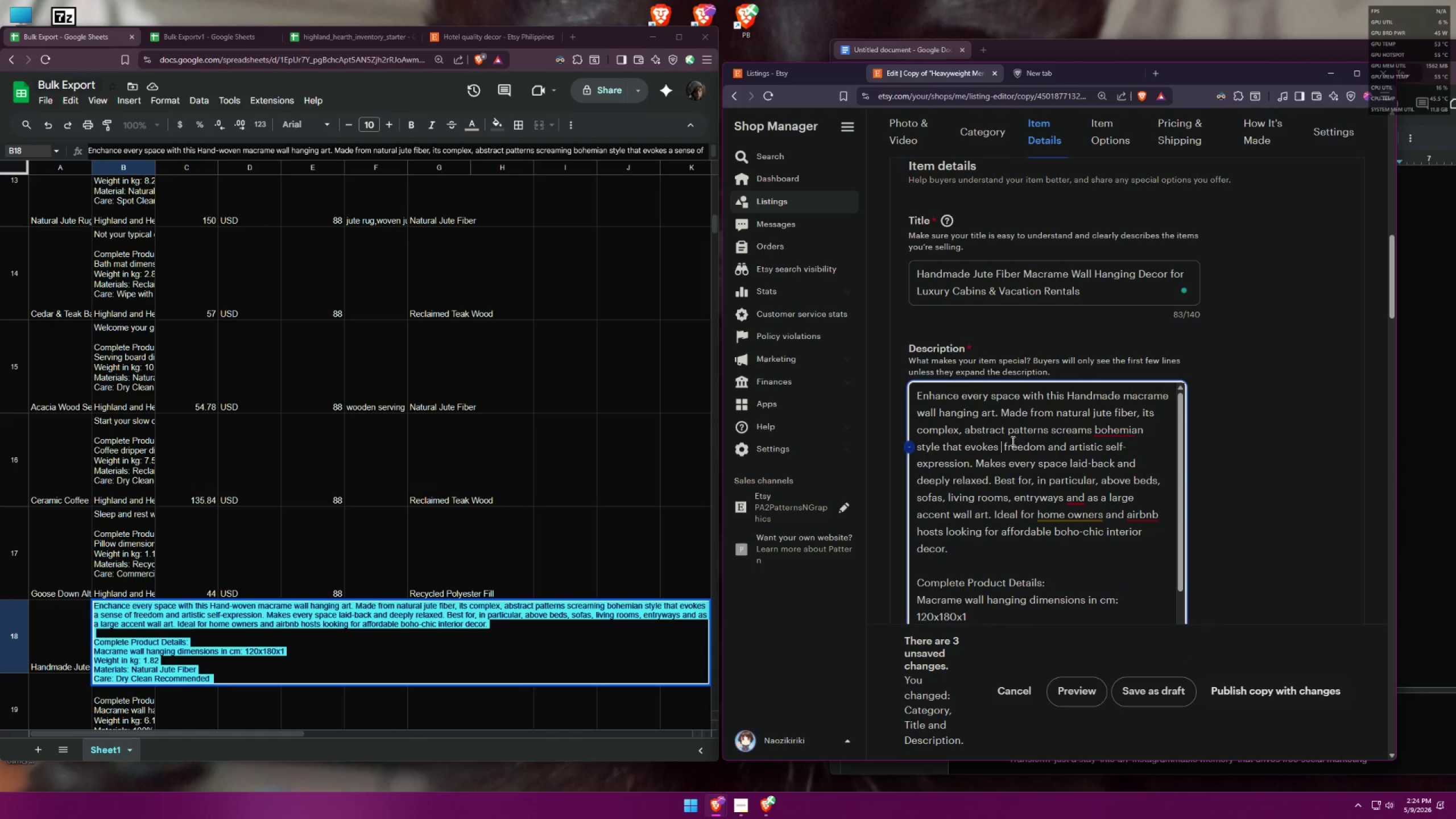 
key(G)
 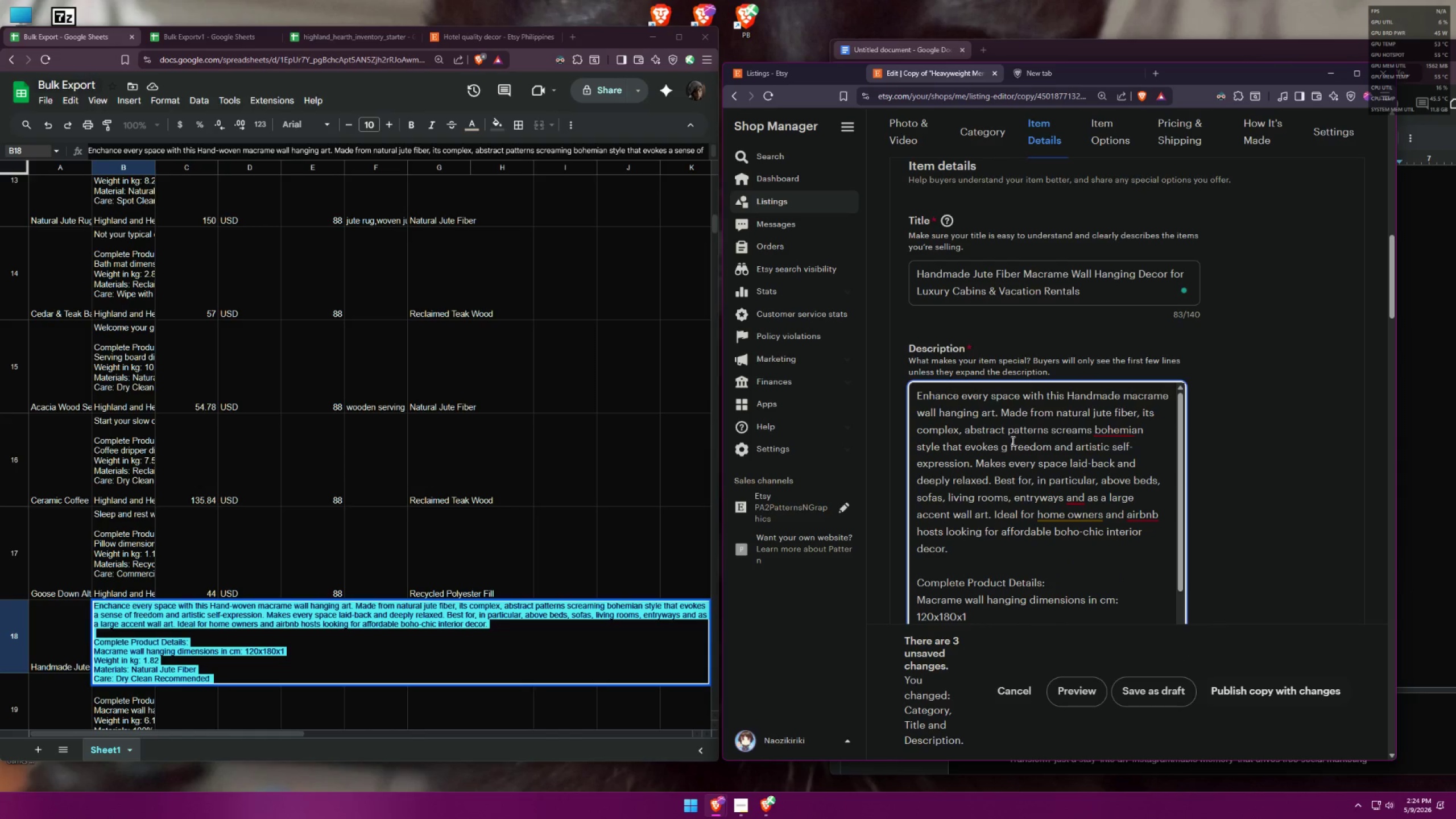 
key(Backspace)
 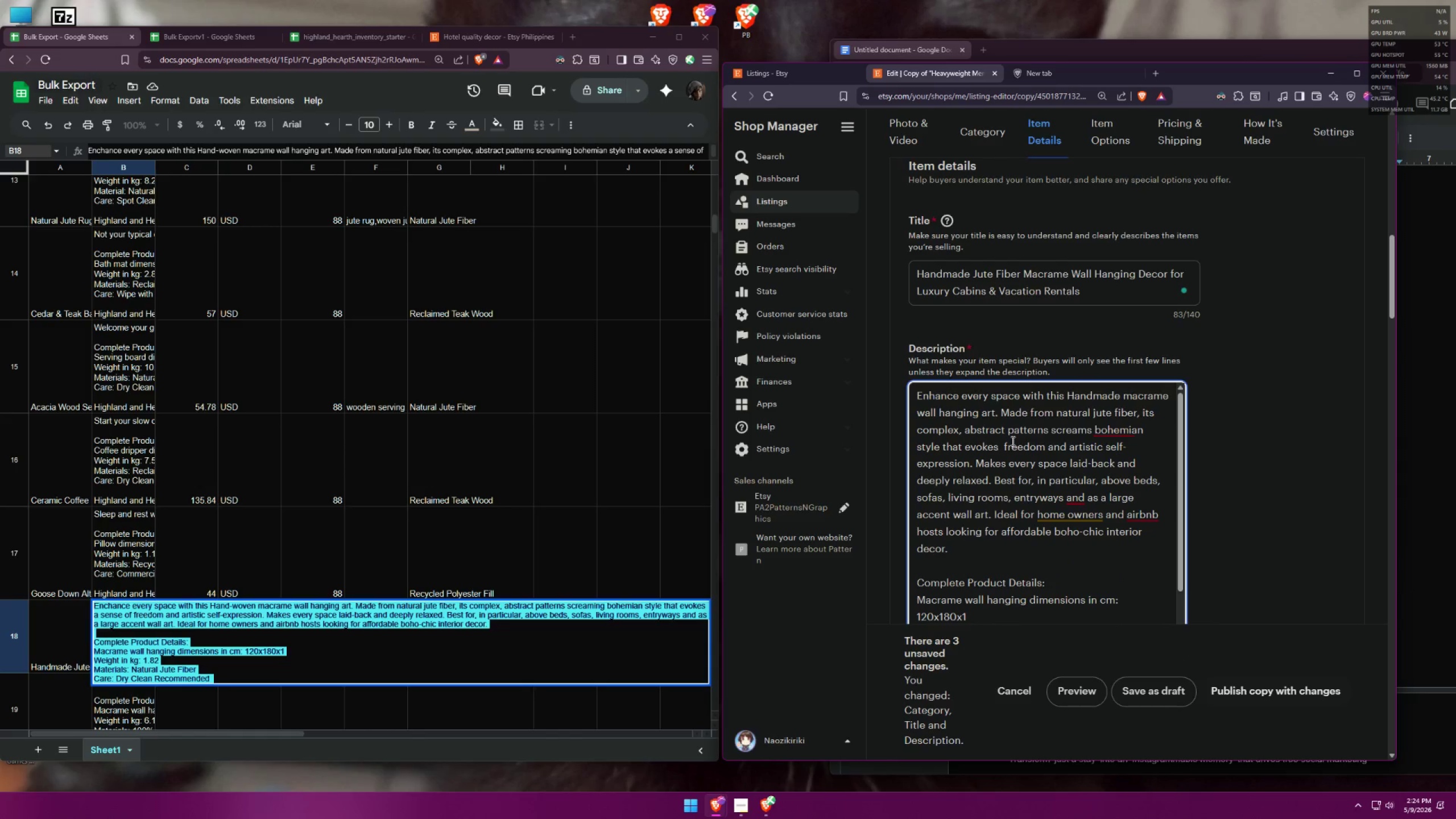 
key(Backspace)
 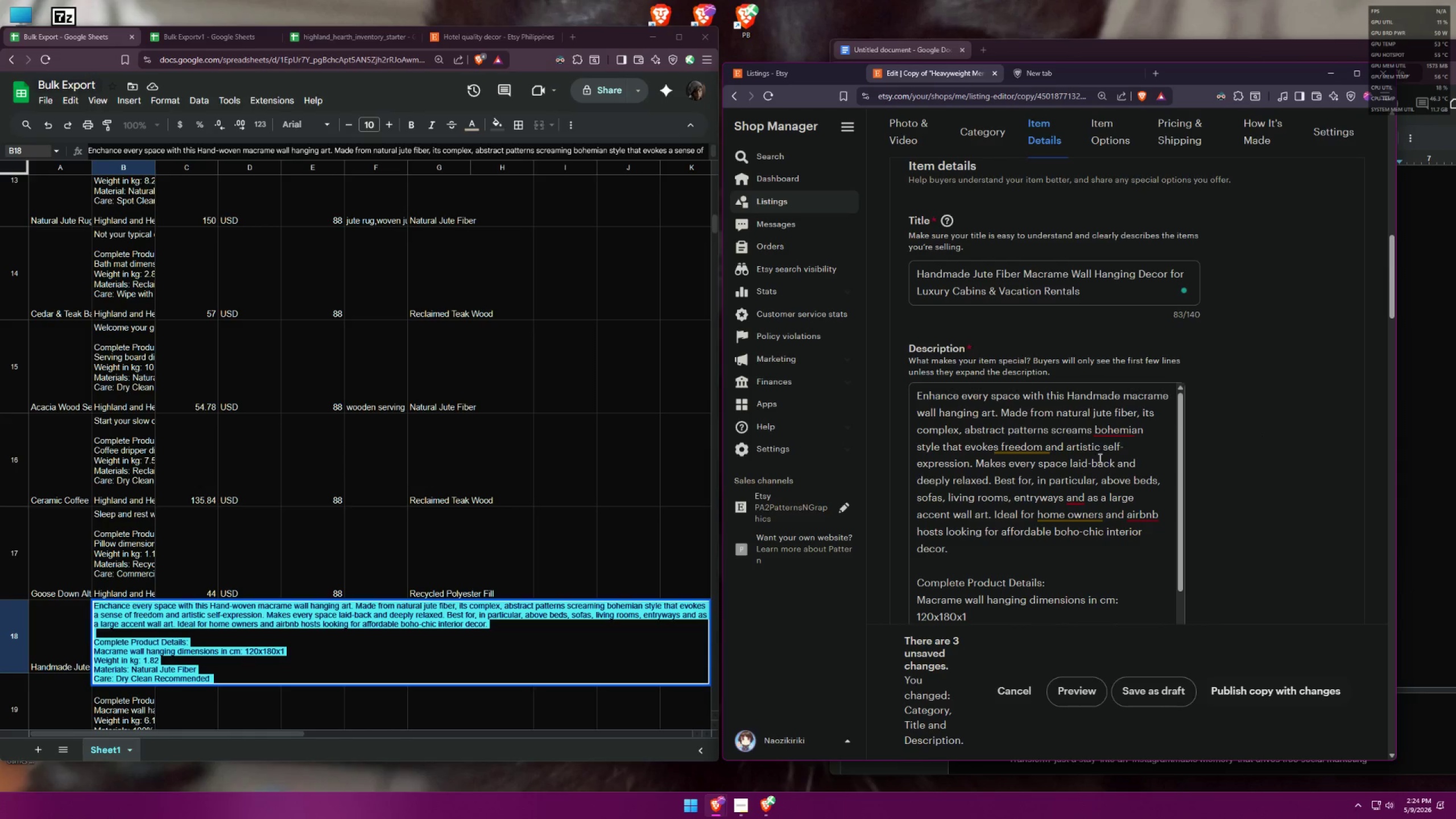 
wait(5.96)
 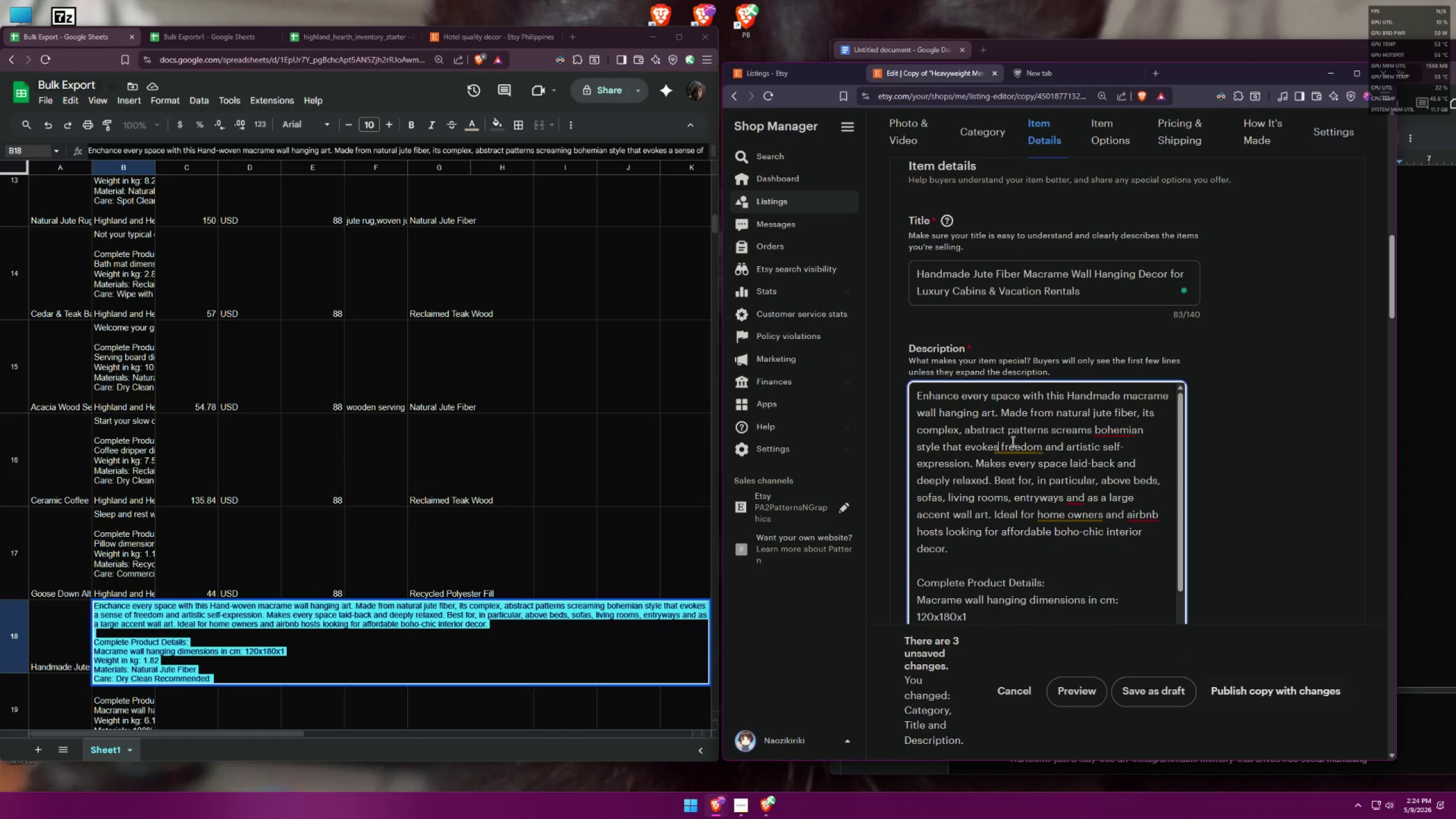 
left_click_drag(start_coordinate=[1067, 446], to_coordinate=[1002, 444])
 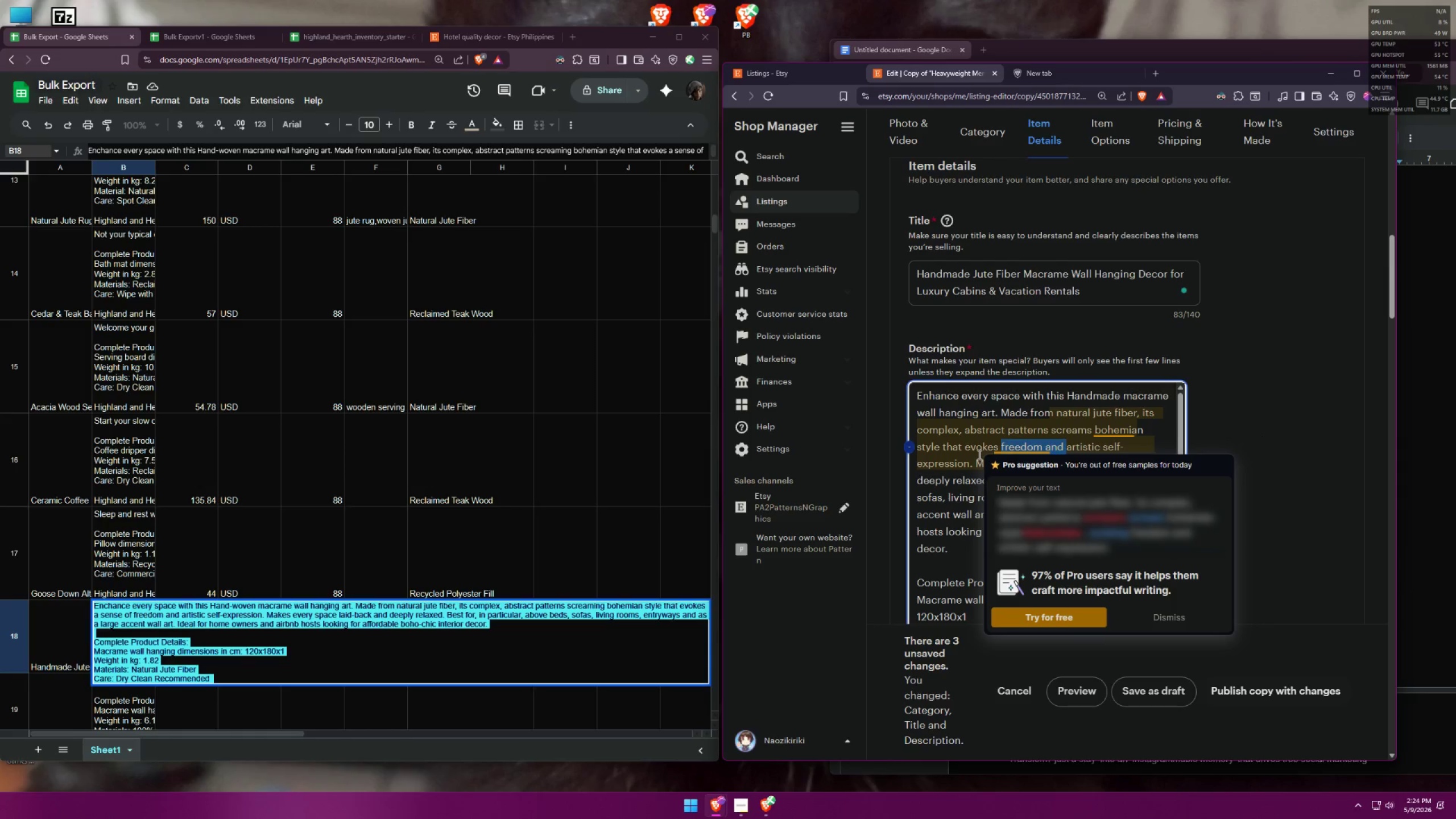 
key(Backspace)
 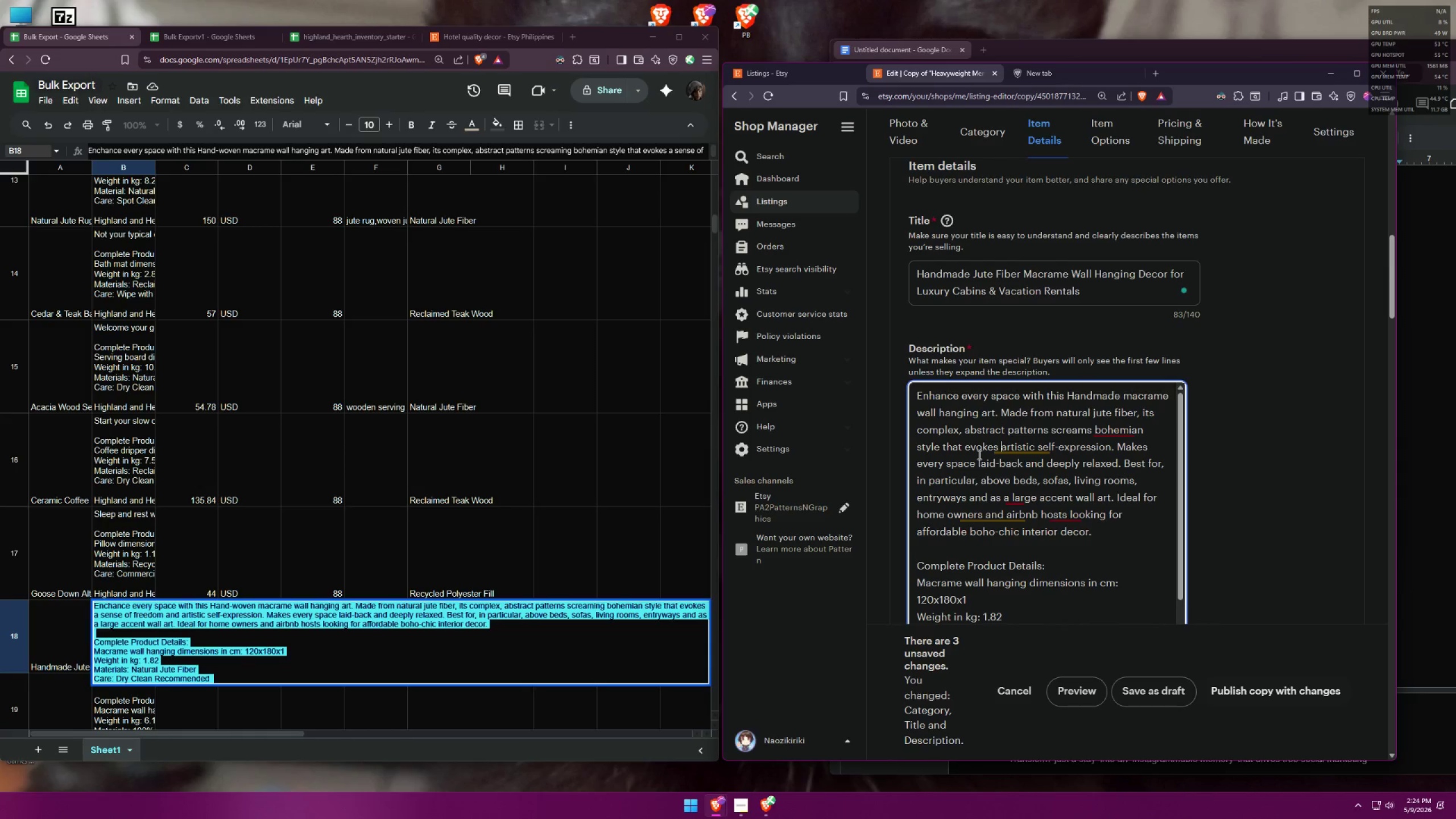 
key(Backspace)
 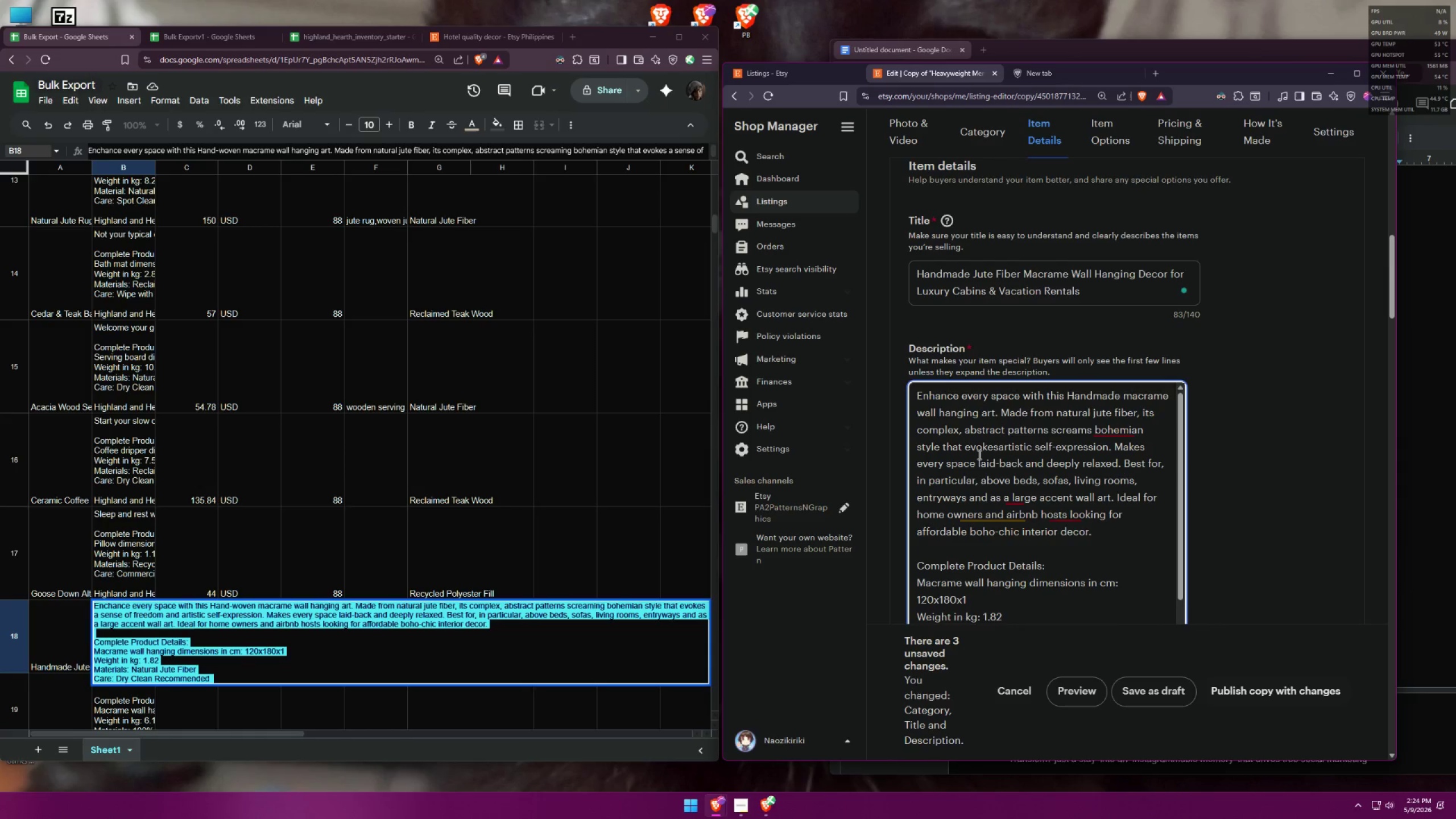 
key(Space)
 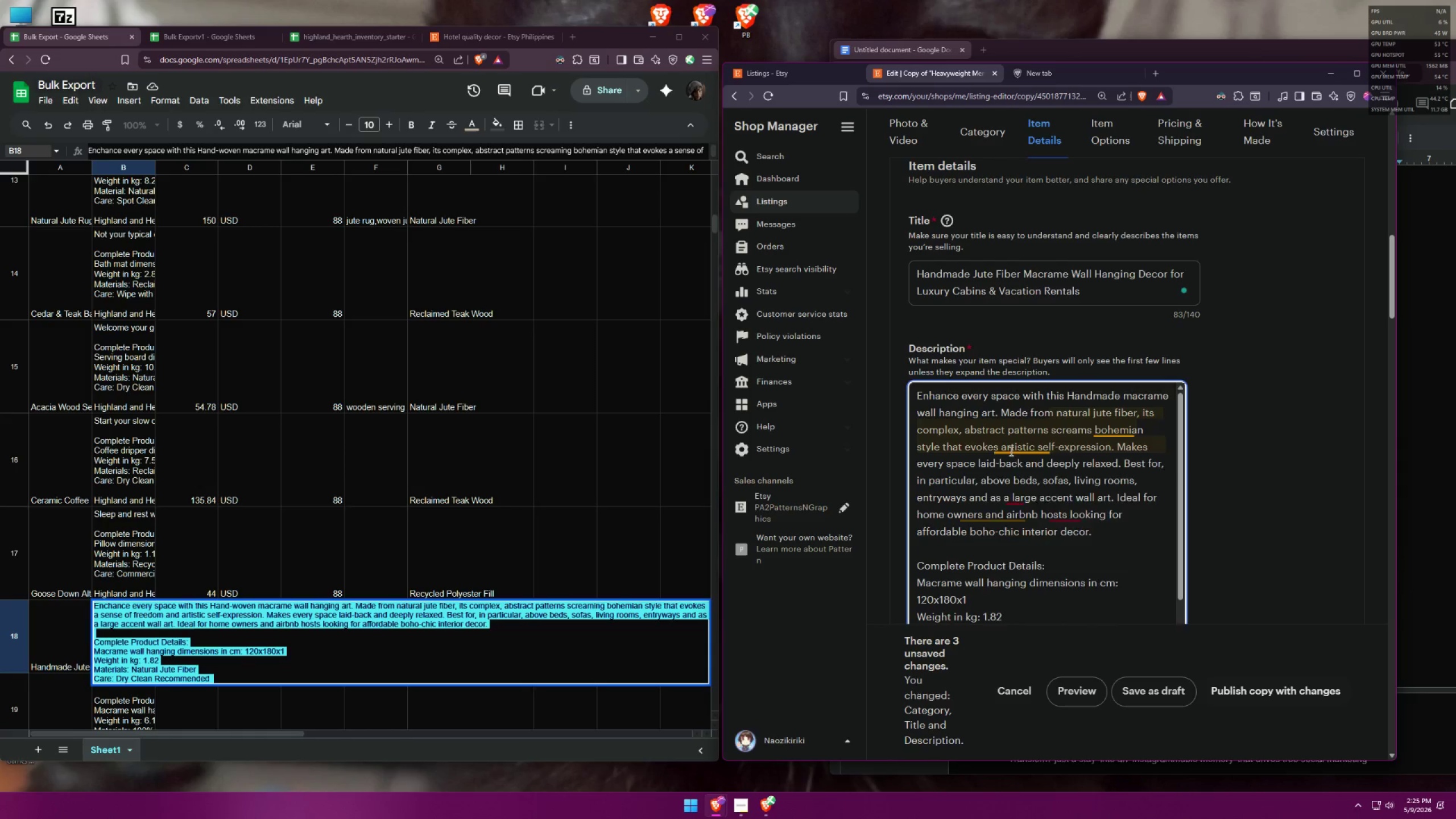 
left_click_drag(start_coordinate=[999, 444], to_coordinate=[969, 444])
 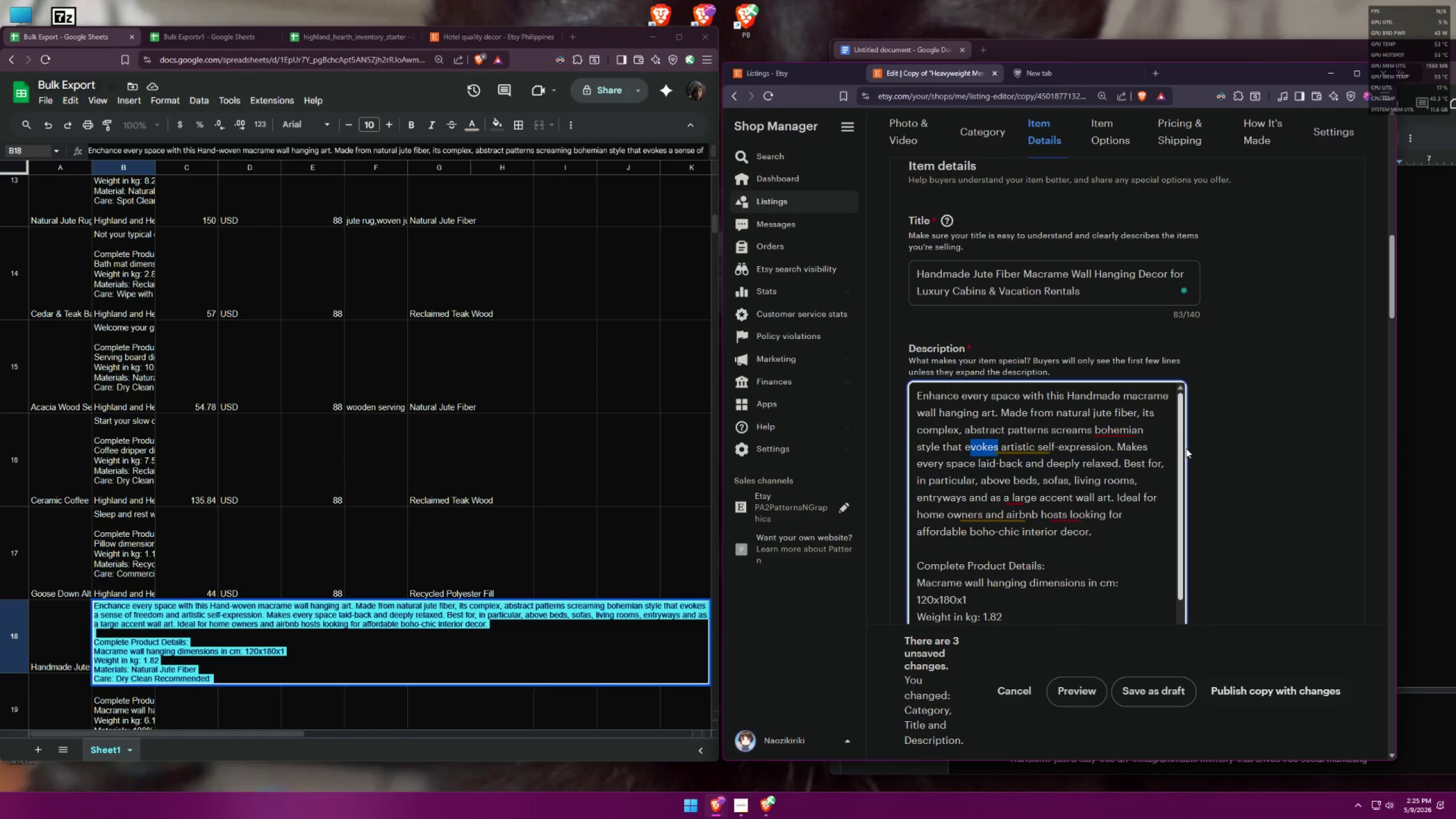 
left_click([1253, 431])
 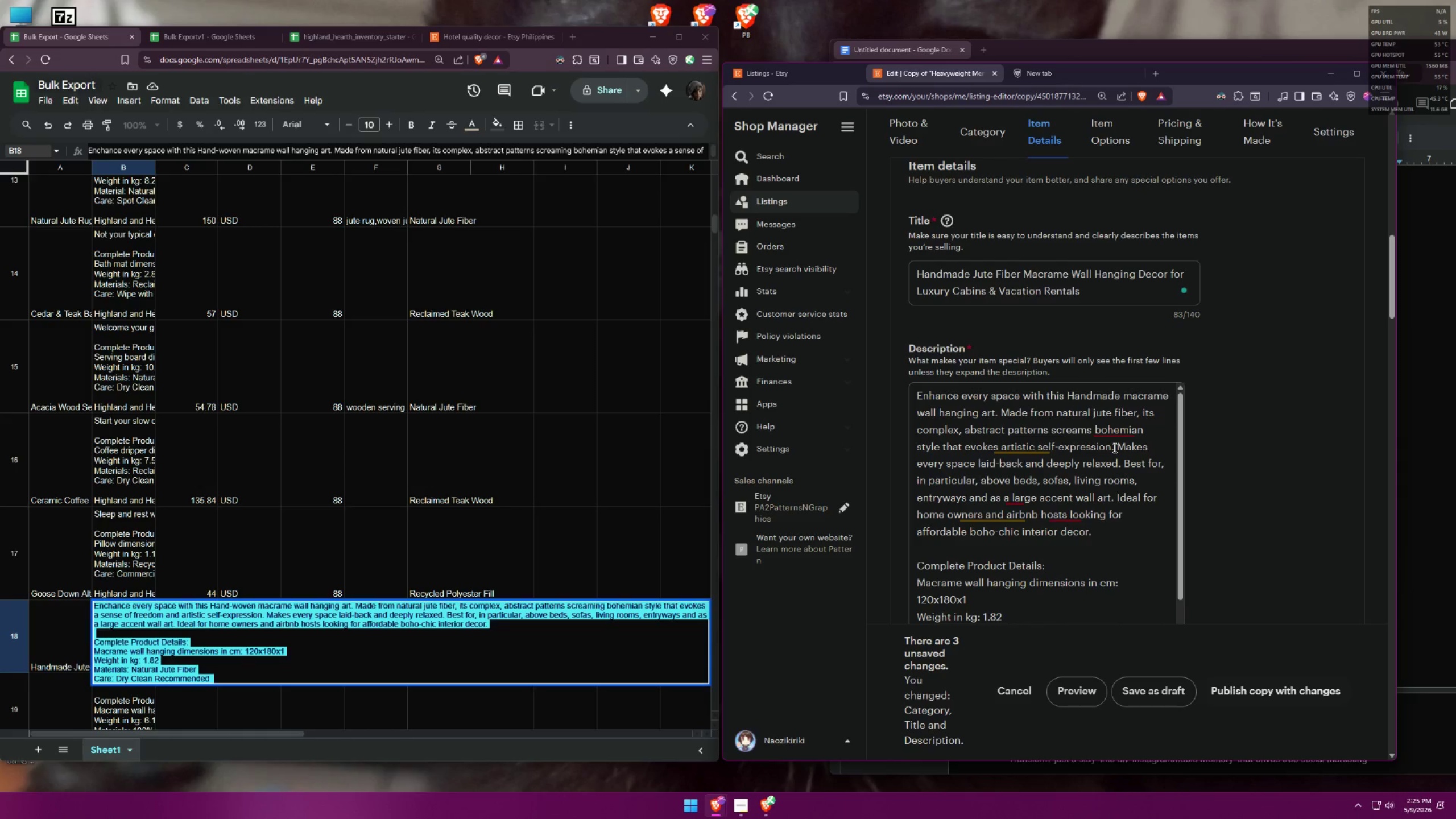 
left_click_drag(start_coordinate=[1114, 448], to_coordinate=[942, 453])
 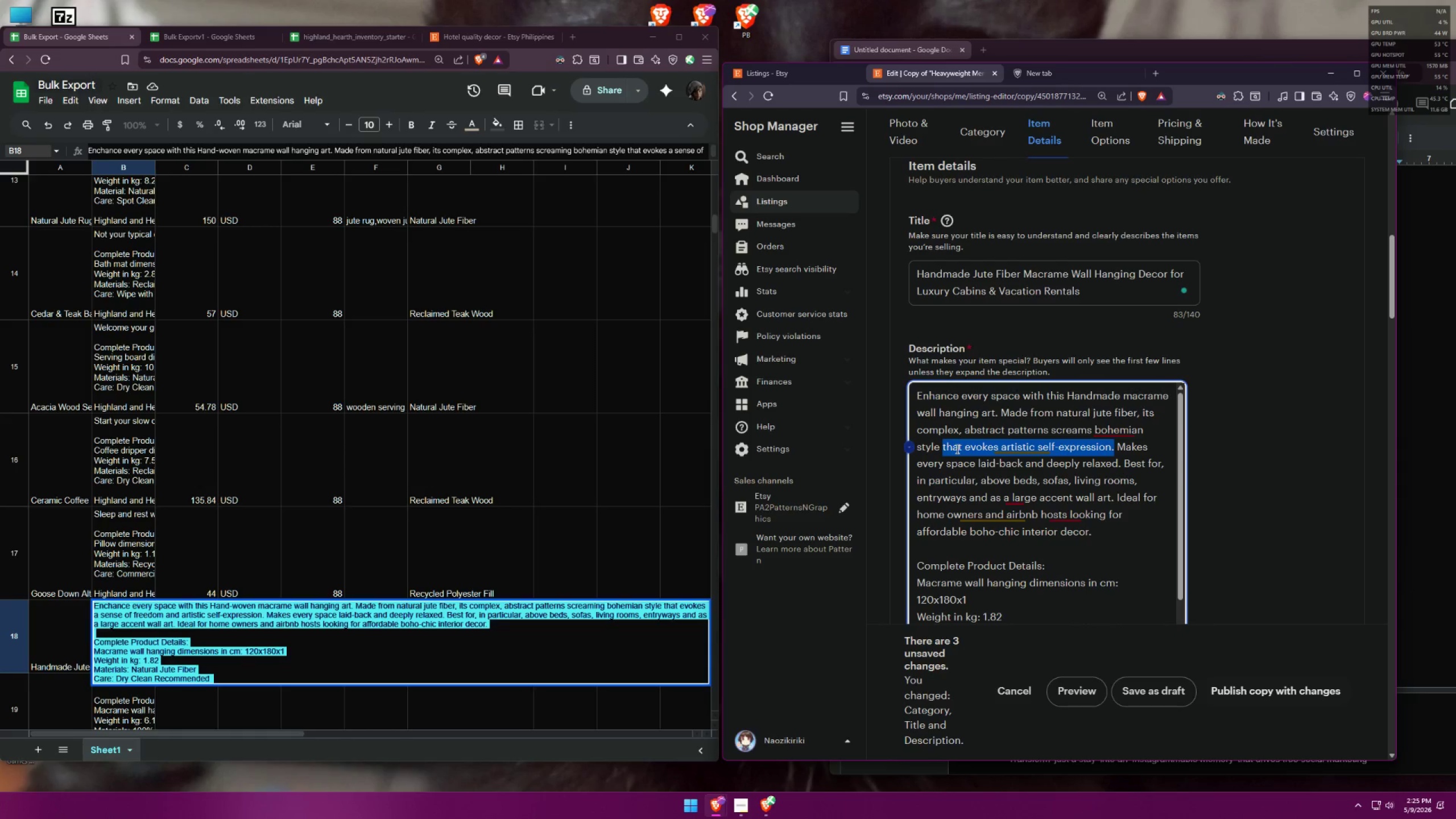 
key(Backspace)
 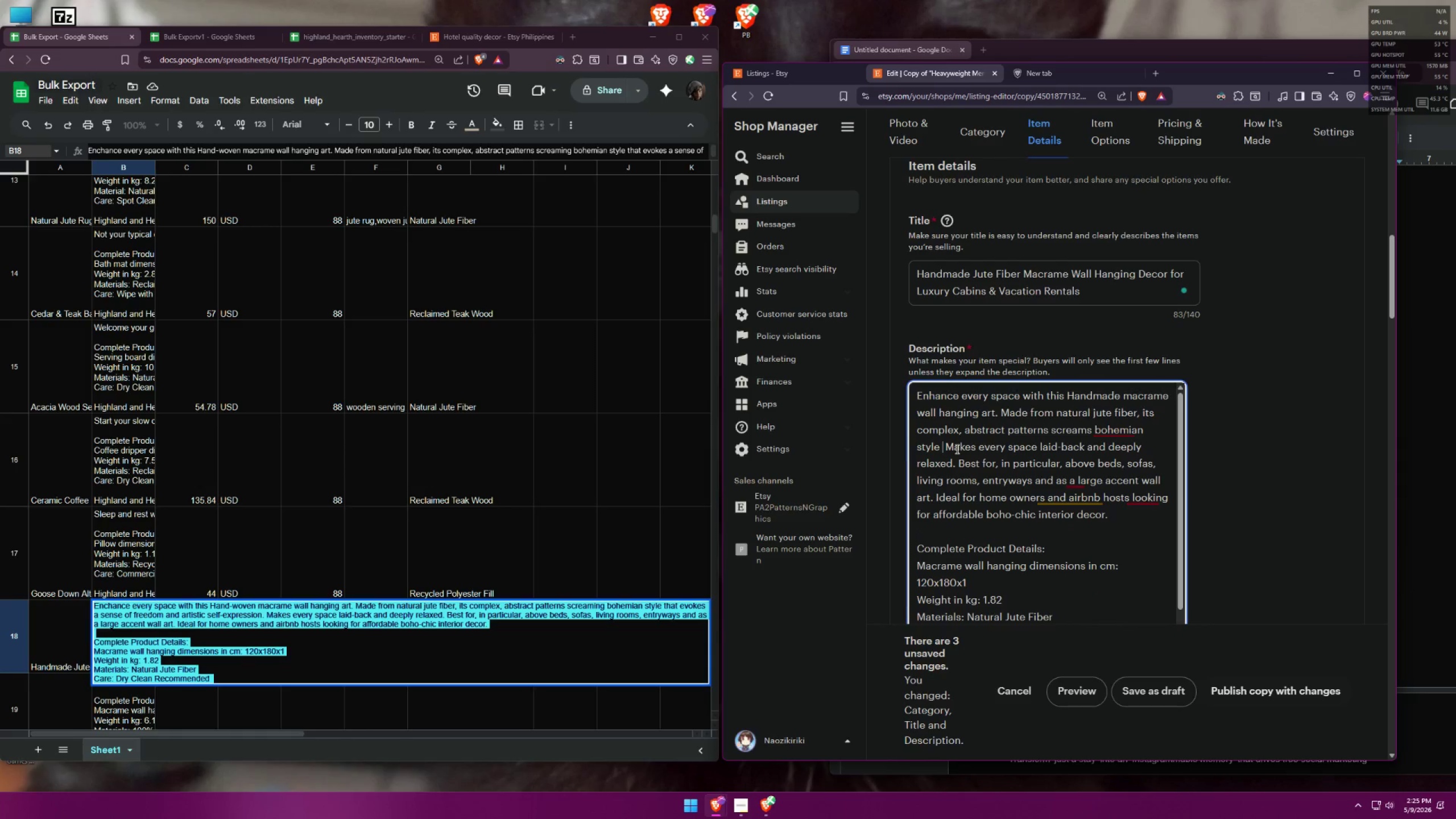 
key(Backspace)
 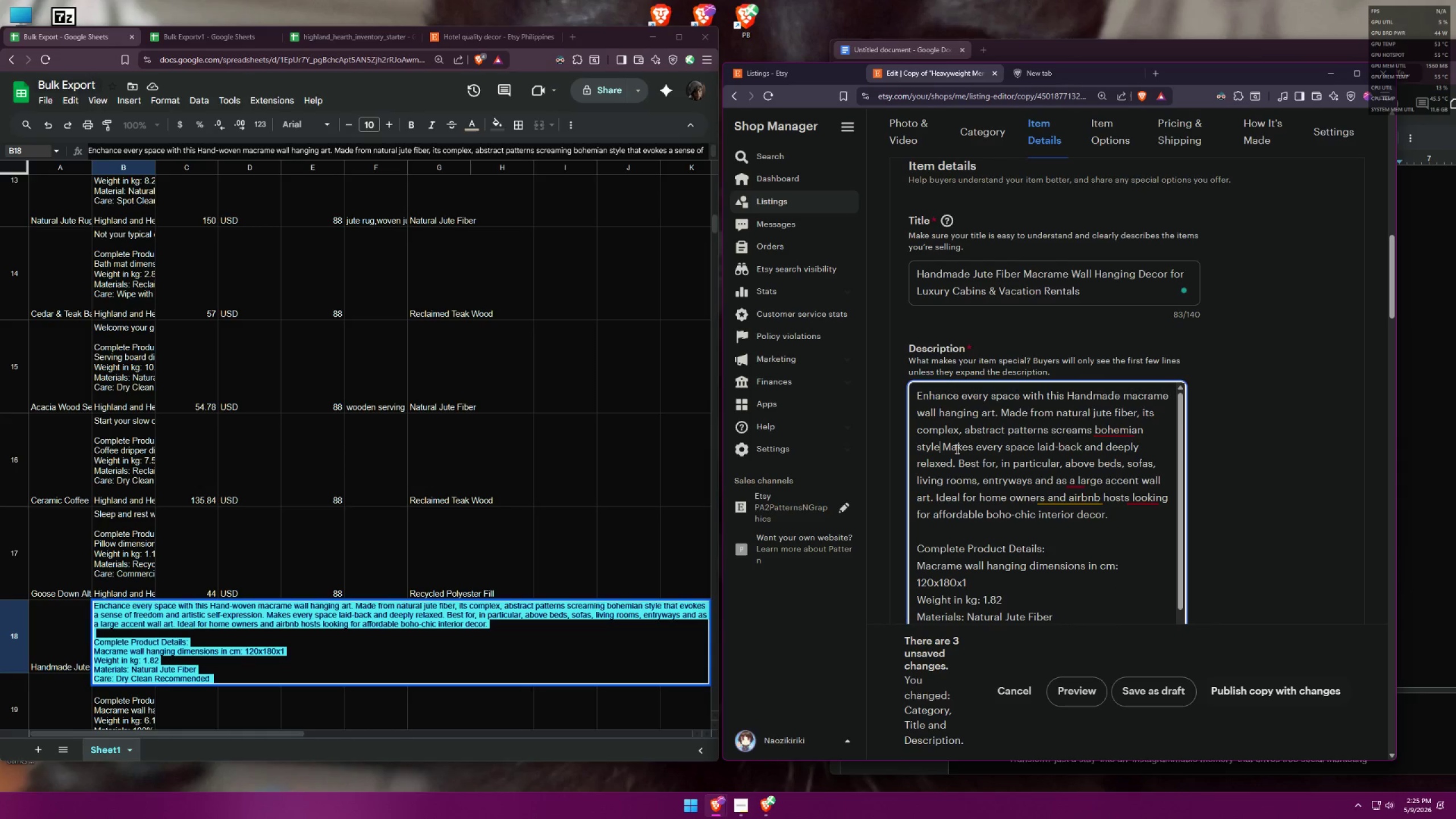 
key(Slash)
 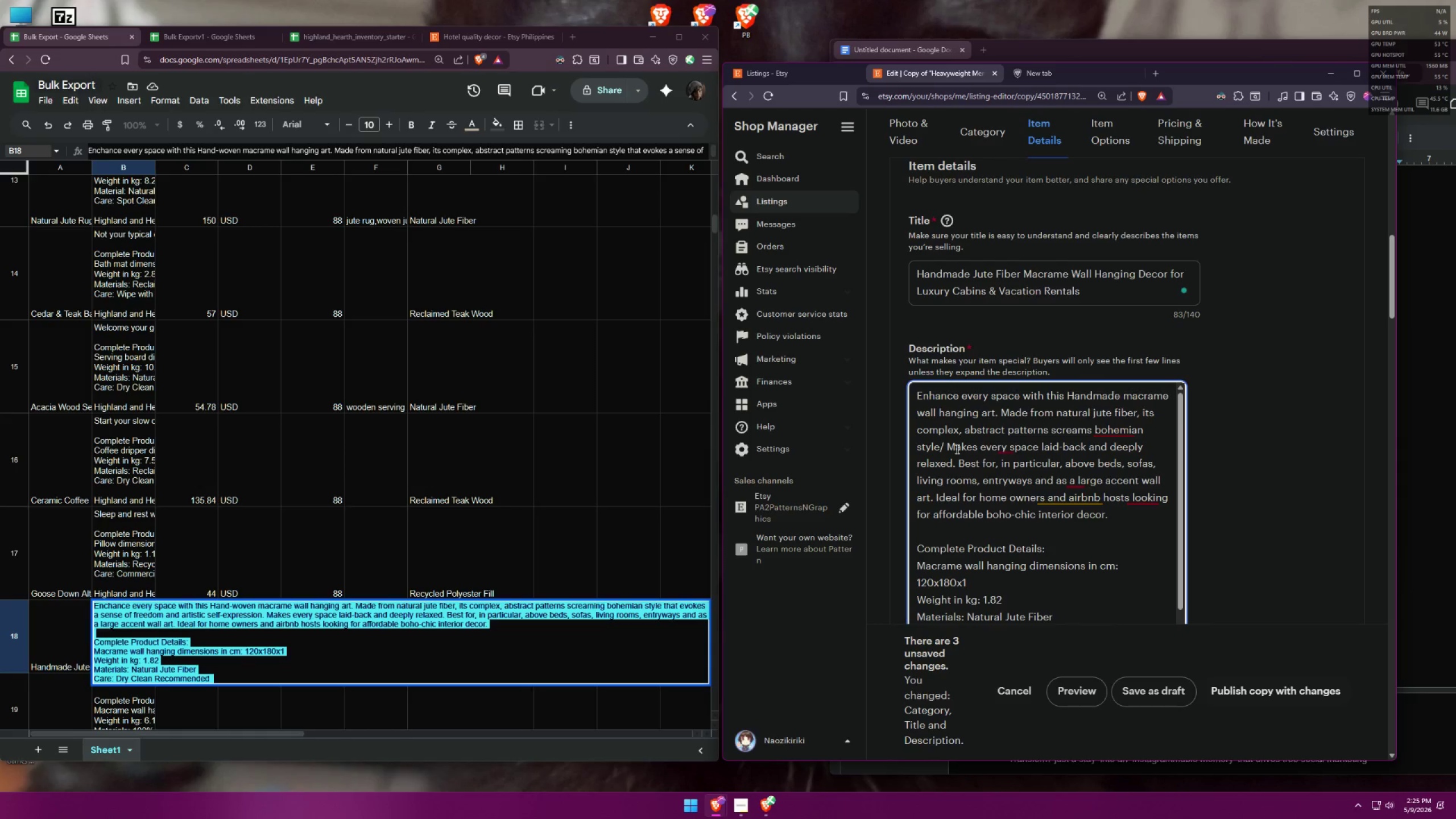 
key(Backspace)
 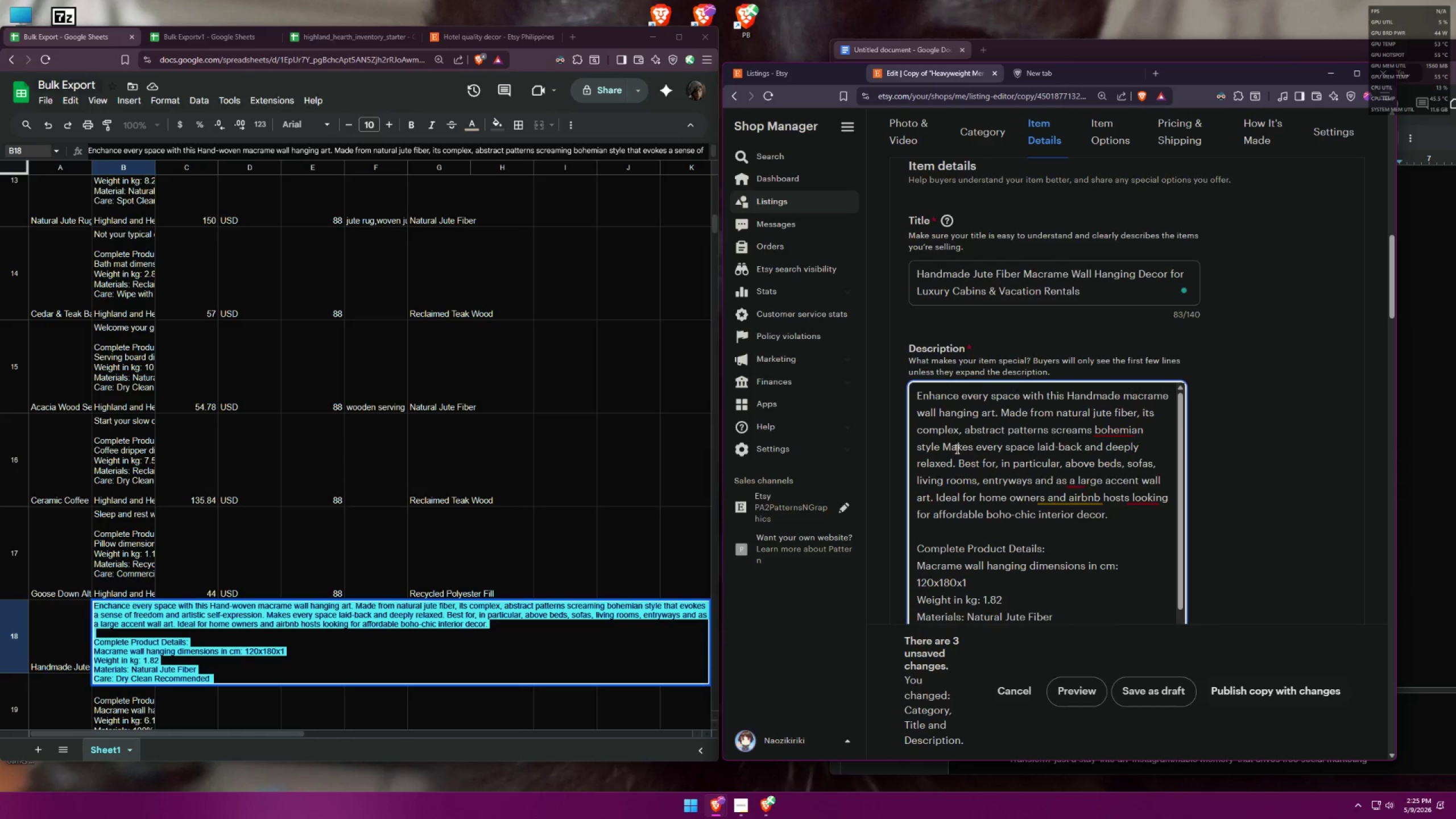 
key(Period)
 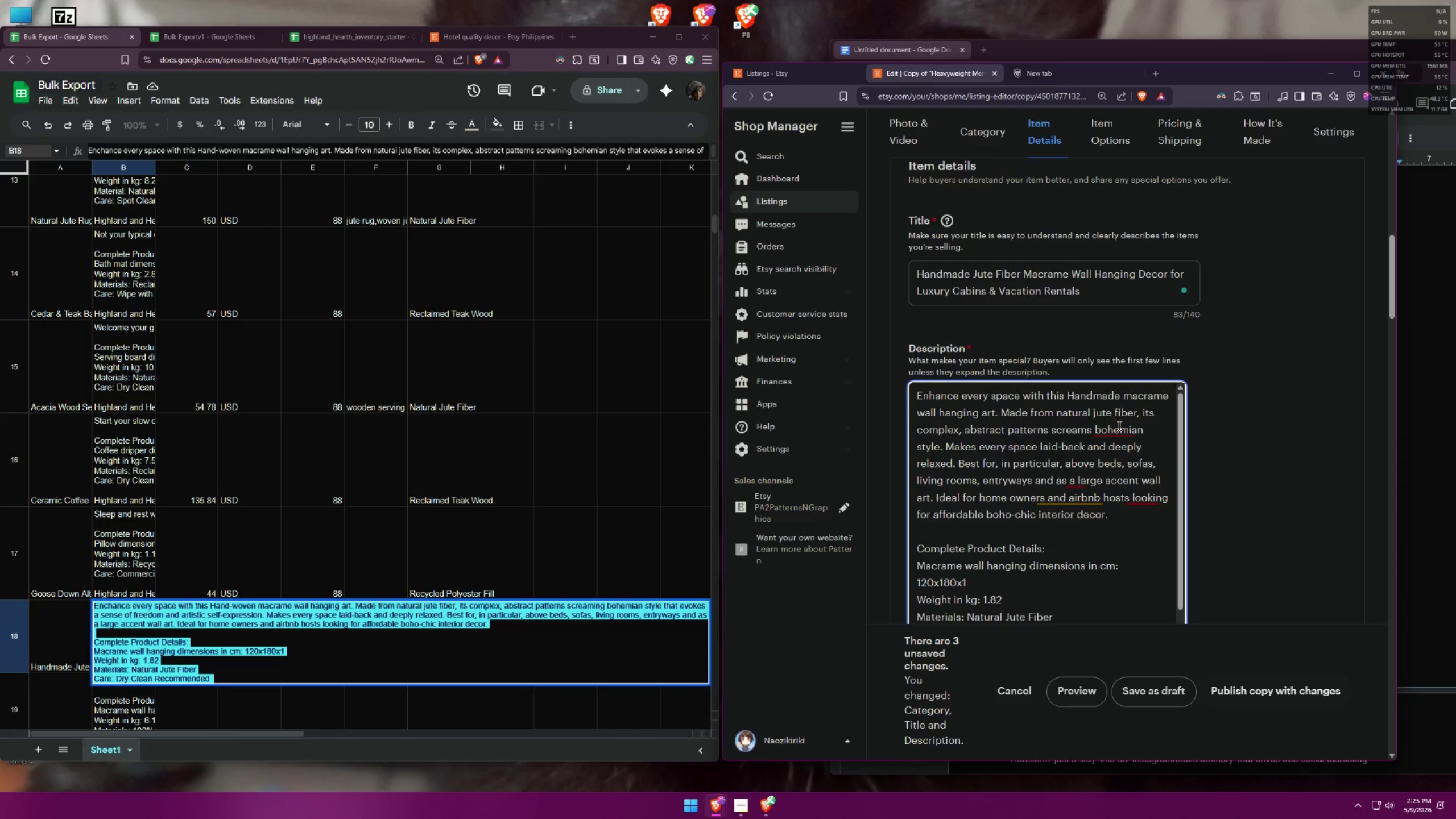 
left_click([1120, 457])
 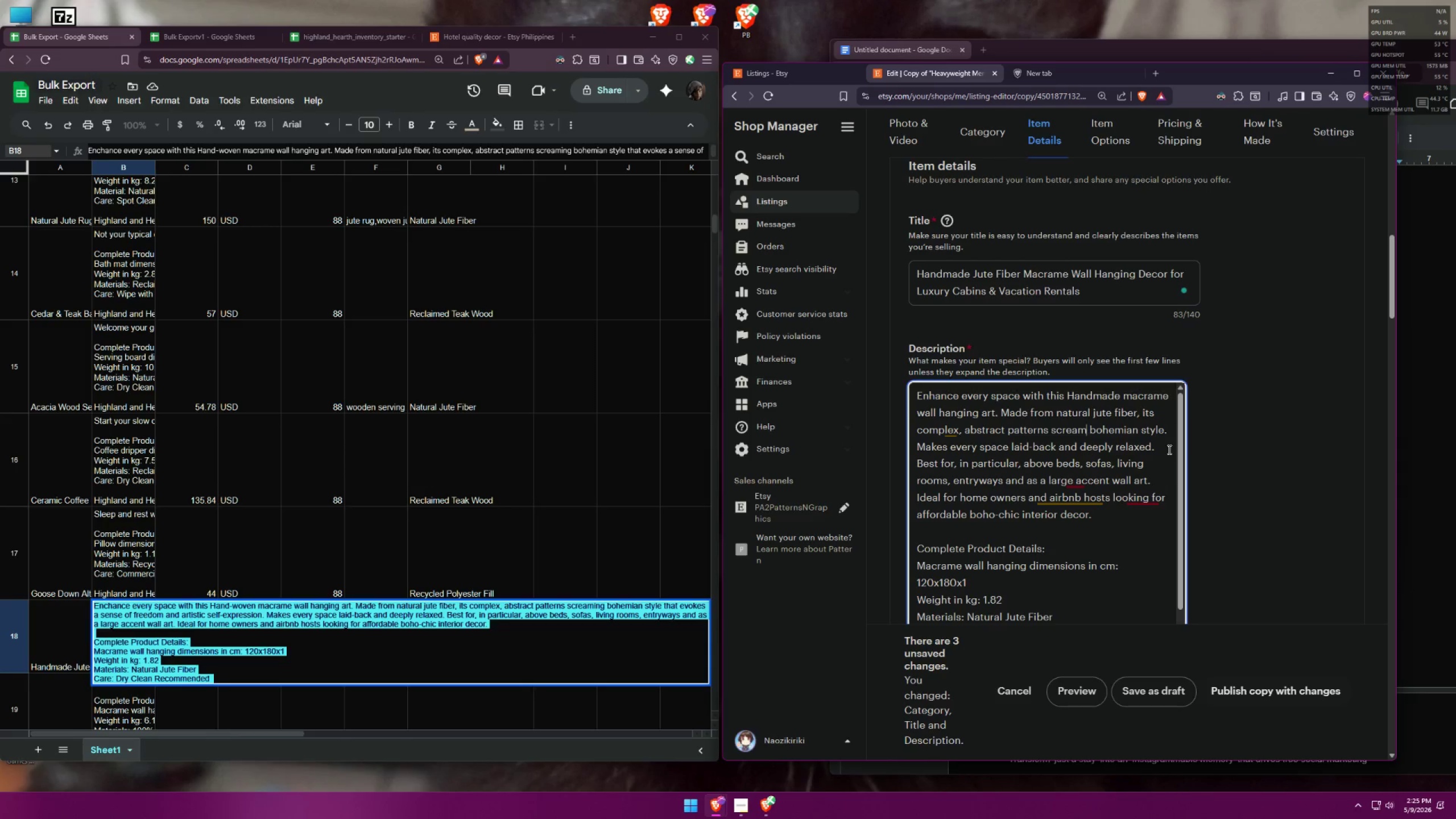 
wait(11.68)
 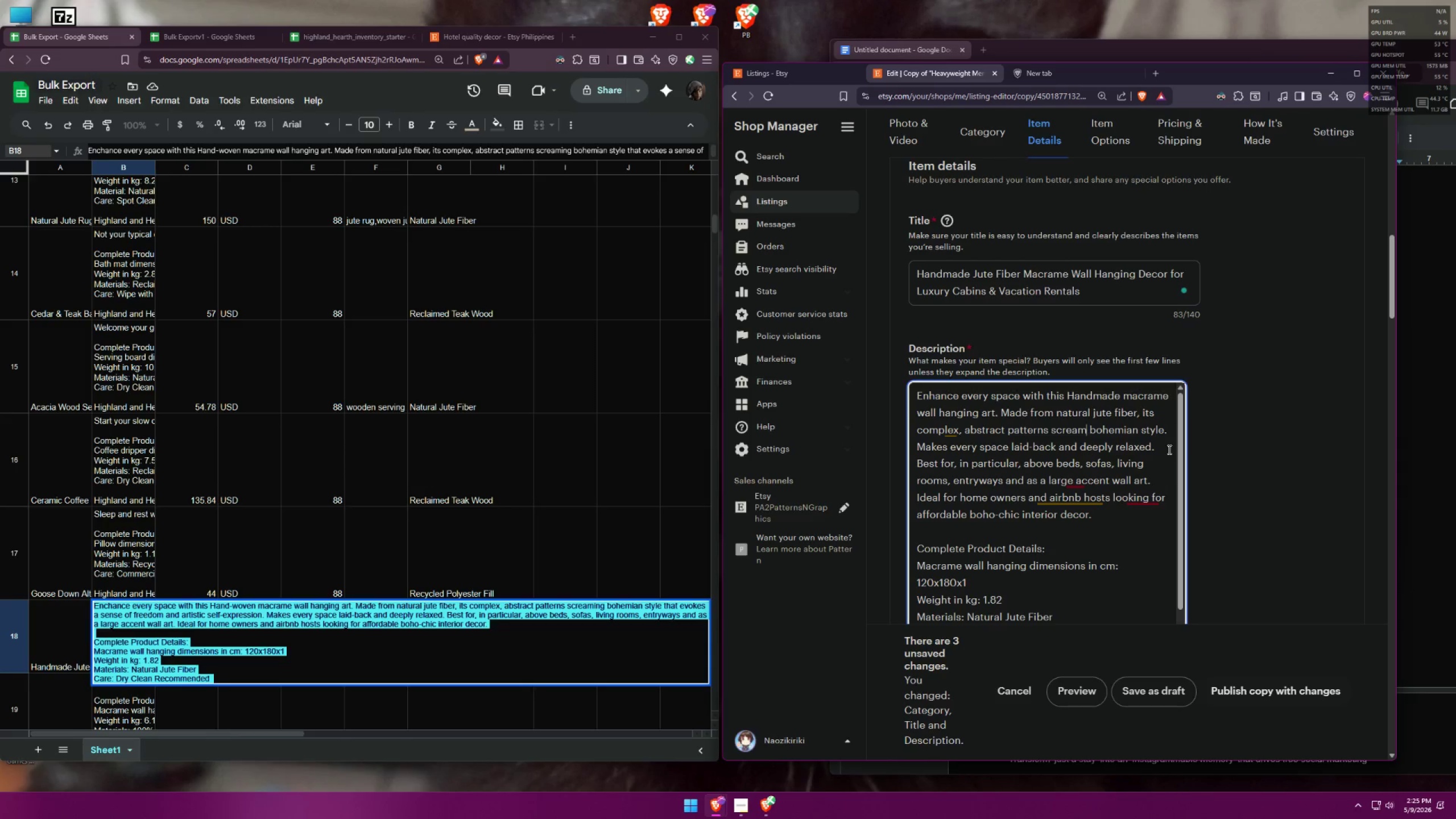 
left_click([1083, 505])
 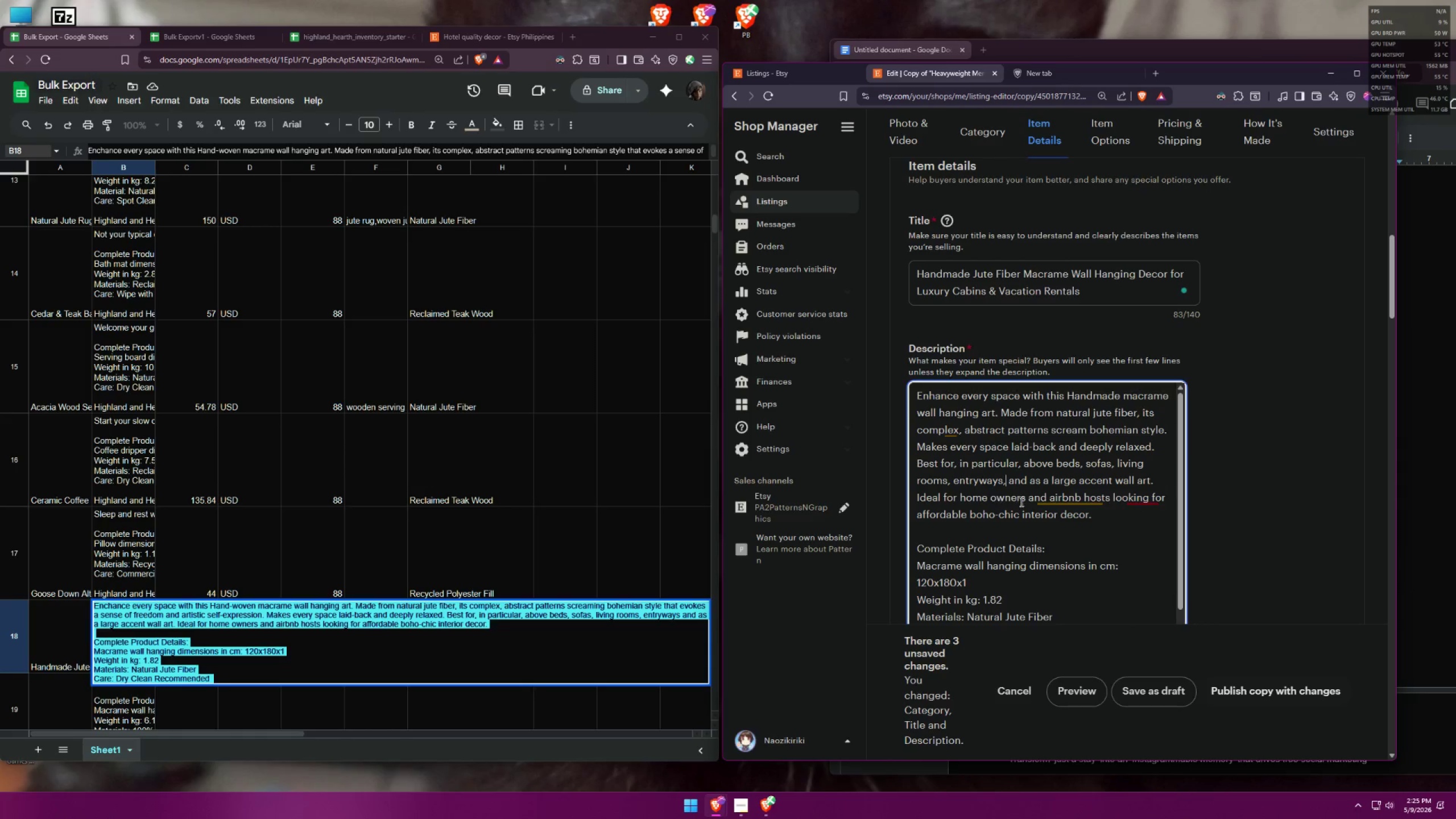 
left_click([1236, 460])
 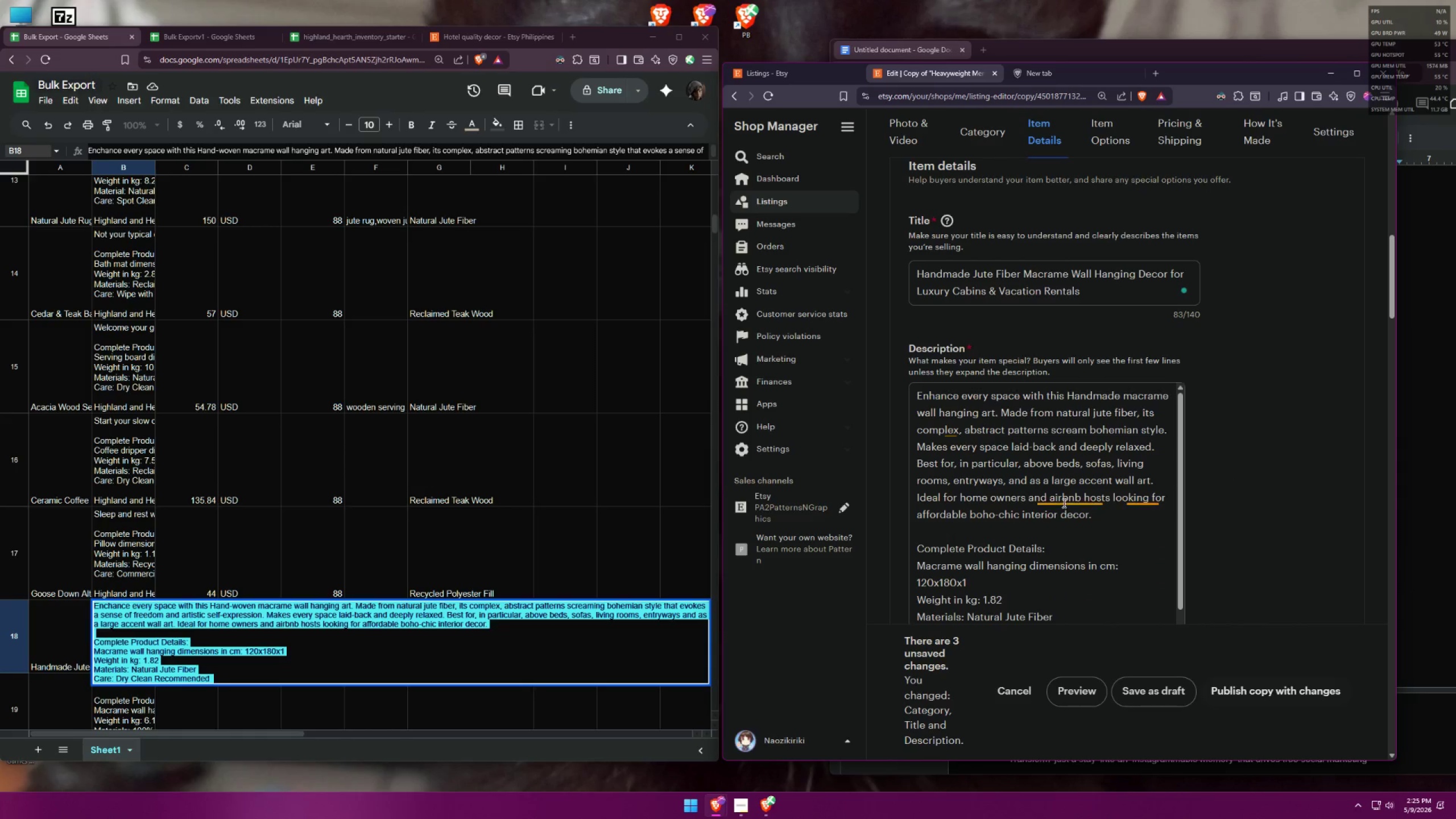 
left_click_drag(start_coordinate=[1050, 499], to_coordinate=[1062, 526])
 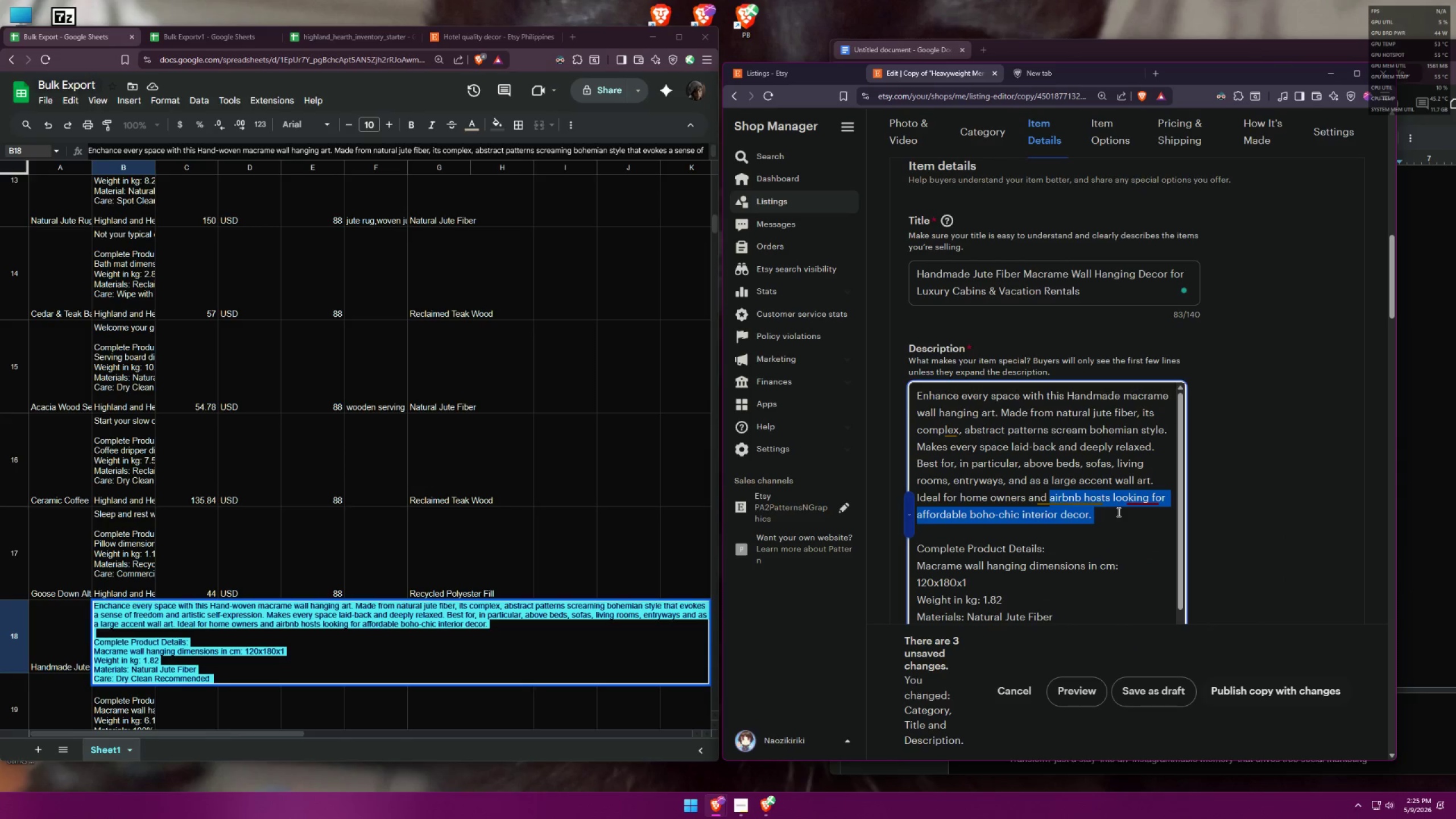 
left_click([1118, 508])
 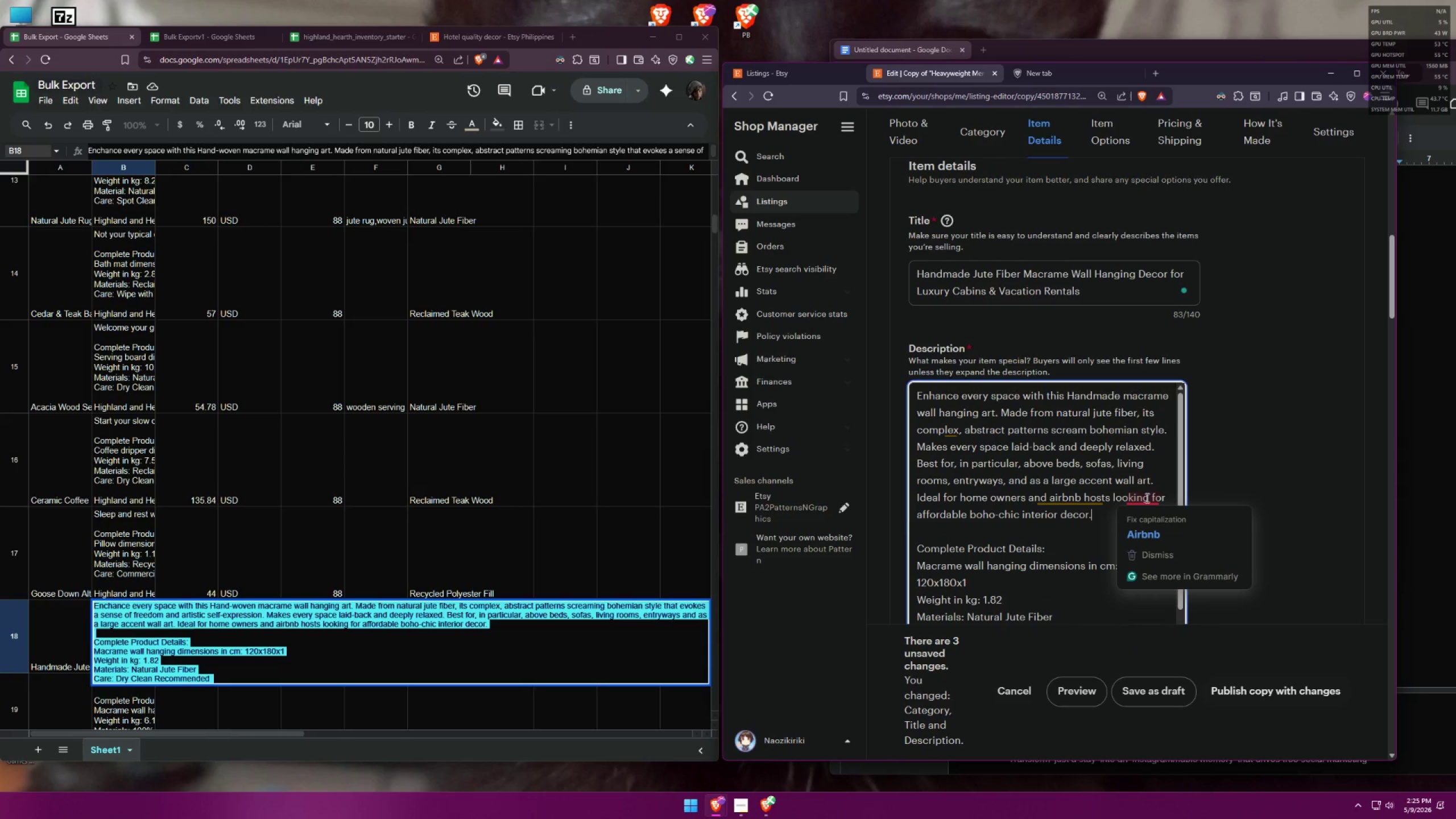 
left_click_drag(start_coordinate=[1146, 498], to_coordinate=[1052, 499])
 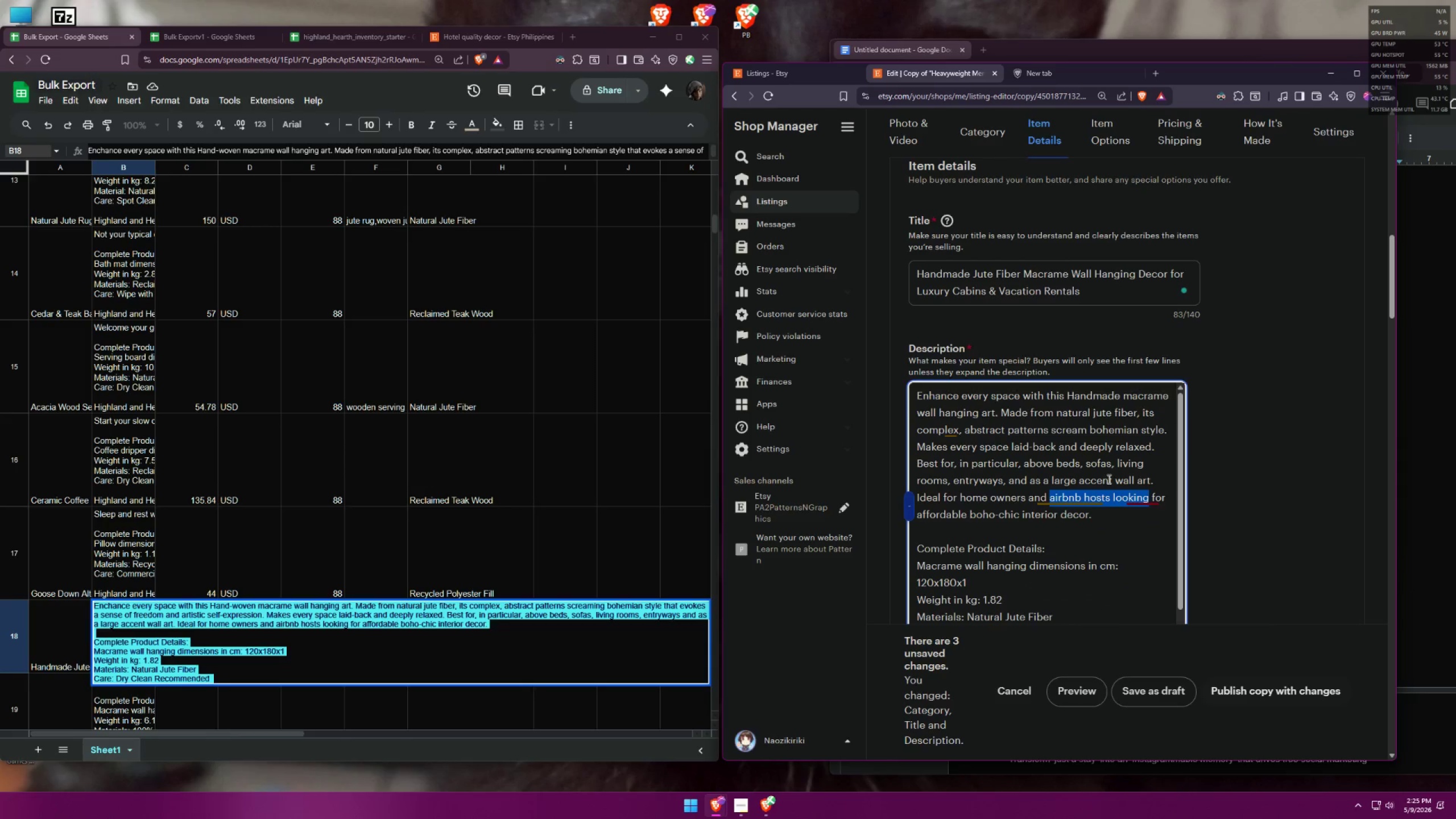 
type(rental owners)
 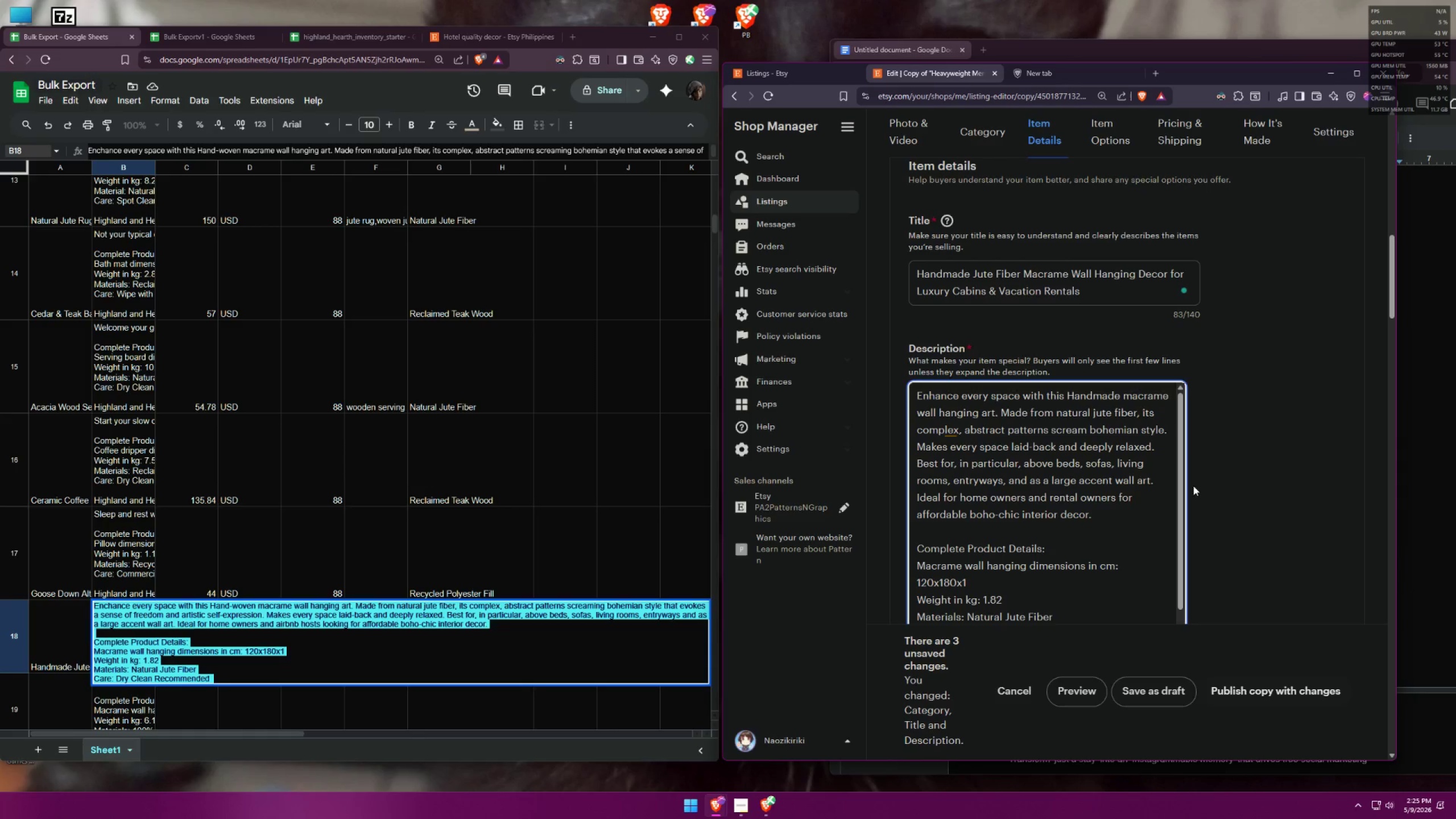 
wait(6.85)
 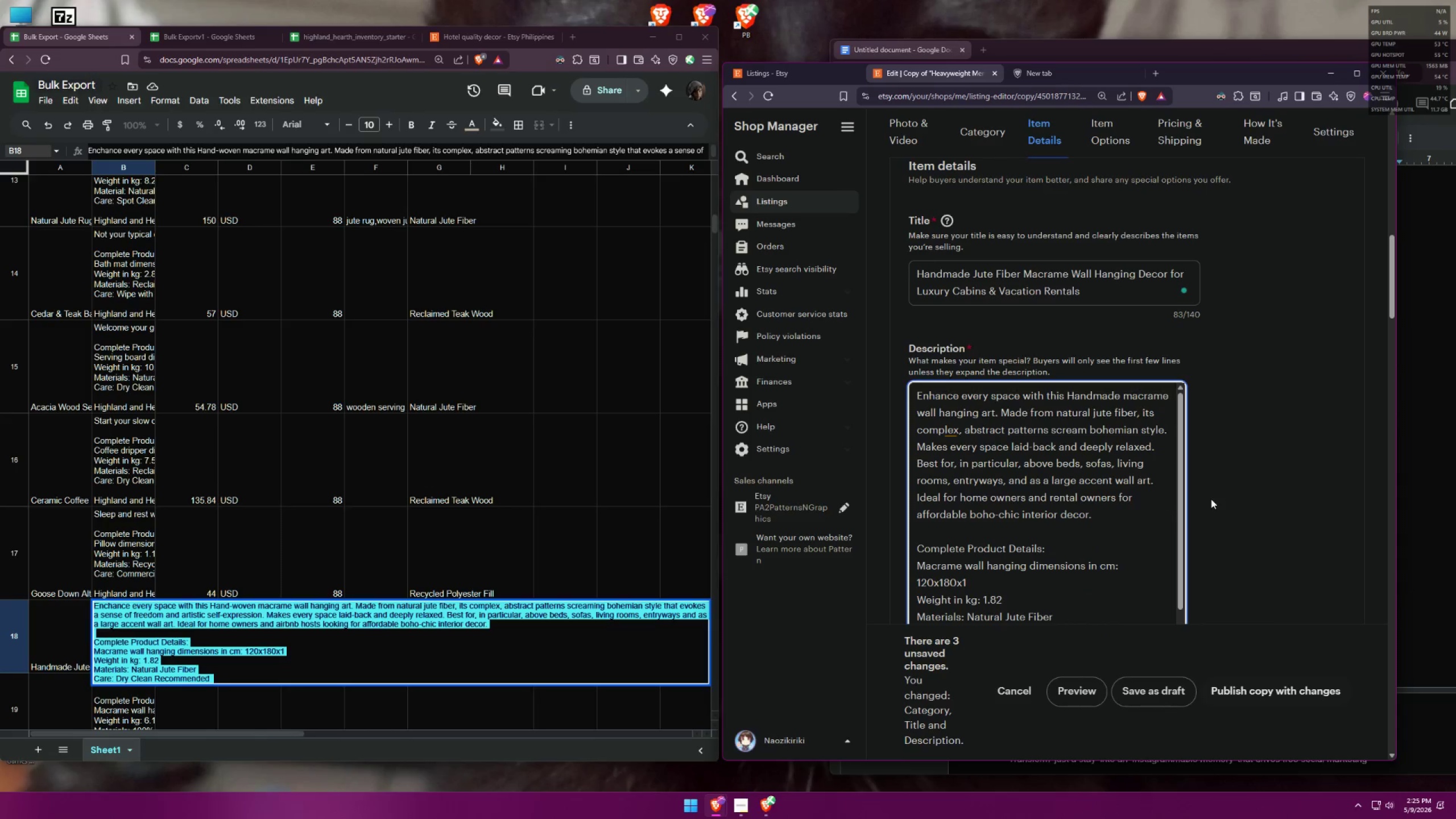 
left_click([1136, 506])
 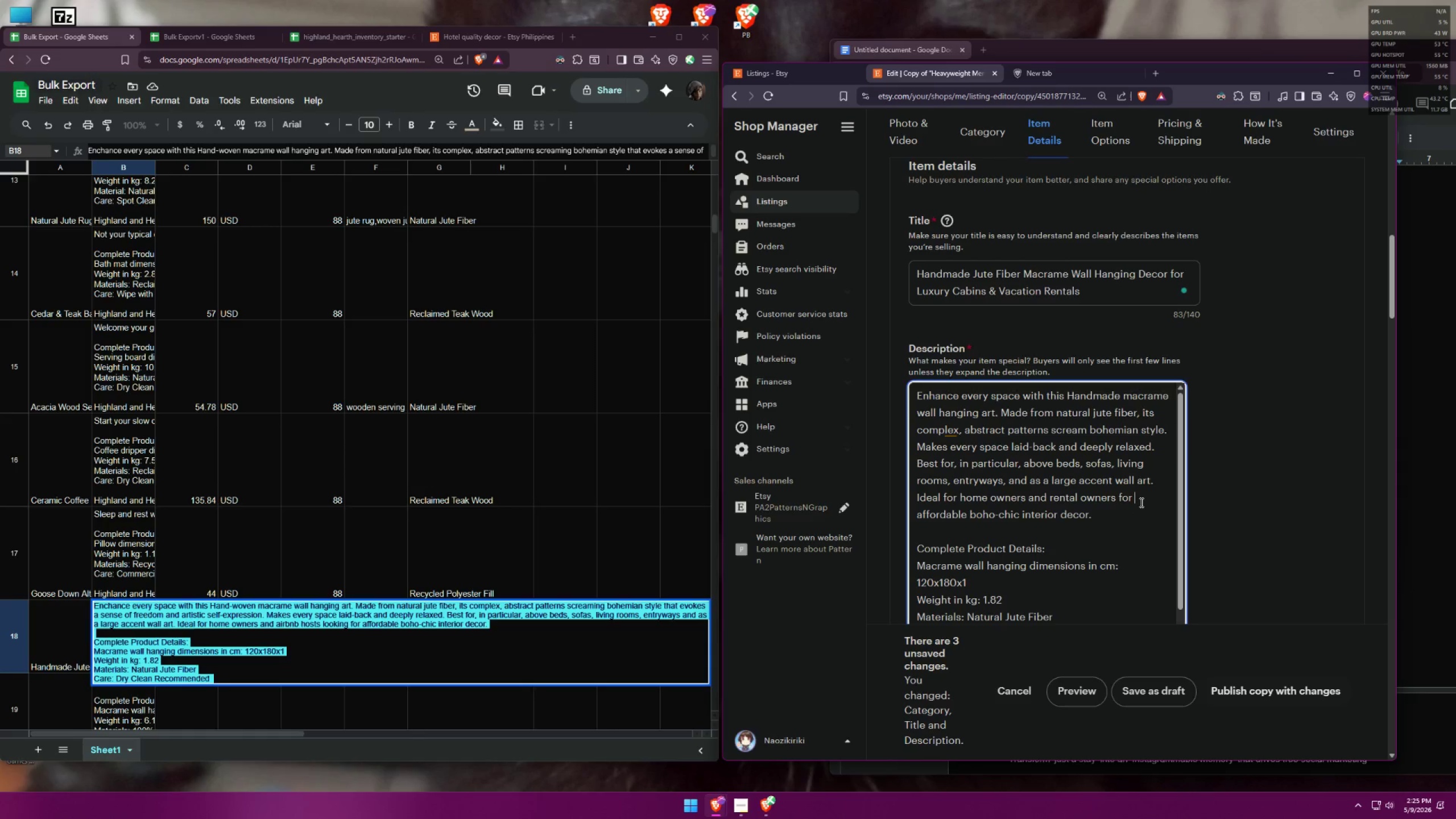 
key(A)
 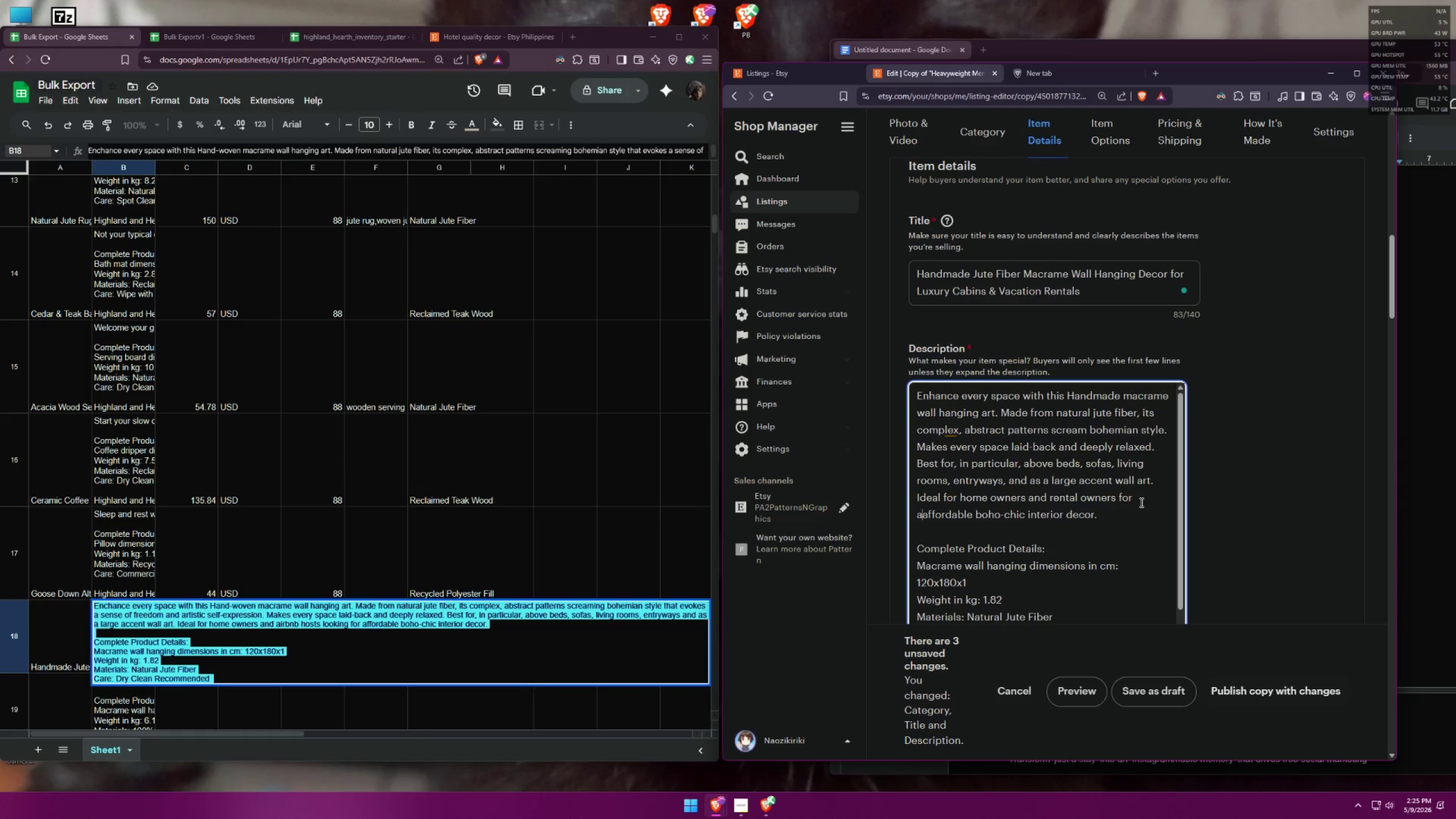 
key(Space)
 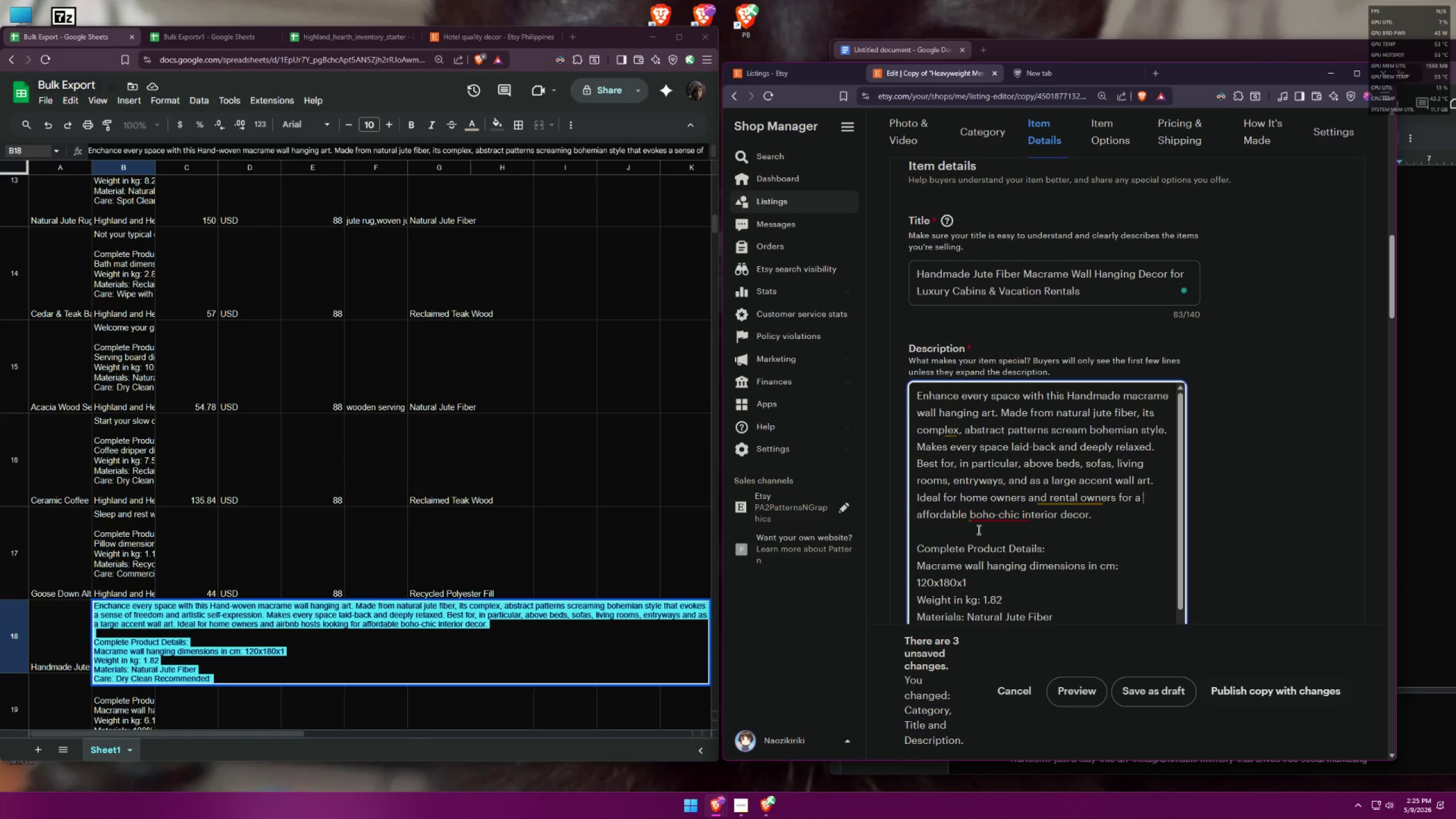 
left_click([969, 520])
 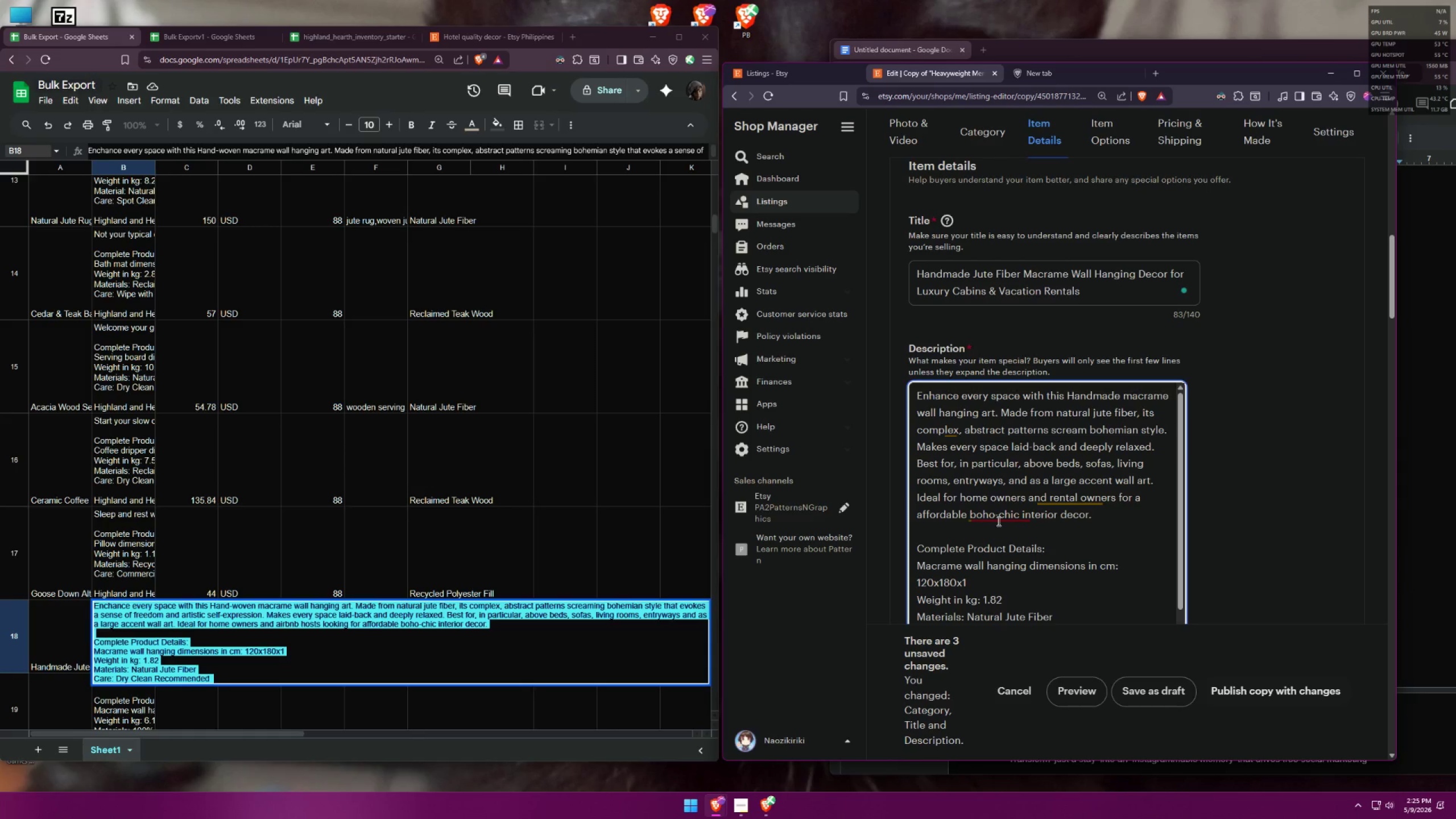 
type(yet )
 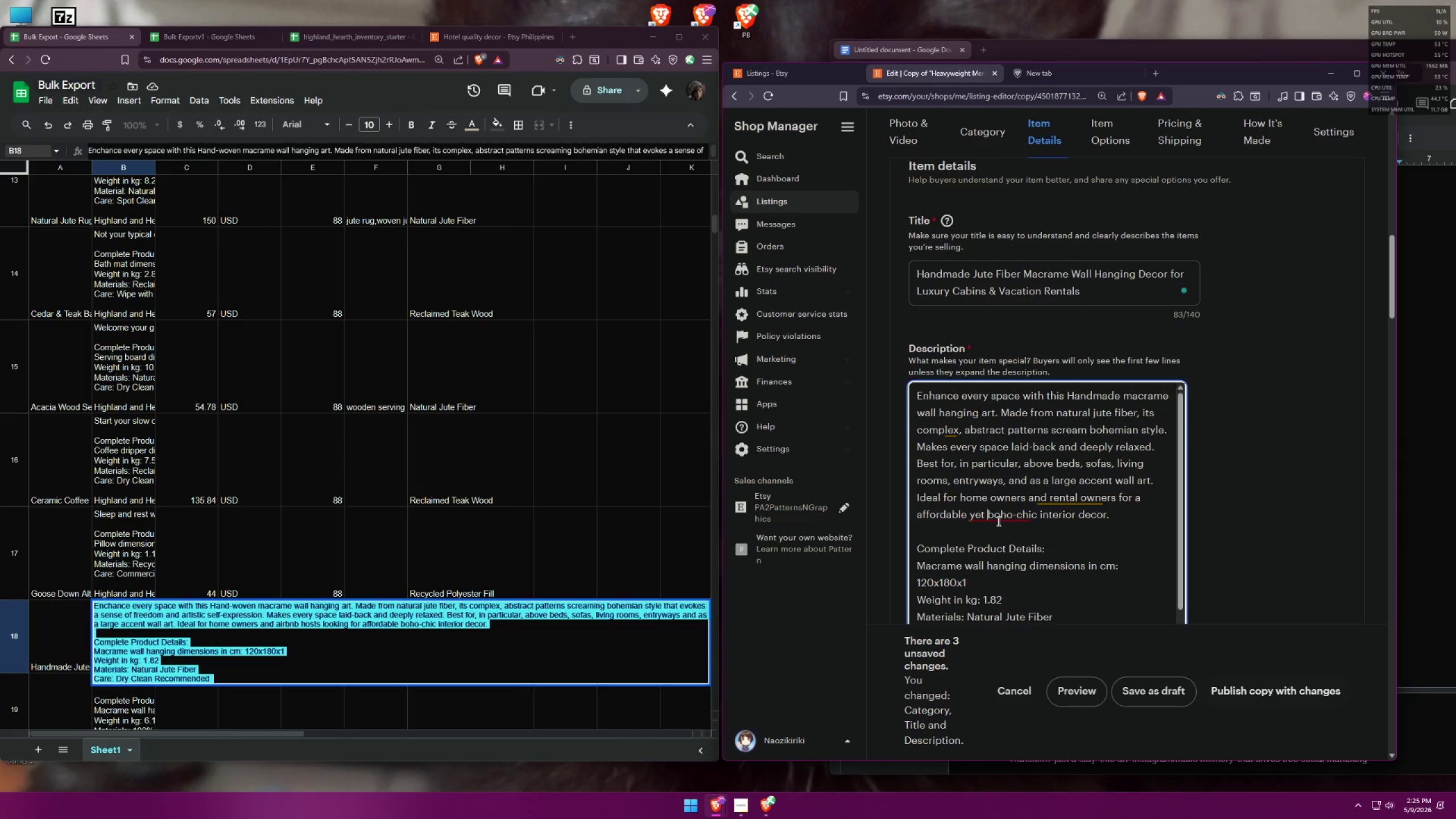 
type(artosam)
key(Backspace)
key(Backspace)
key(Backspace)
key(Backspace)
key(Backspace)
key(Backspace)
type(esthetic )
 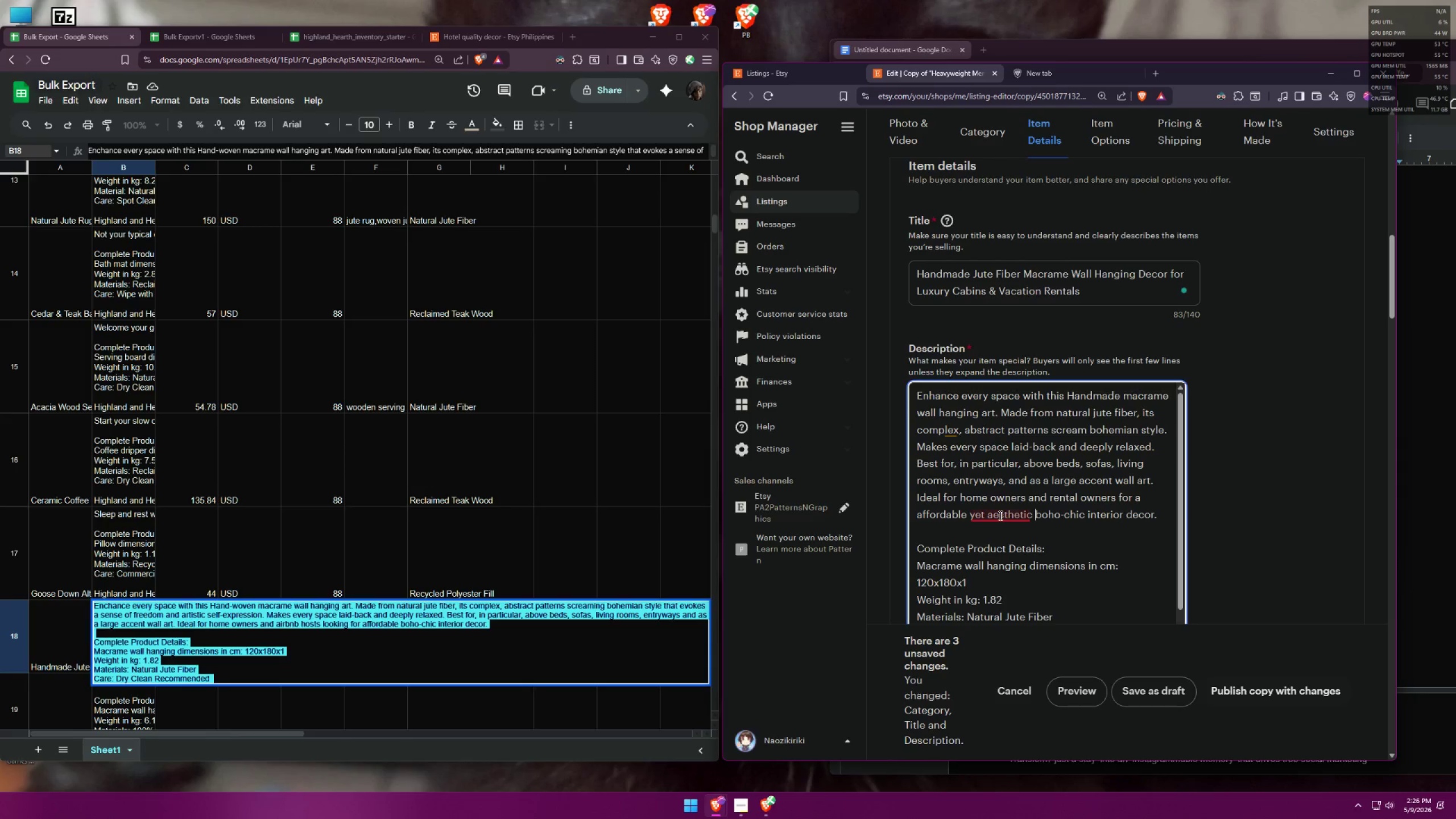 
left_click([996, 538])
 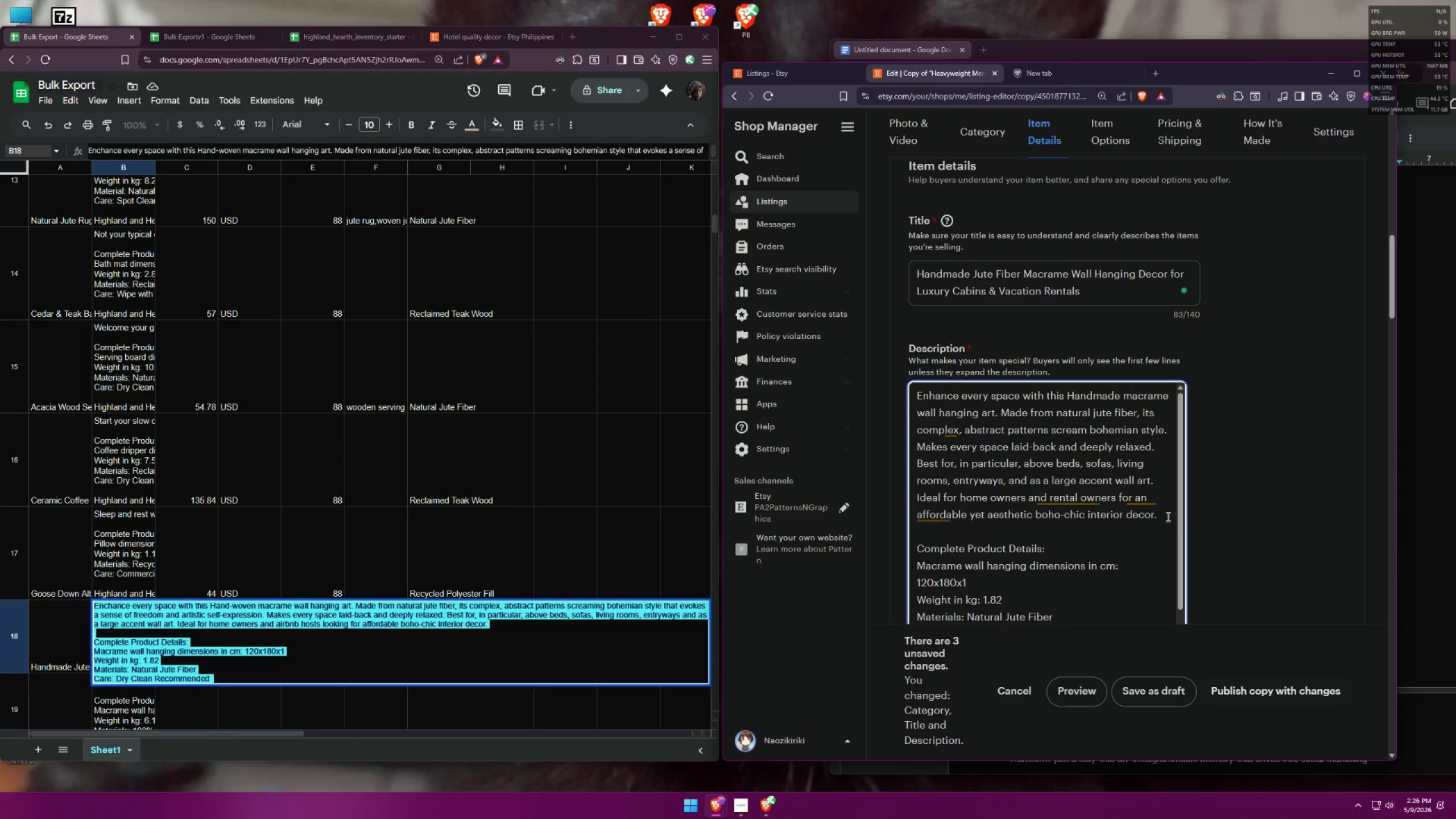 
left_click([1161, 516])
 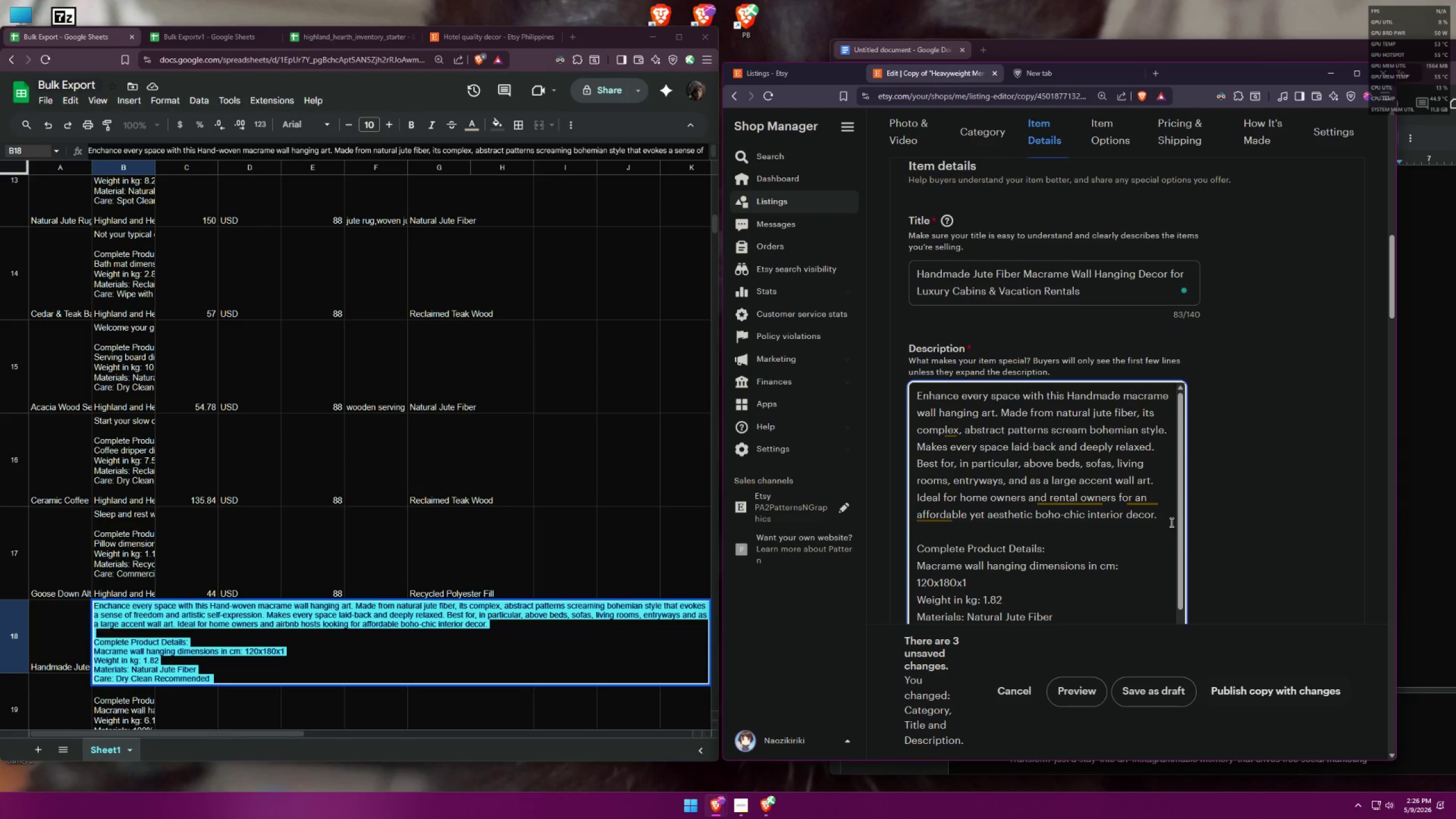 
left_click_drag(start_coordinate=[1114, 496], to_coordinate=[1079, 501])
 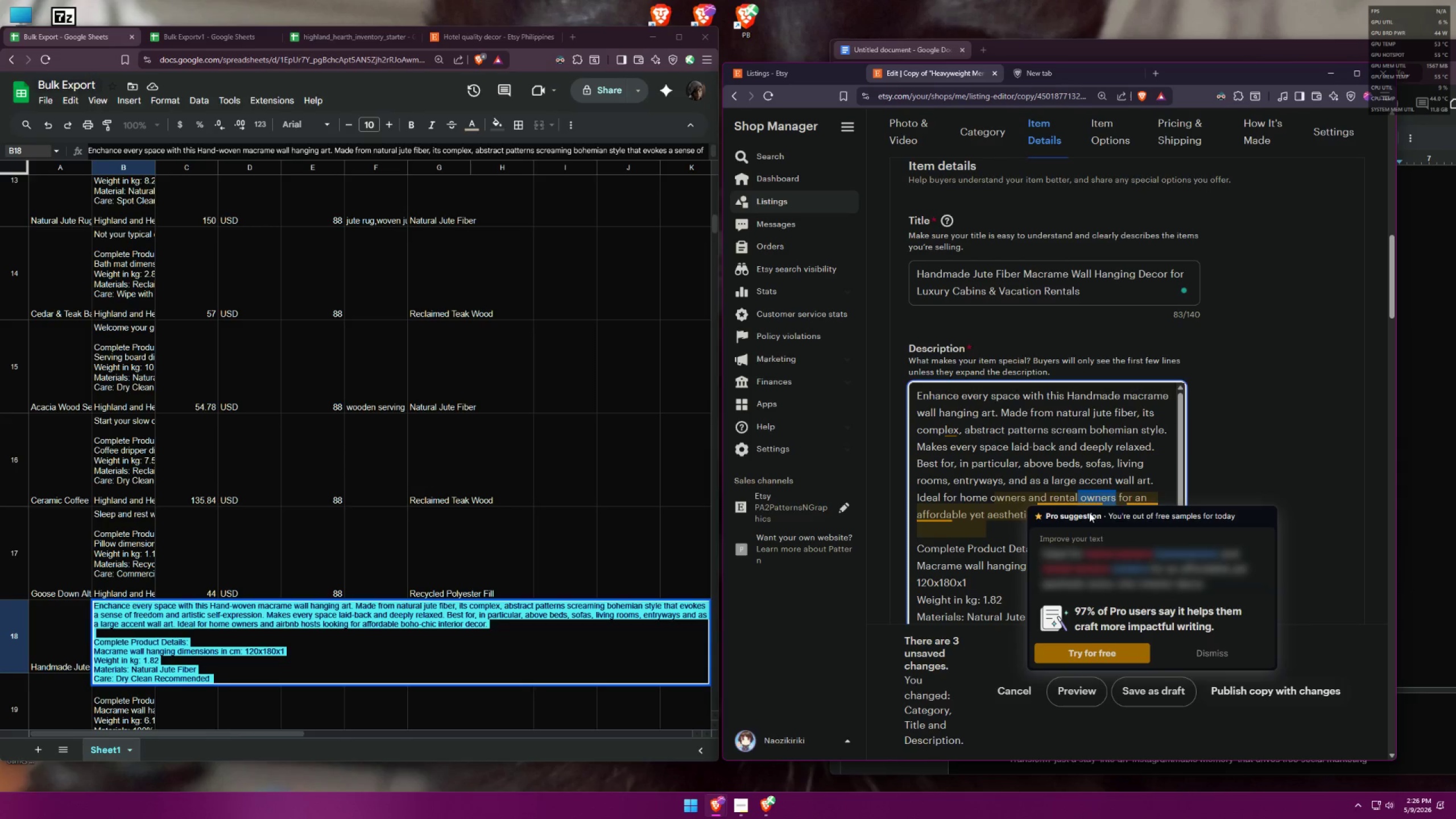 
key(Backspace)
type( hosts)
 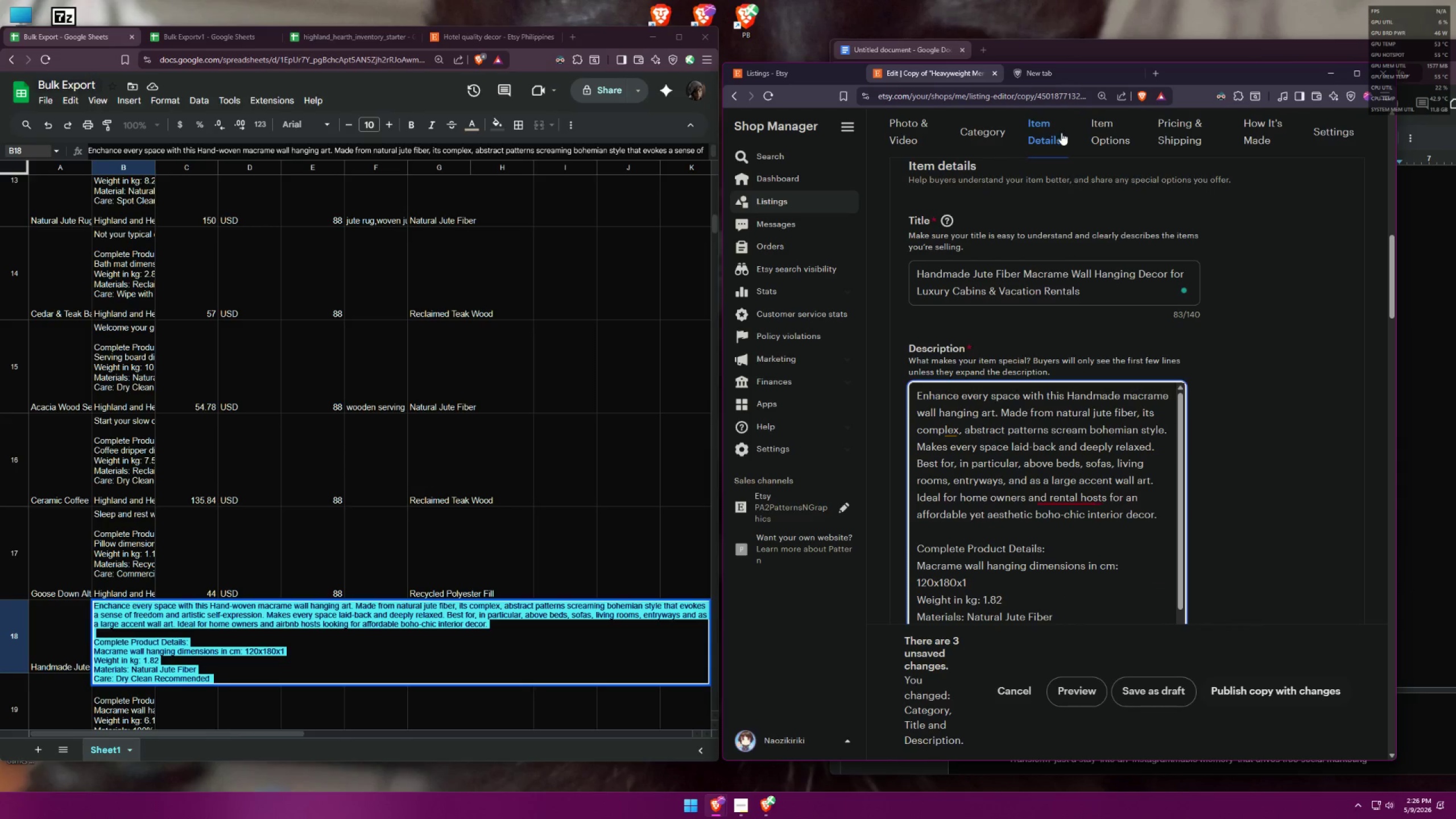 
left_click([1039, 69])
 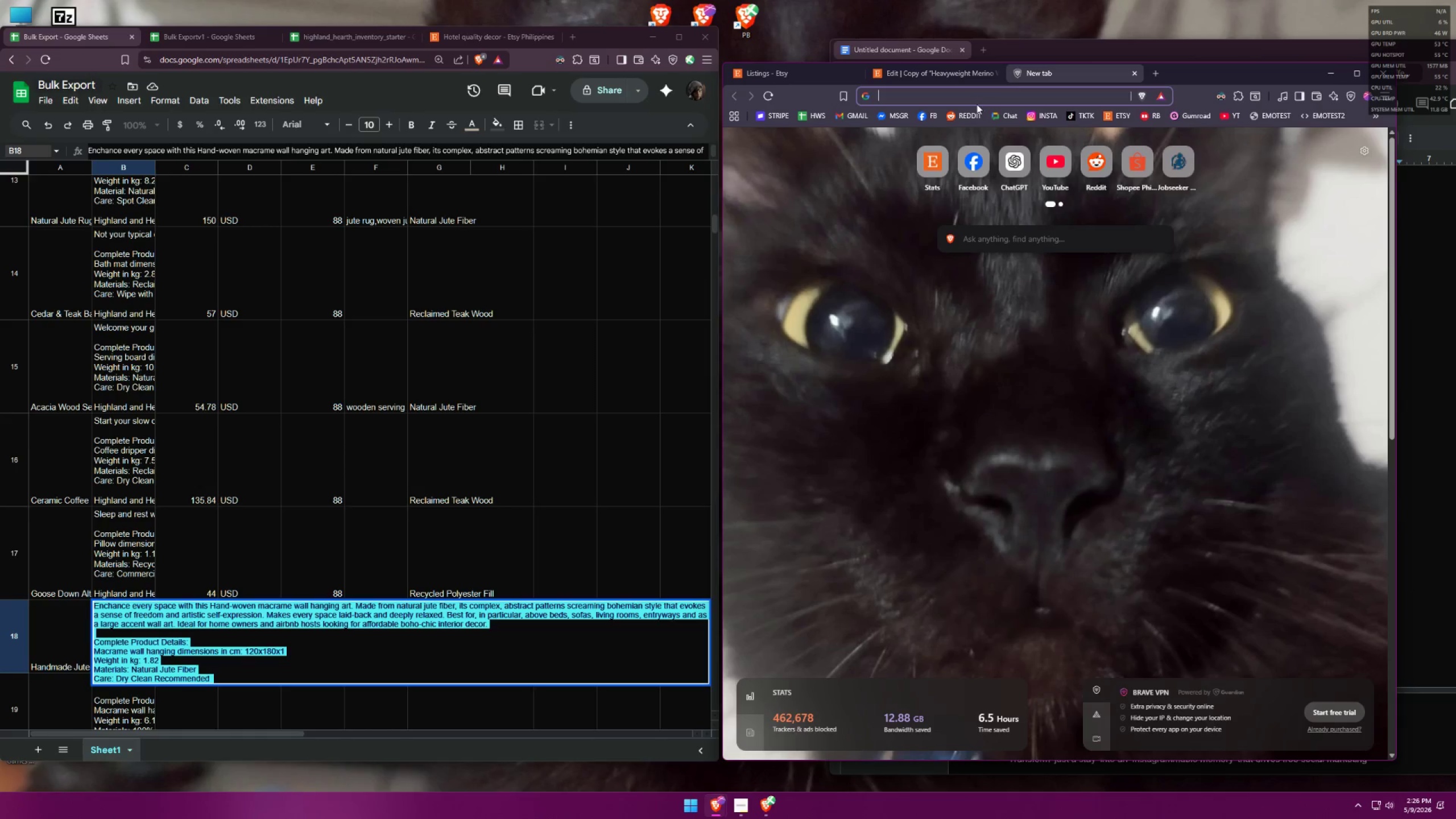 
type(rental hpst)
key(Backspace)
key(Backspace)
key(Backspace)
type(ost)
 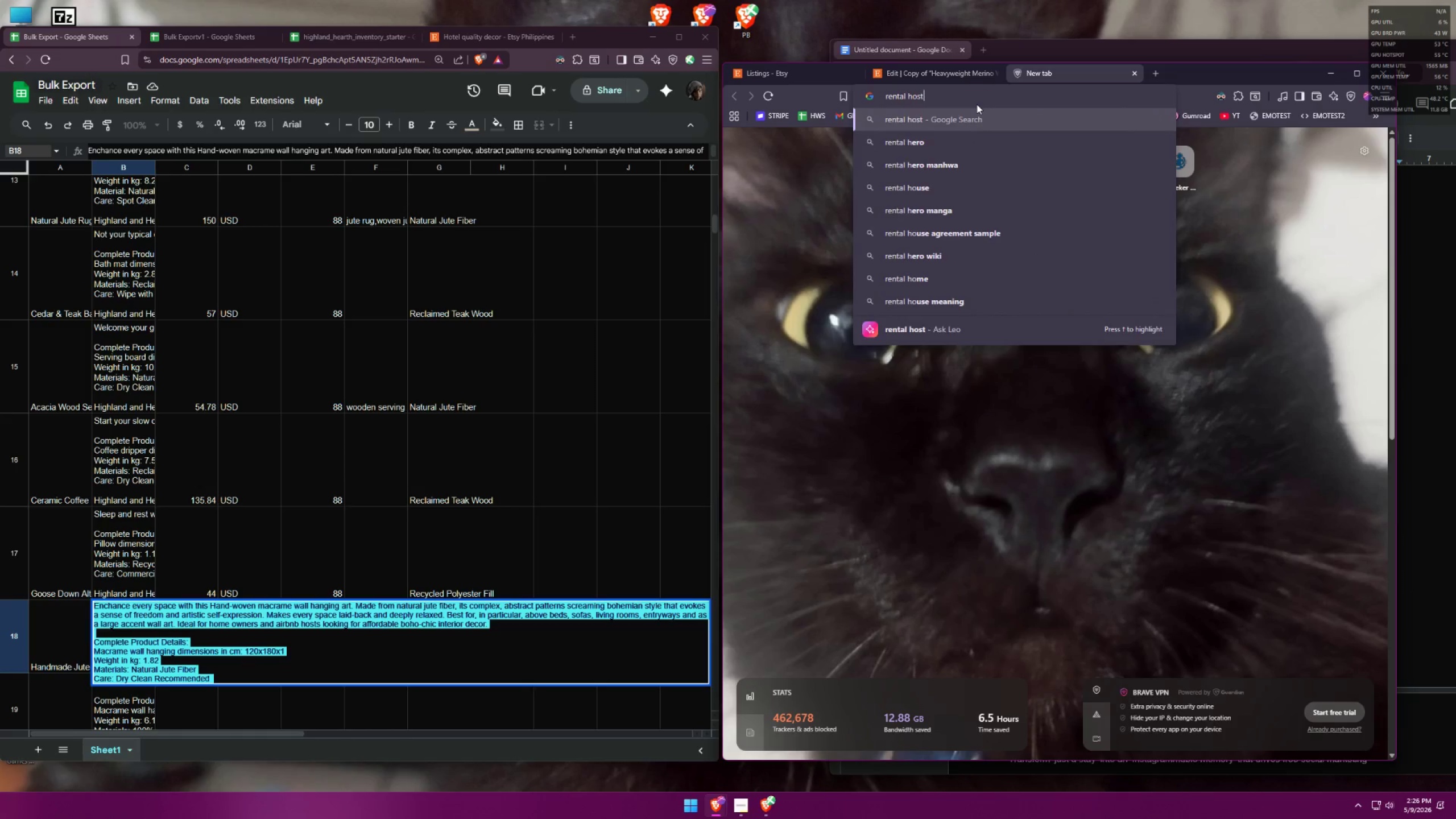 
key(Enter)
 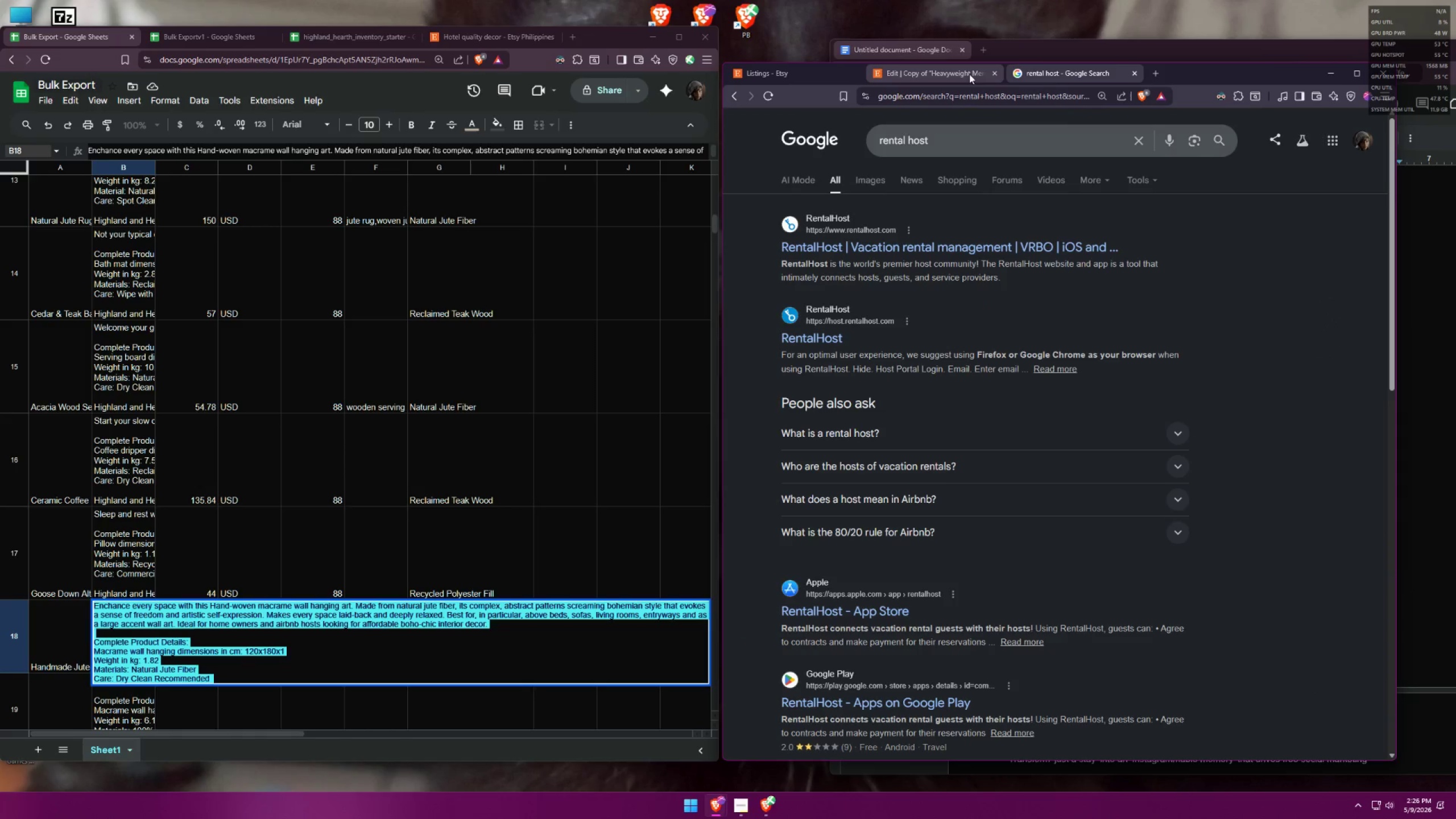 
wait(7.09)
 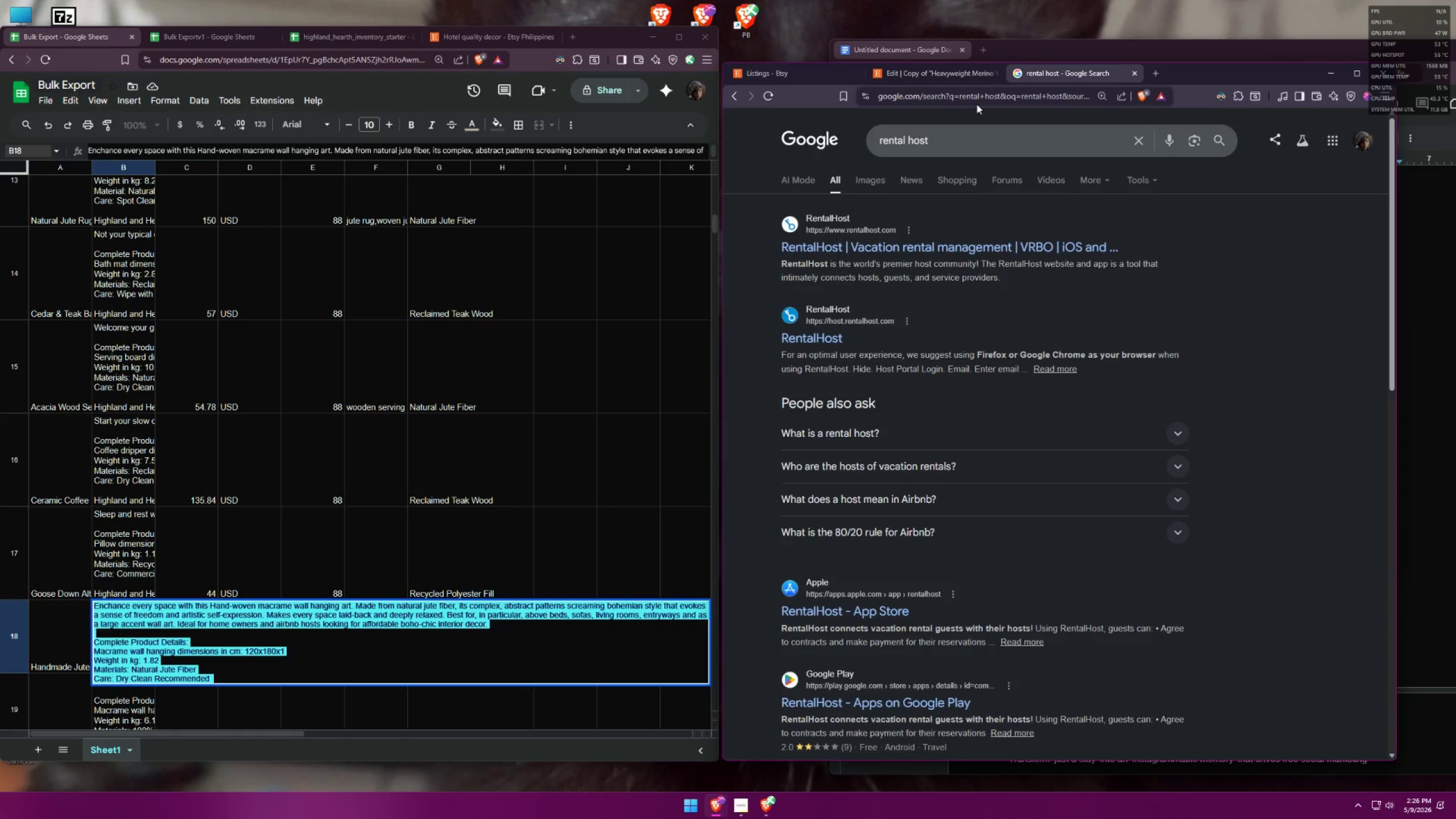 
left_click([967, 433])
 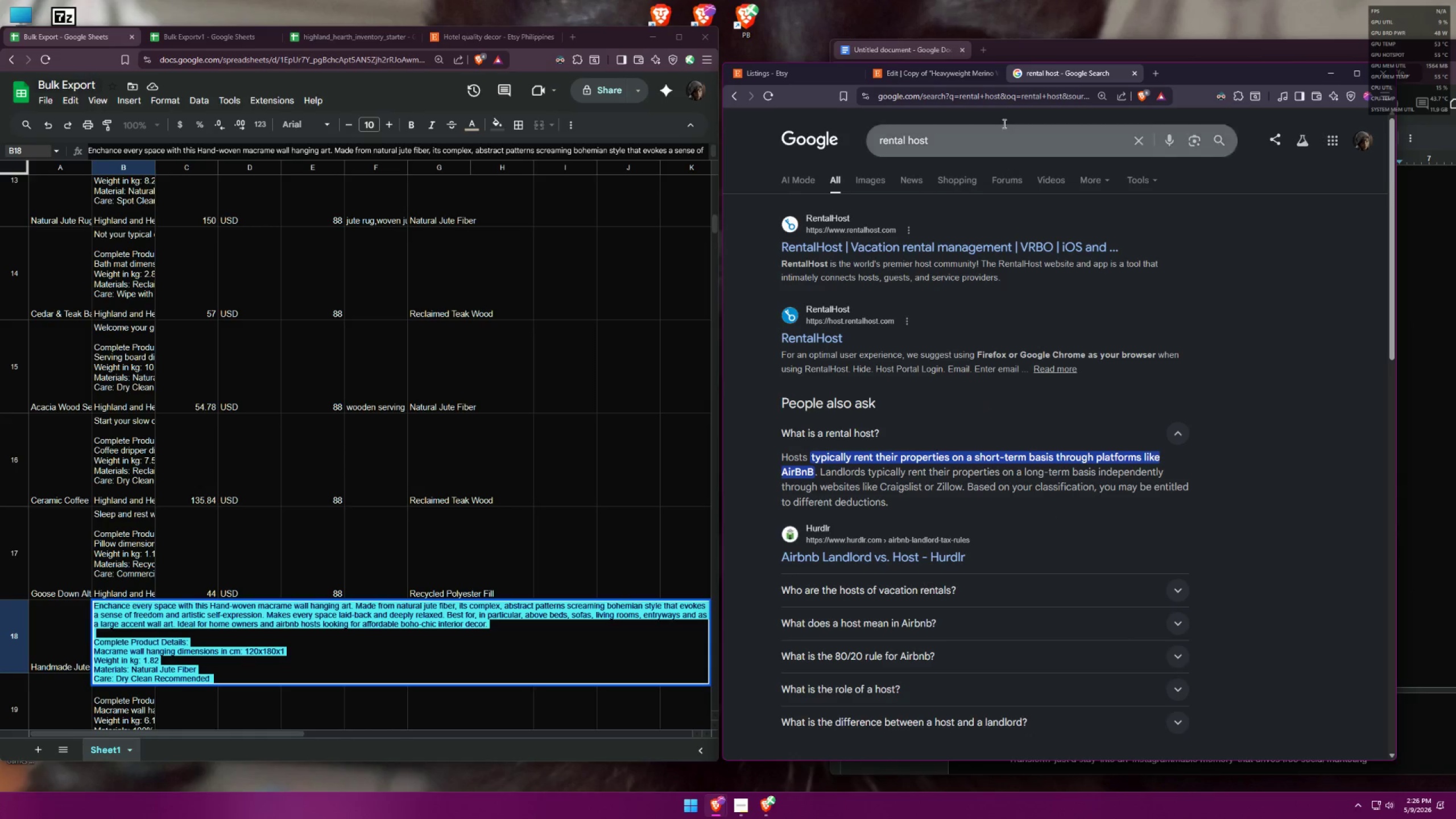 
left_click([1129, 70])
 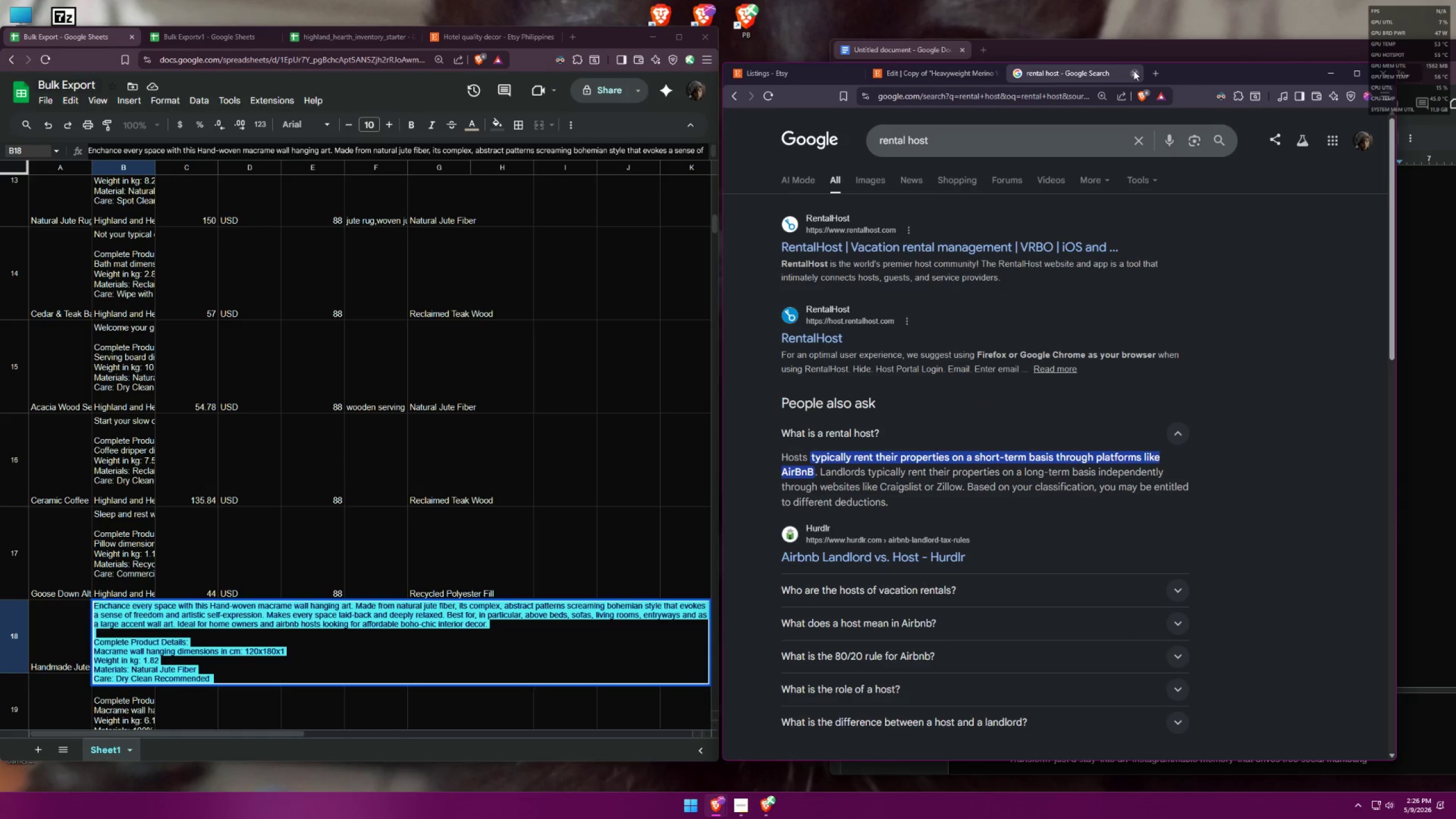 
left_click([1134, 71])
 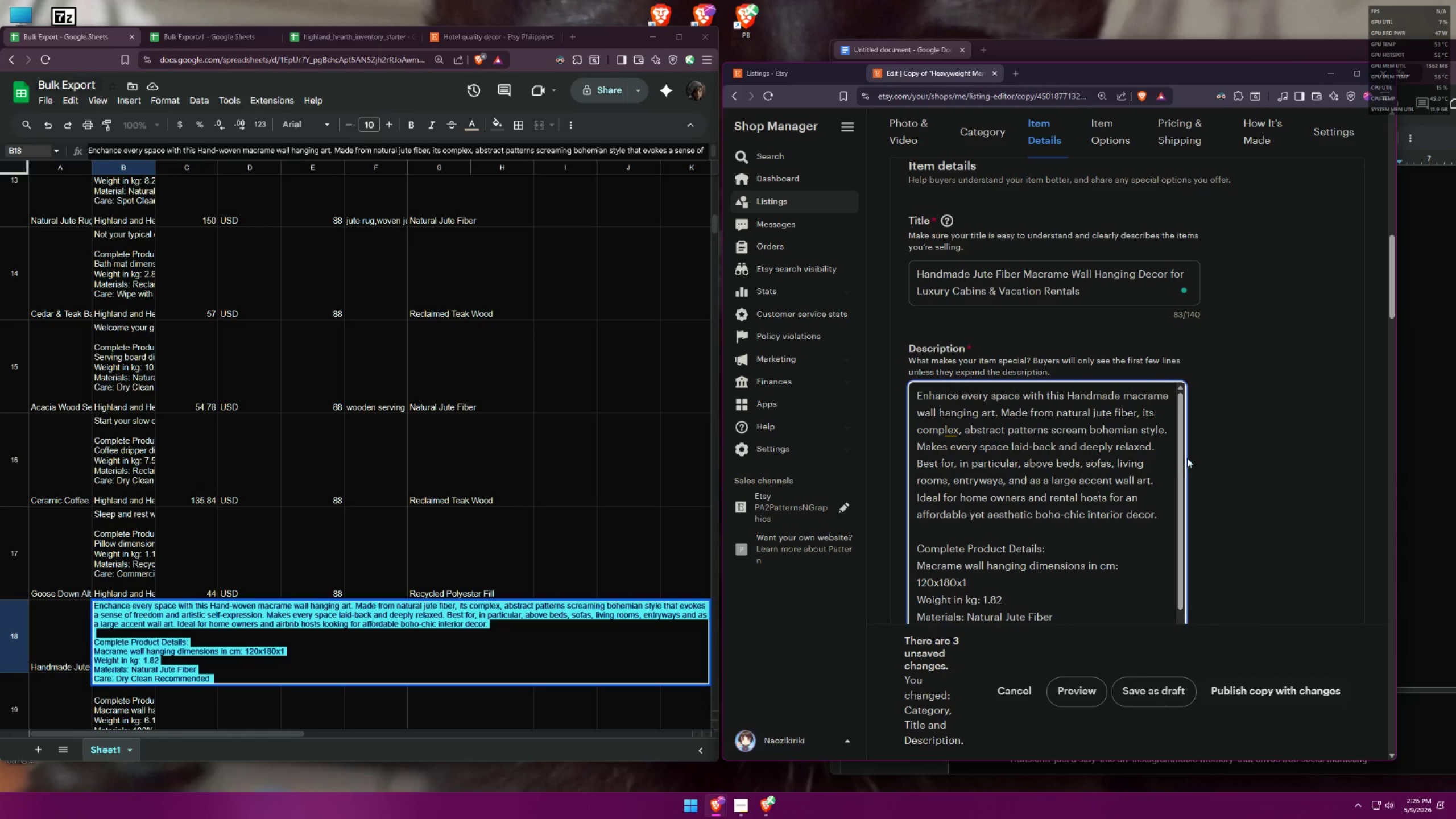 
left_click([1217, 502])
 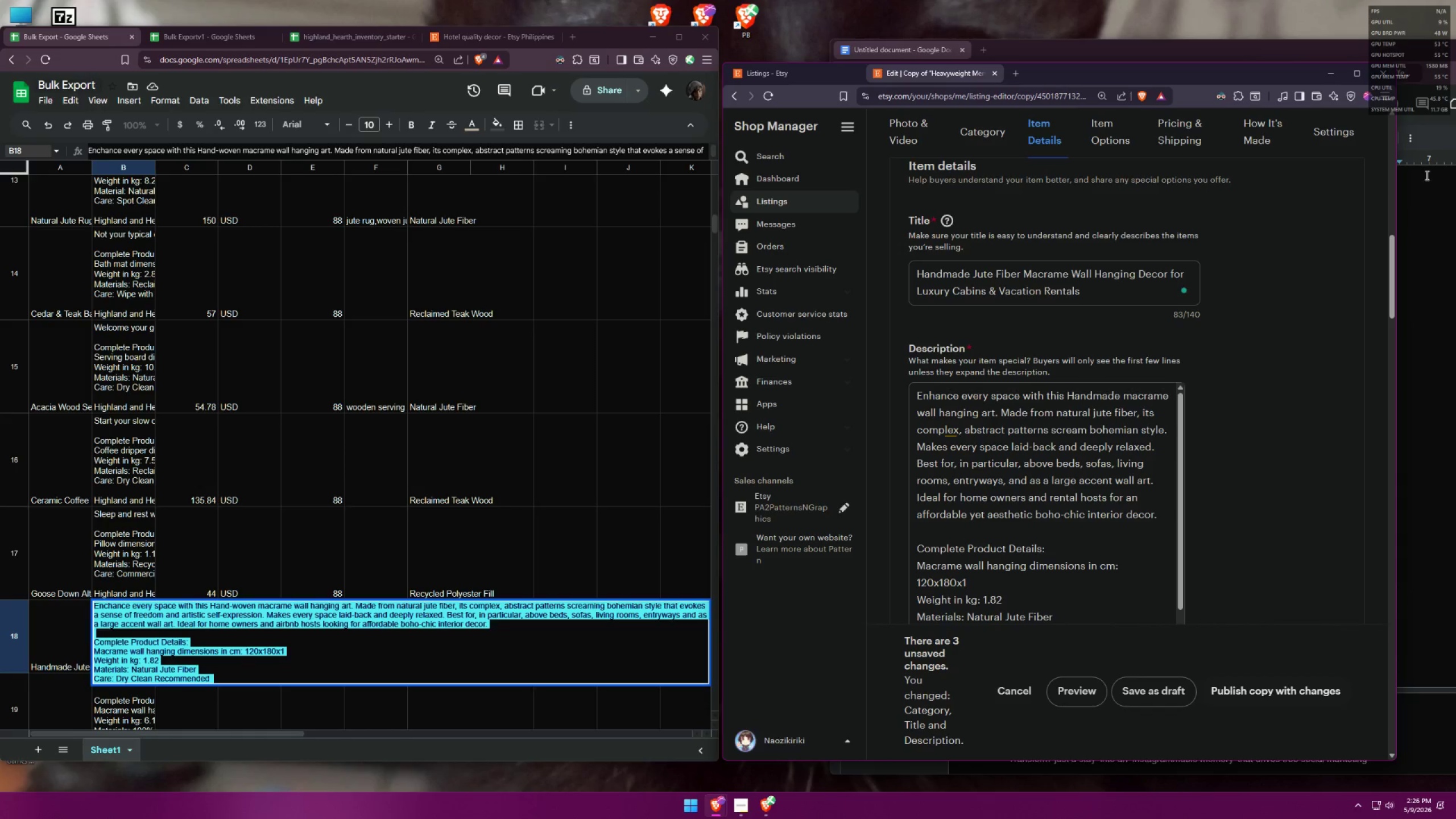 
left_click([1441, 142])
 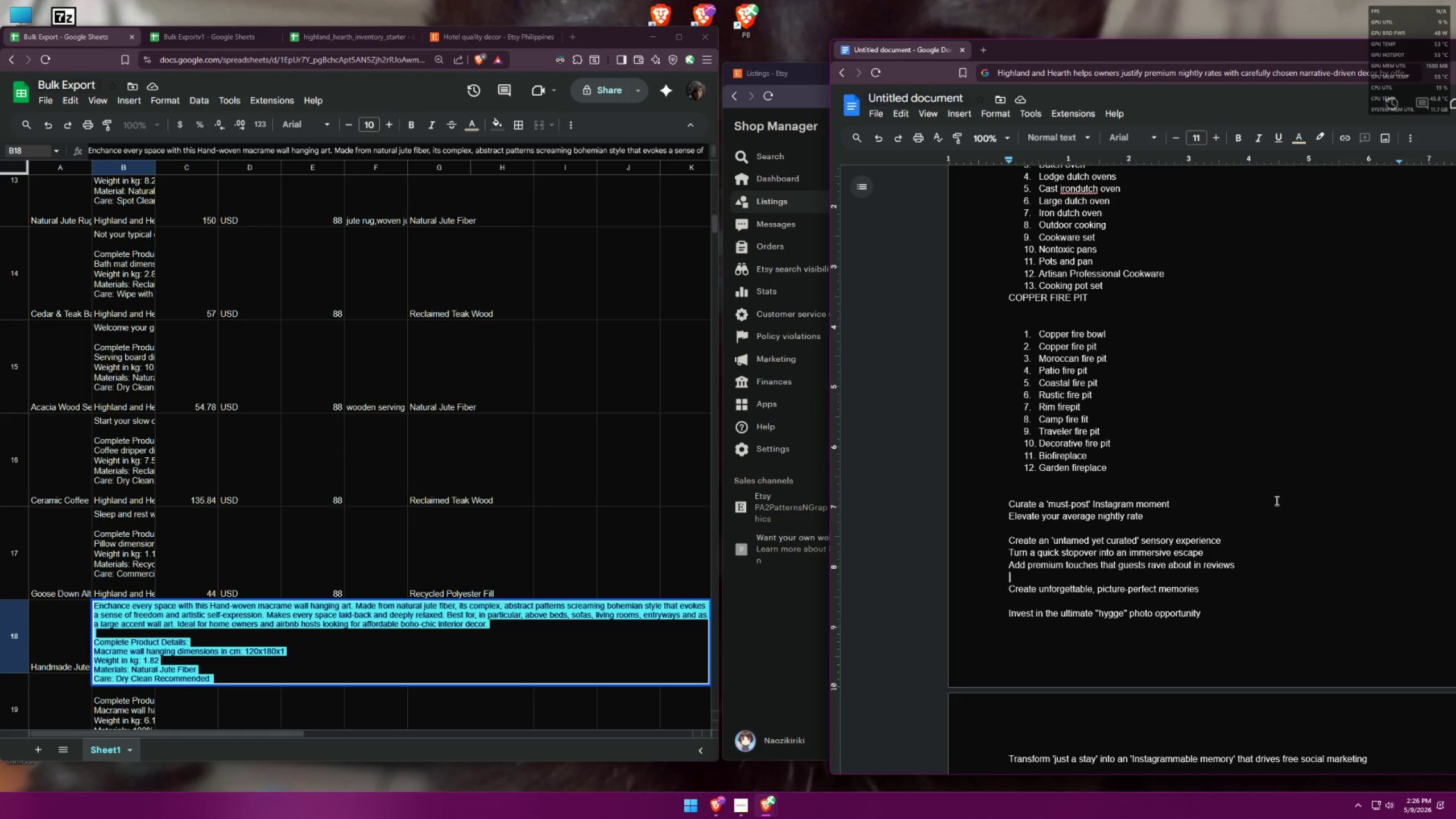 
scroll: coordinate [1214, 493], scroll_direction: down, amount: 6.0
 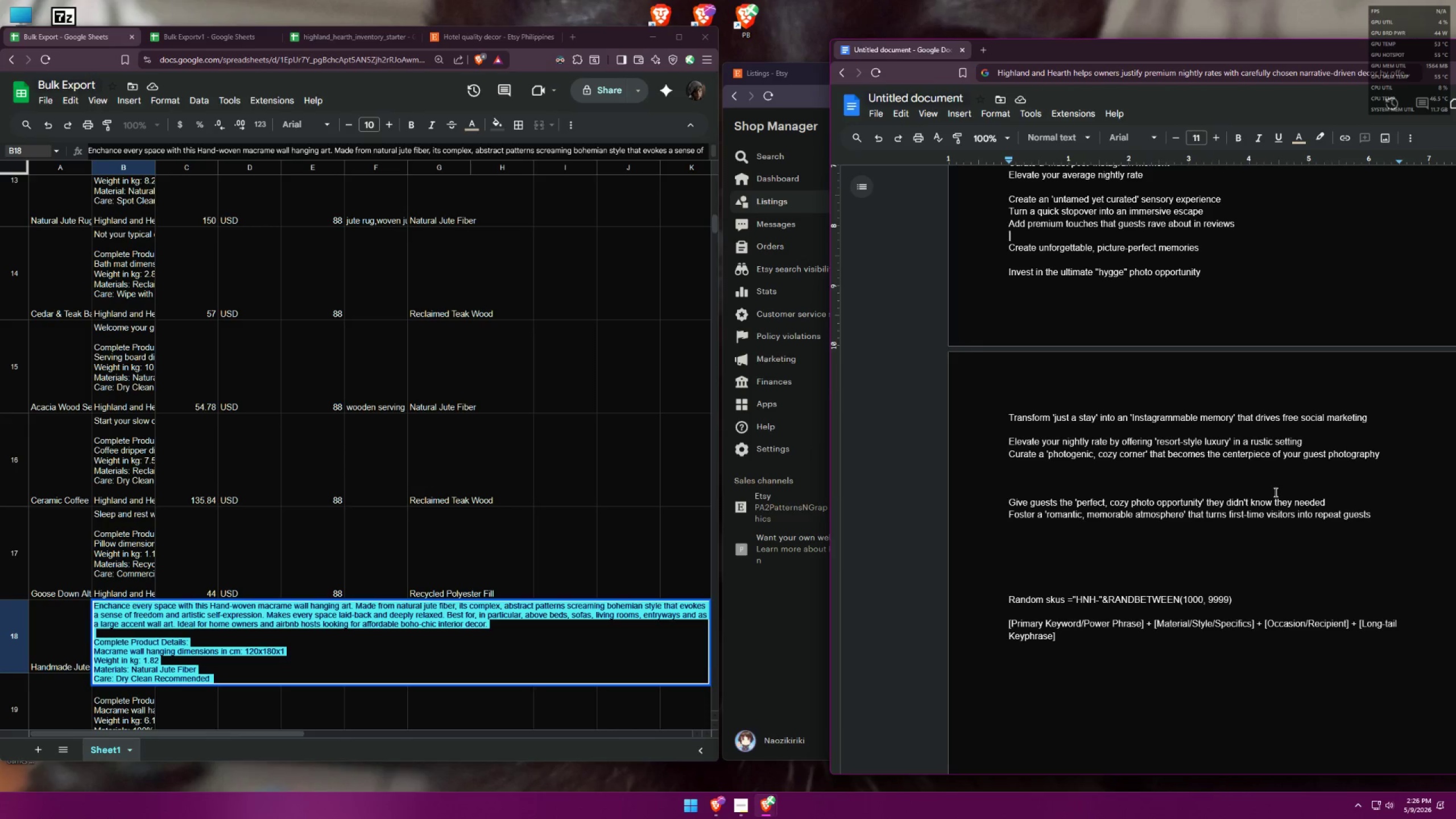 
left_click_drag(start_coordinate=[1333, 503], to_coordinate=[1004, 505])
 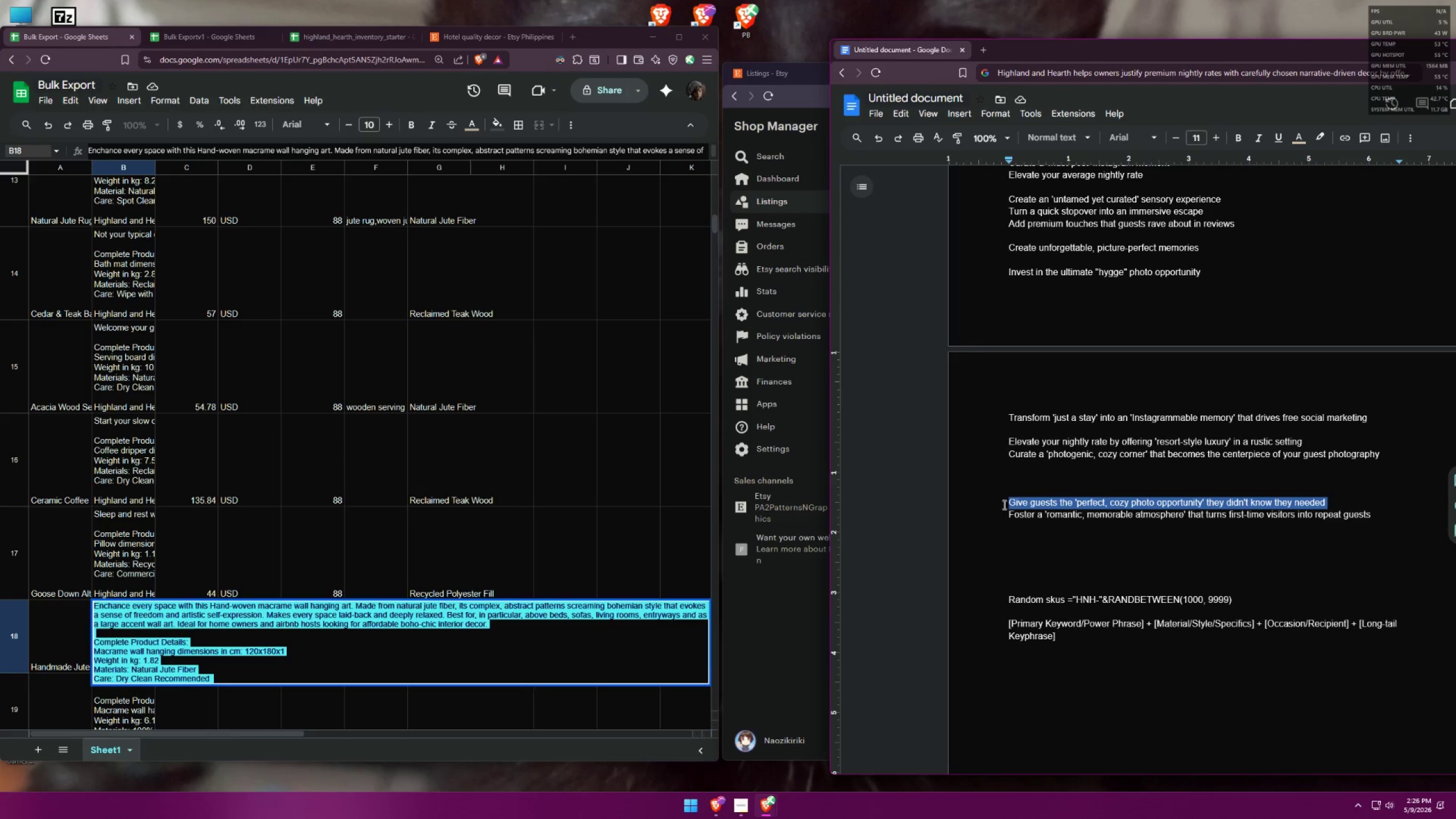 
key(Control+C)
 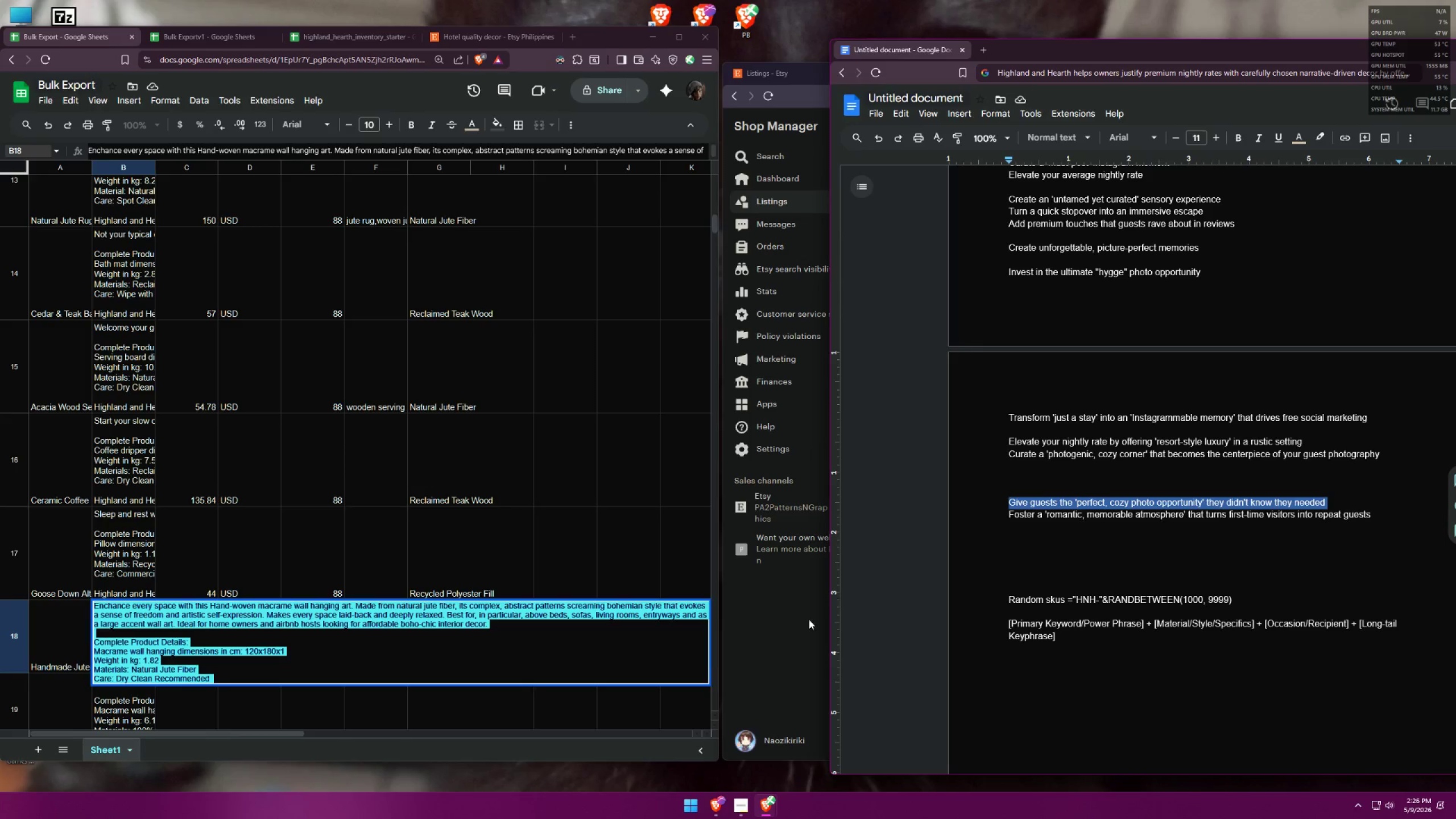 
left_click([808, 622])
 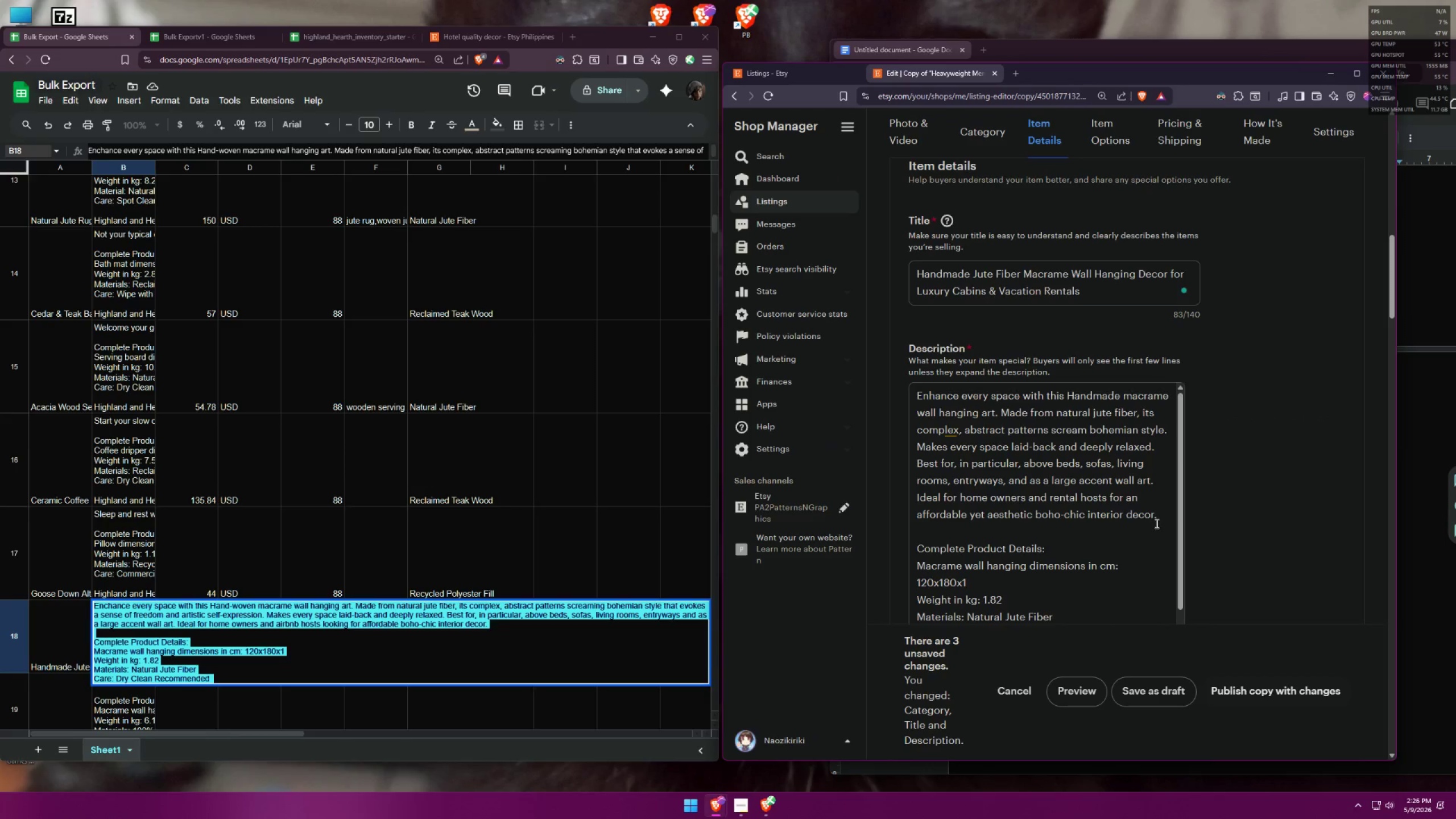 
left_click([1159, 519])
 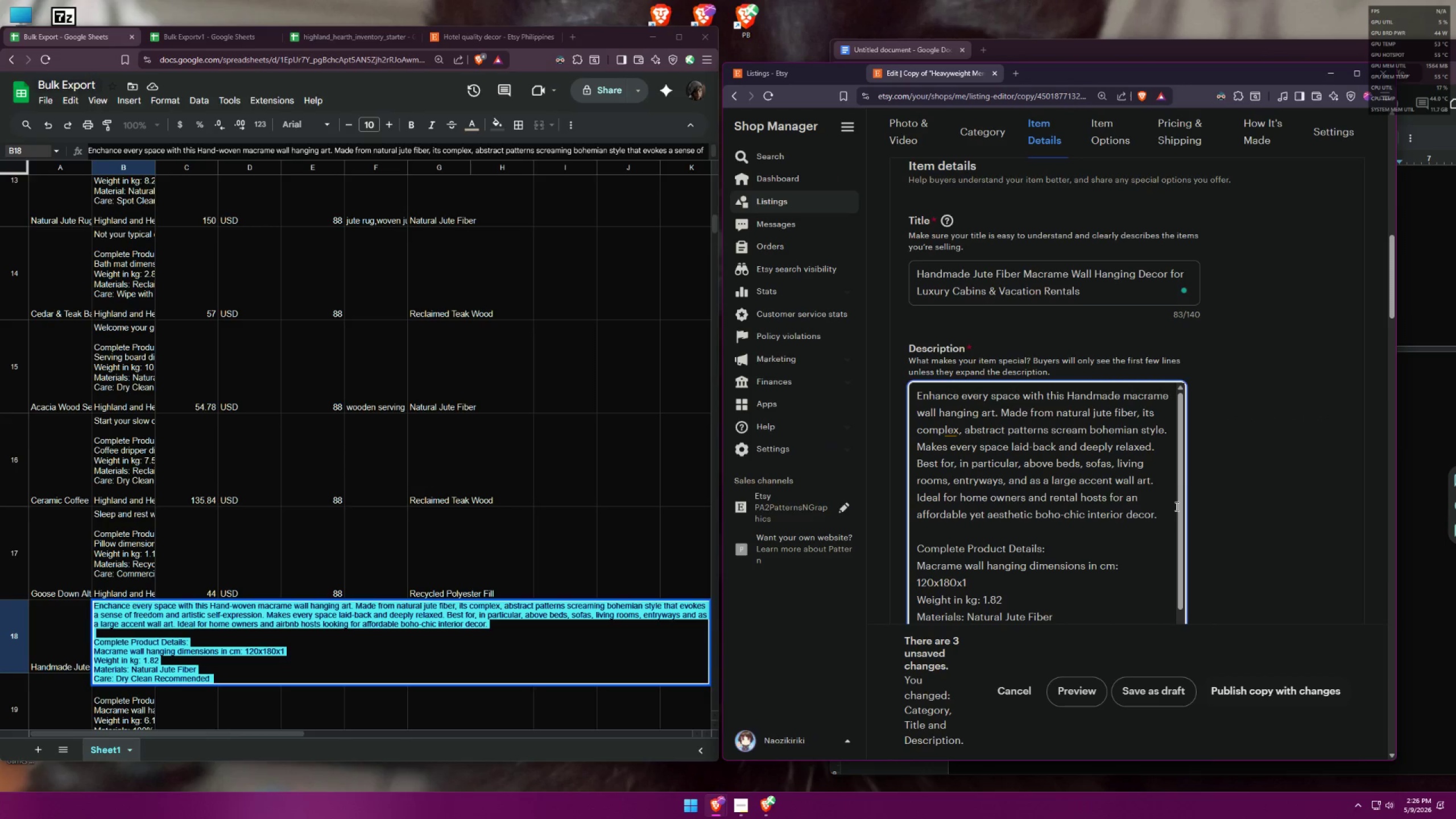 
key(Space)
 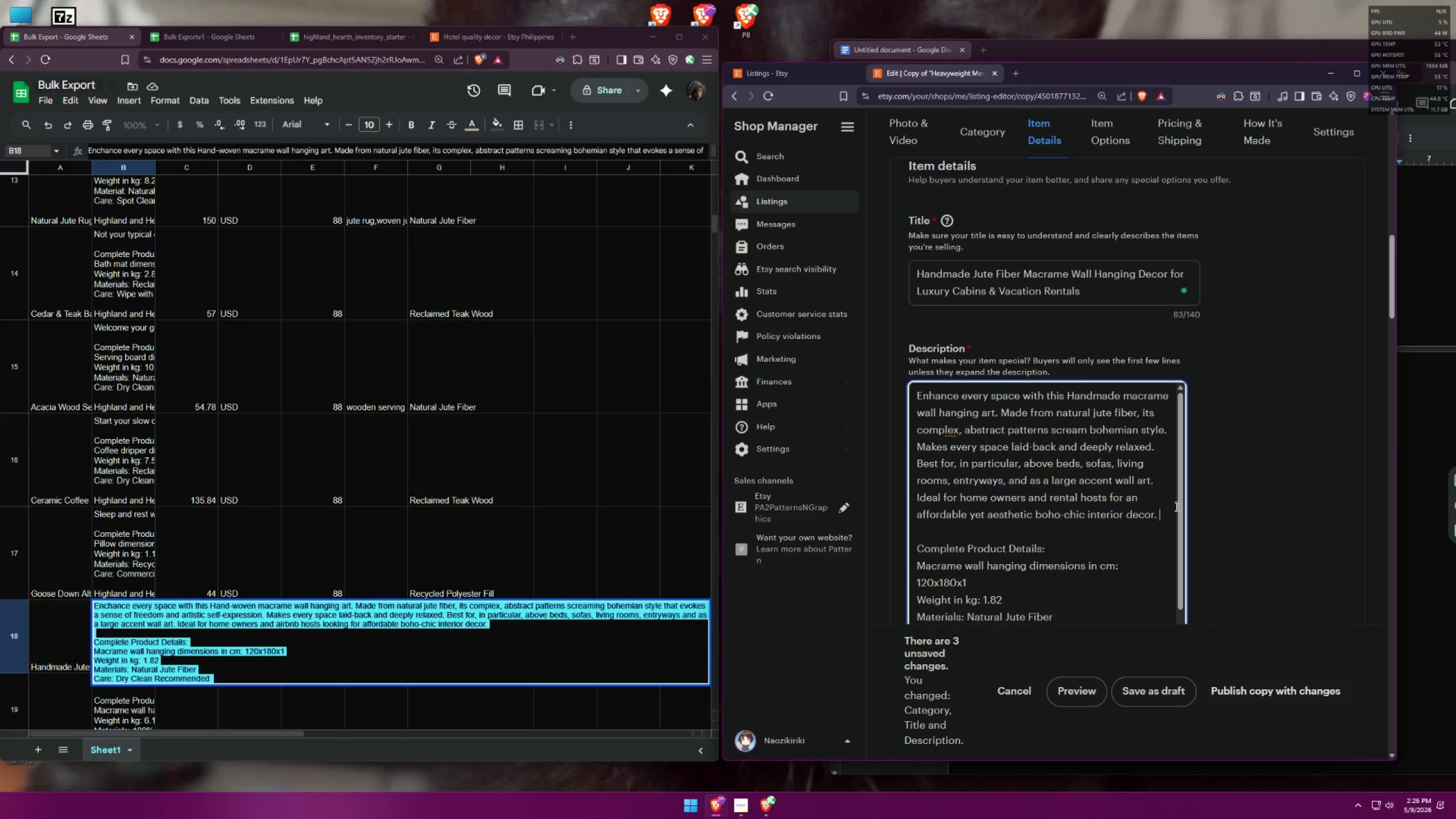 
key(Control+V)
 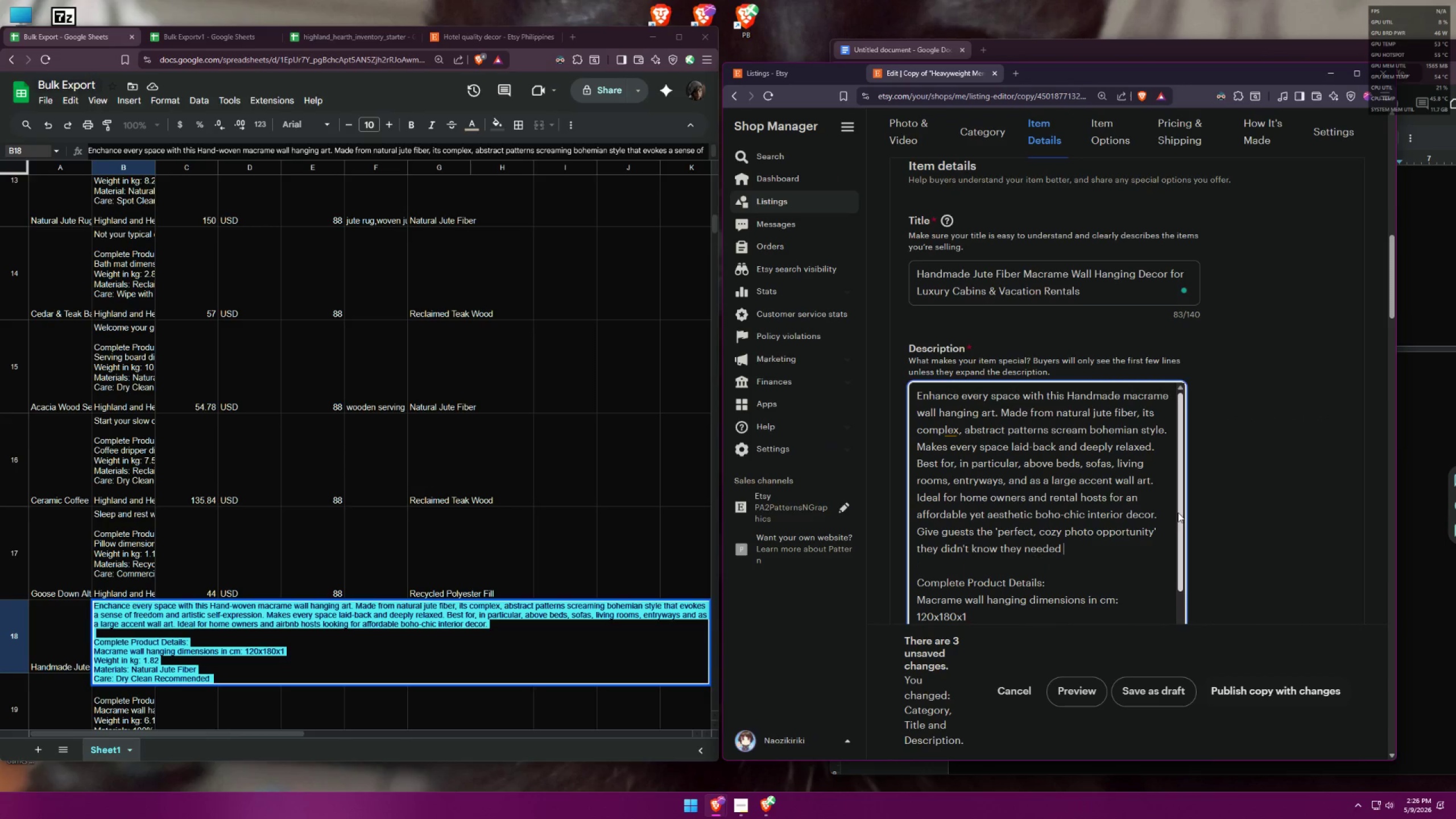 
key(Backspace)
 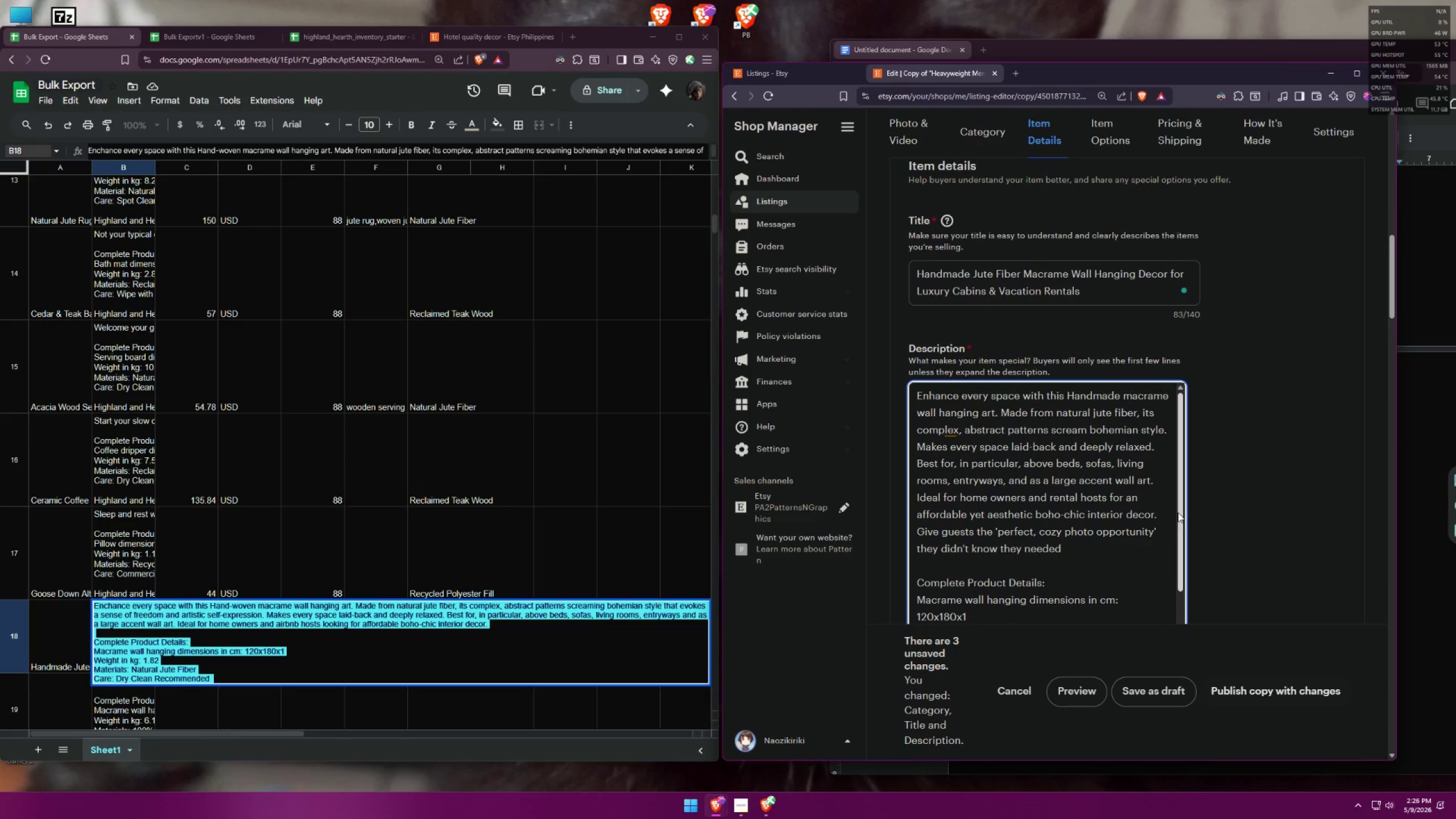 
key(Period)
 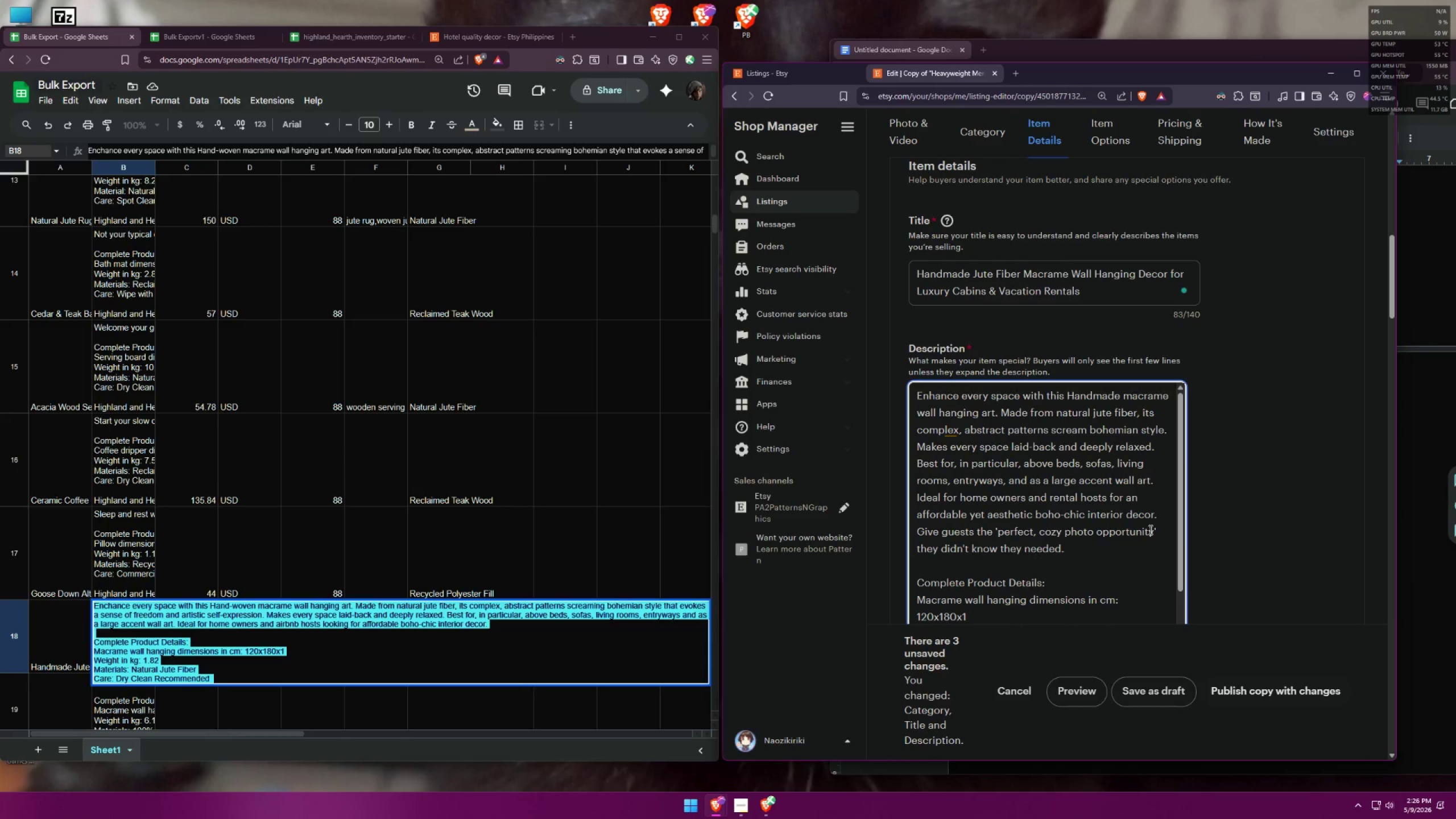 
wait(5.79)
 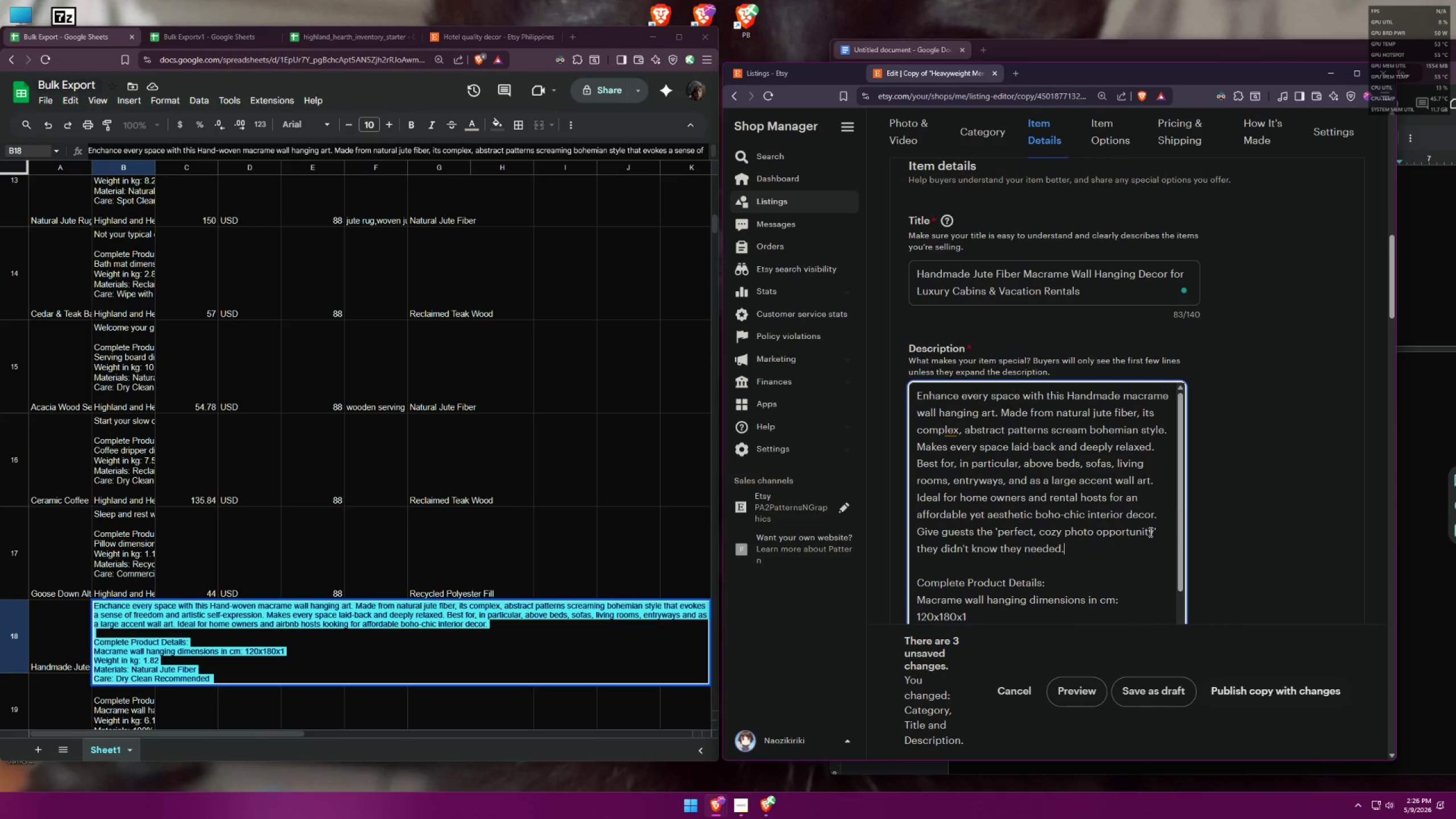 
scroll: coordinate [1145, 480], scroll_direction: down, amount: 5.0
 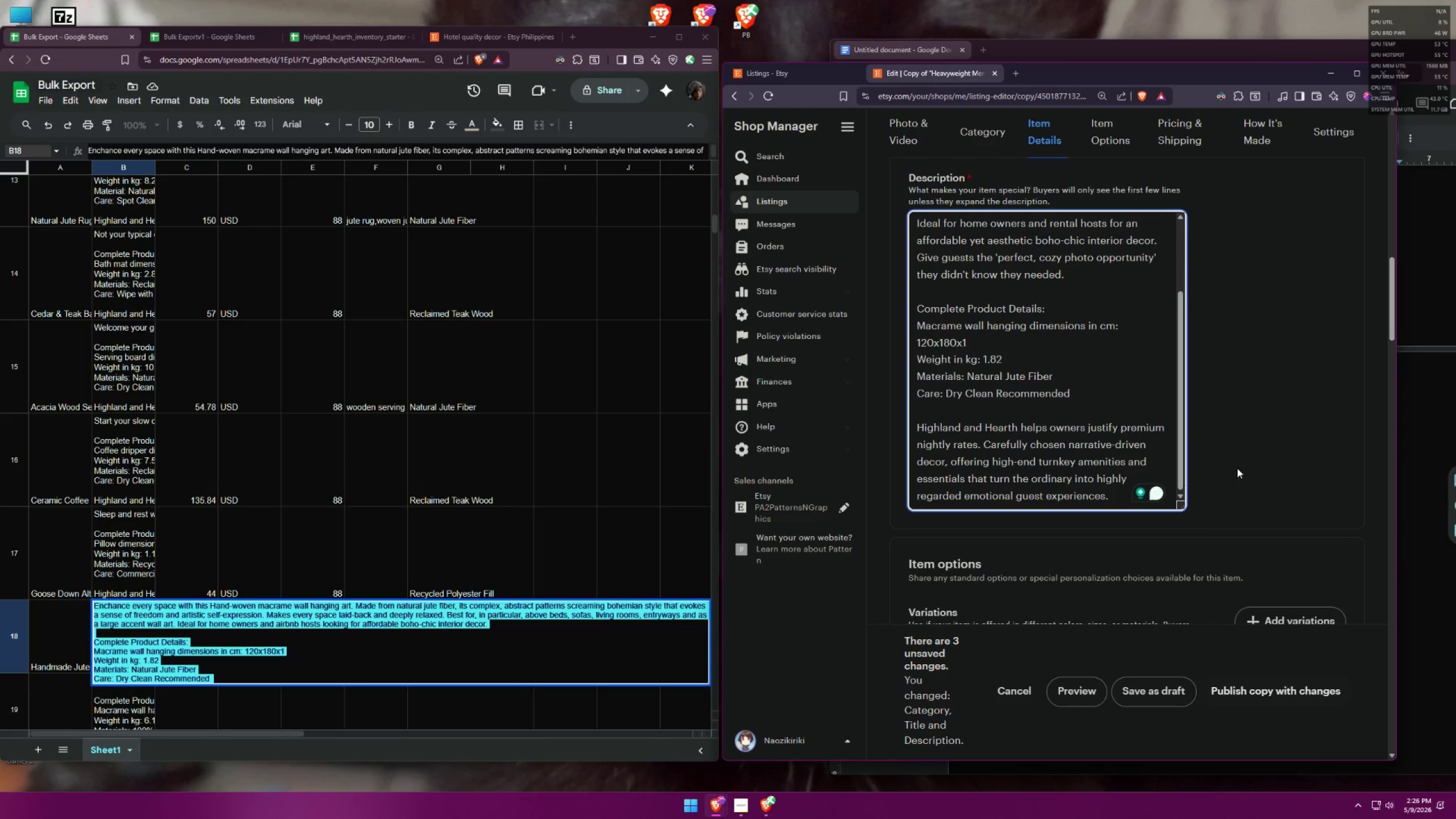 
left_click([1080, 469])
 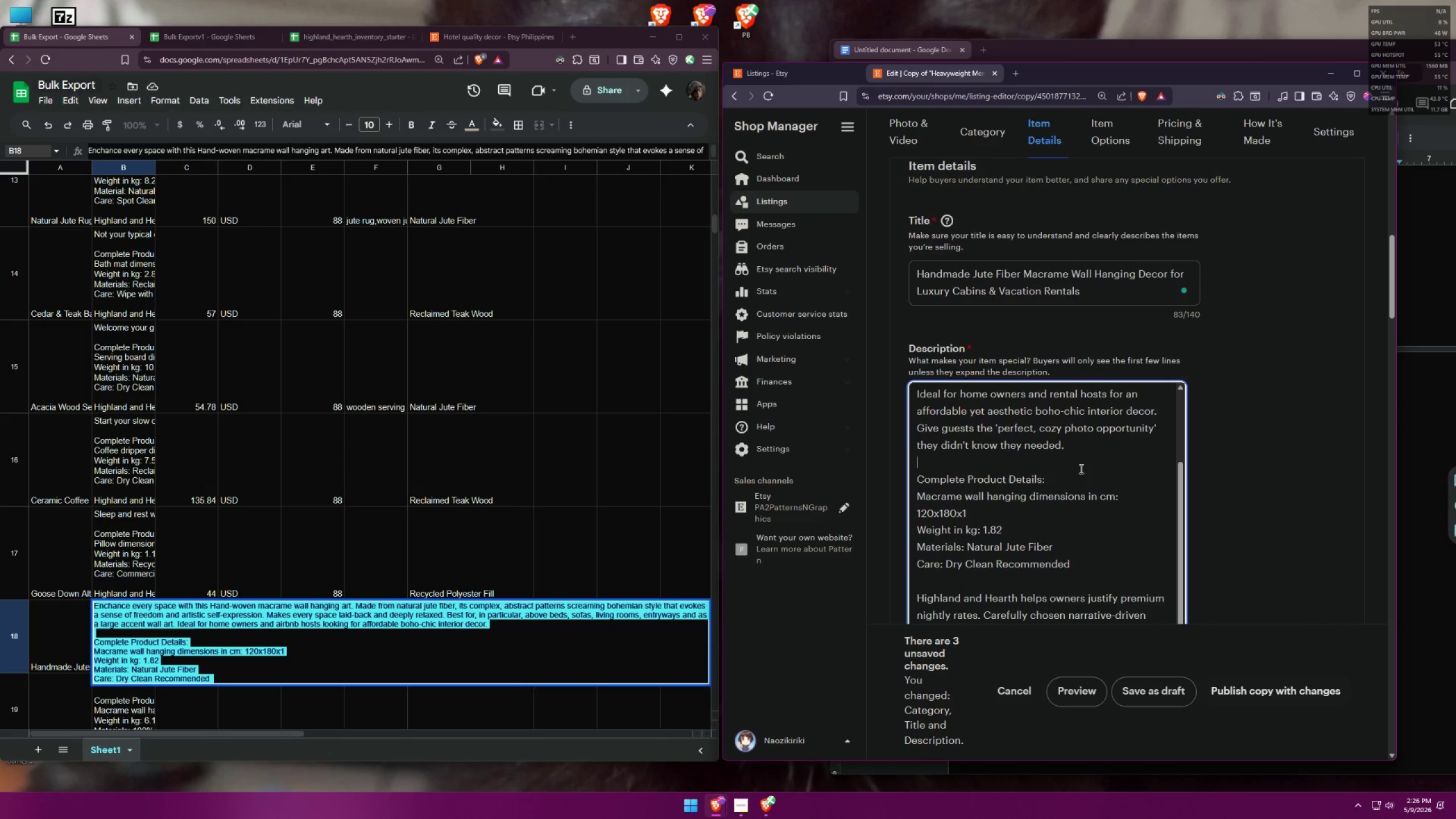 
scroll: coordinate [1273, 451], scroll_direction: up, amount: 3.0
 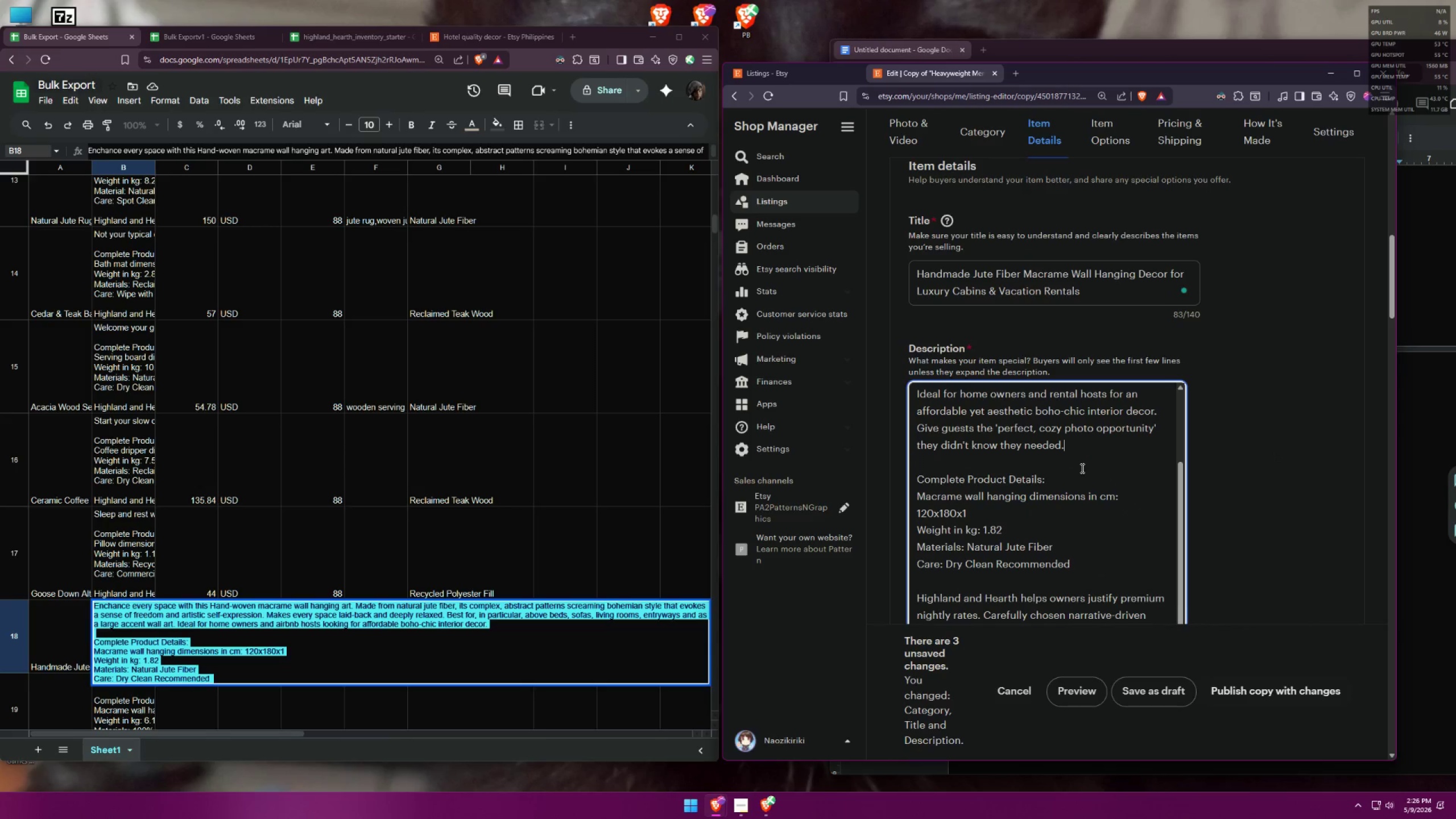 
key(Control+A)
 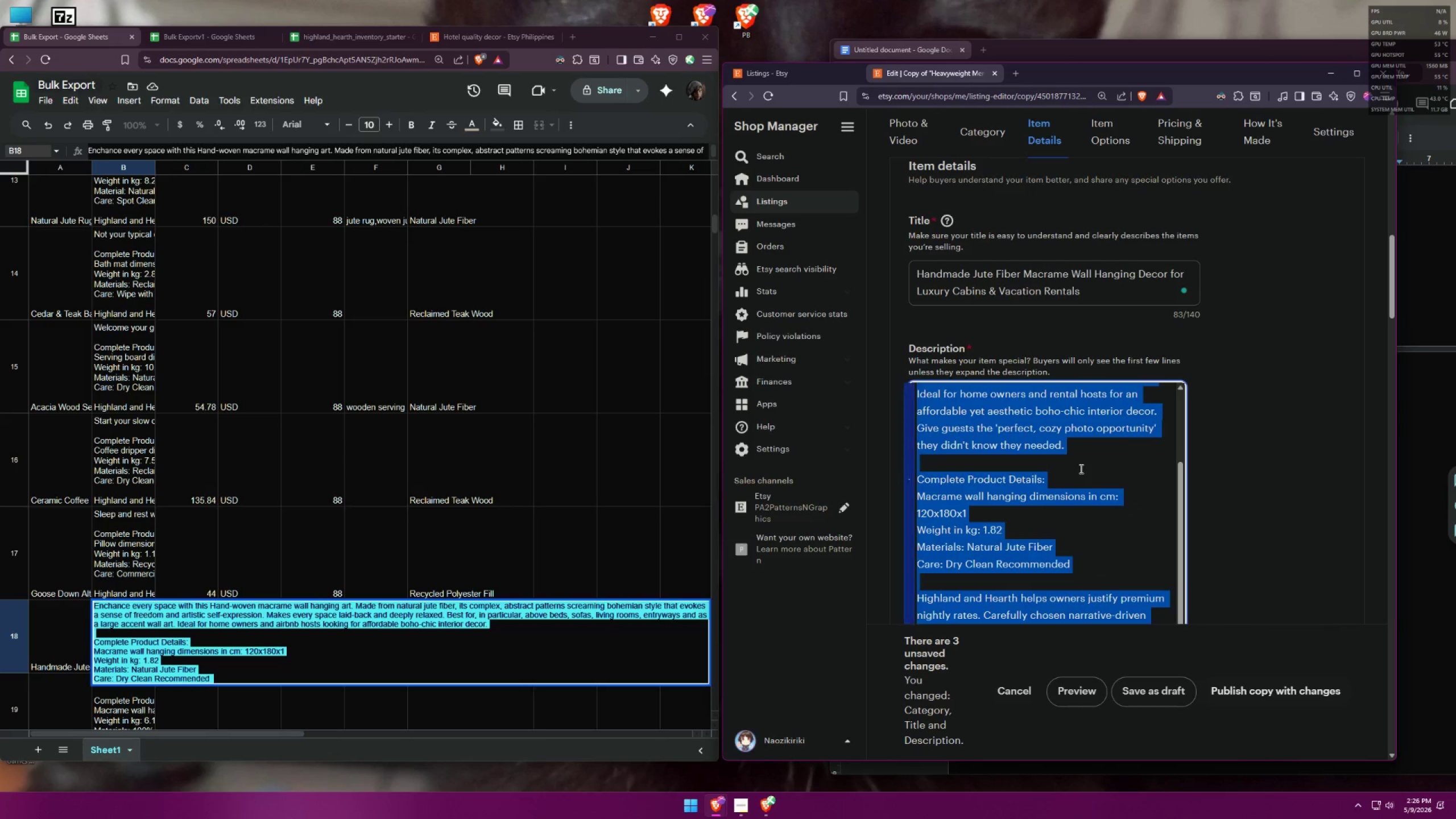 
key(Control+C)
 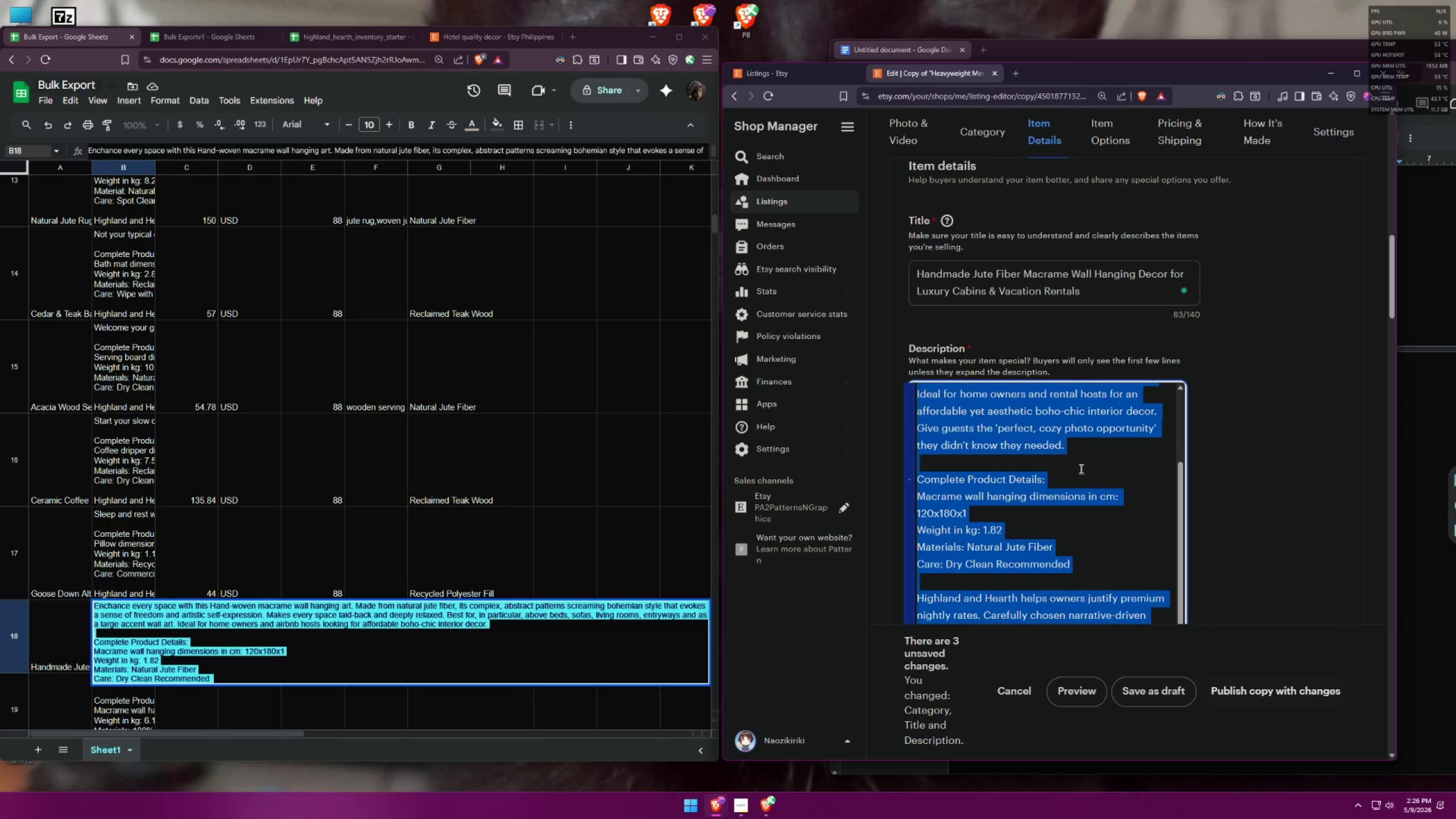 
key(Control+C)
 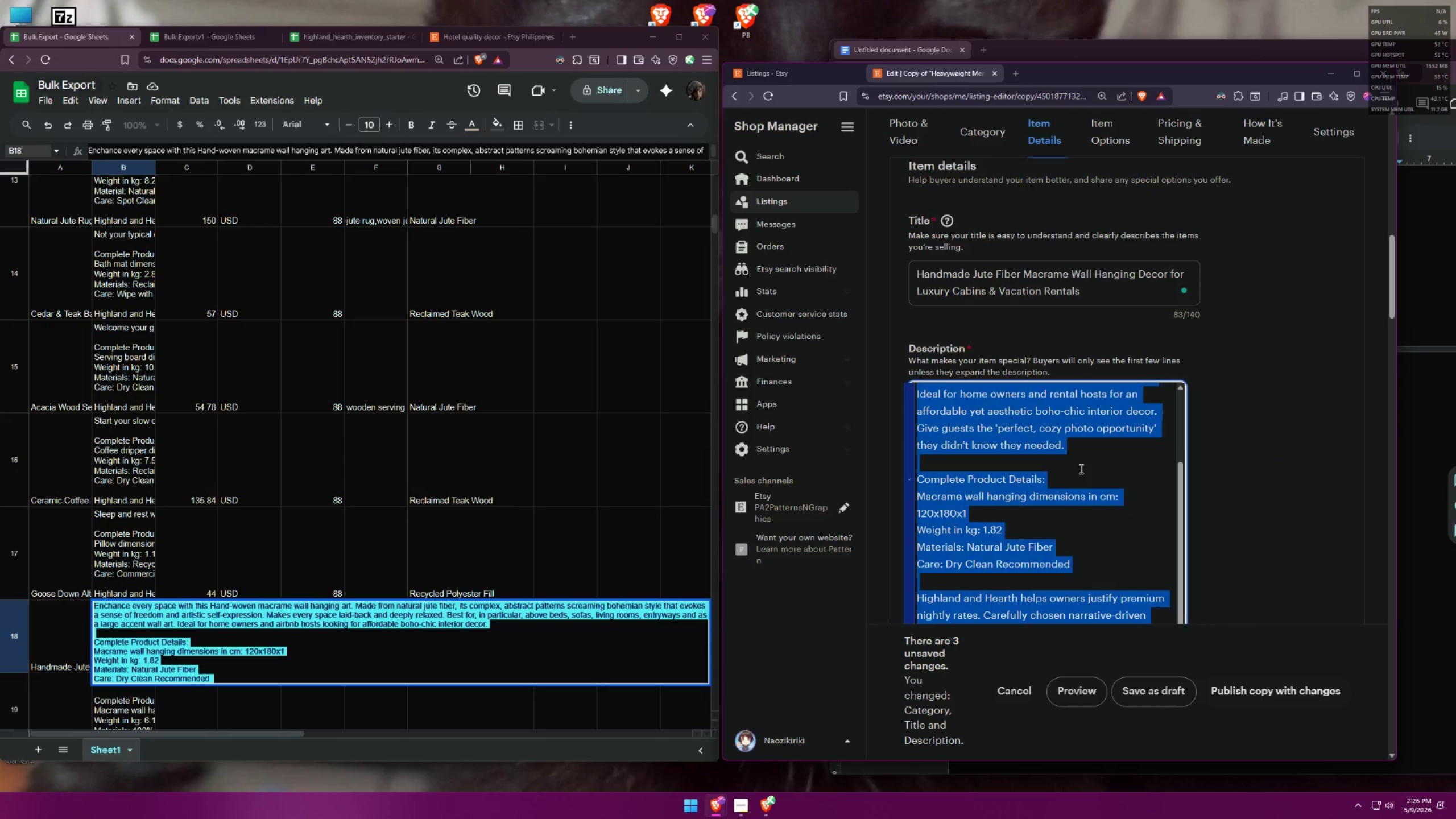 
key(Control+C)
 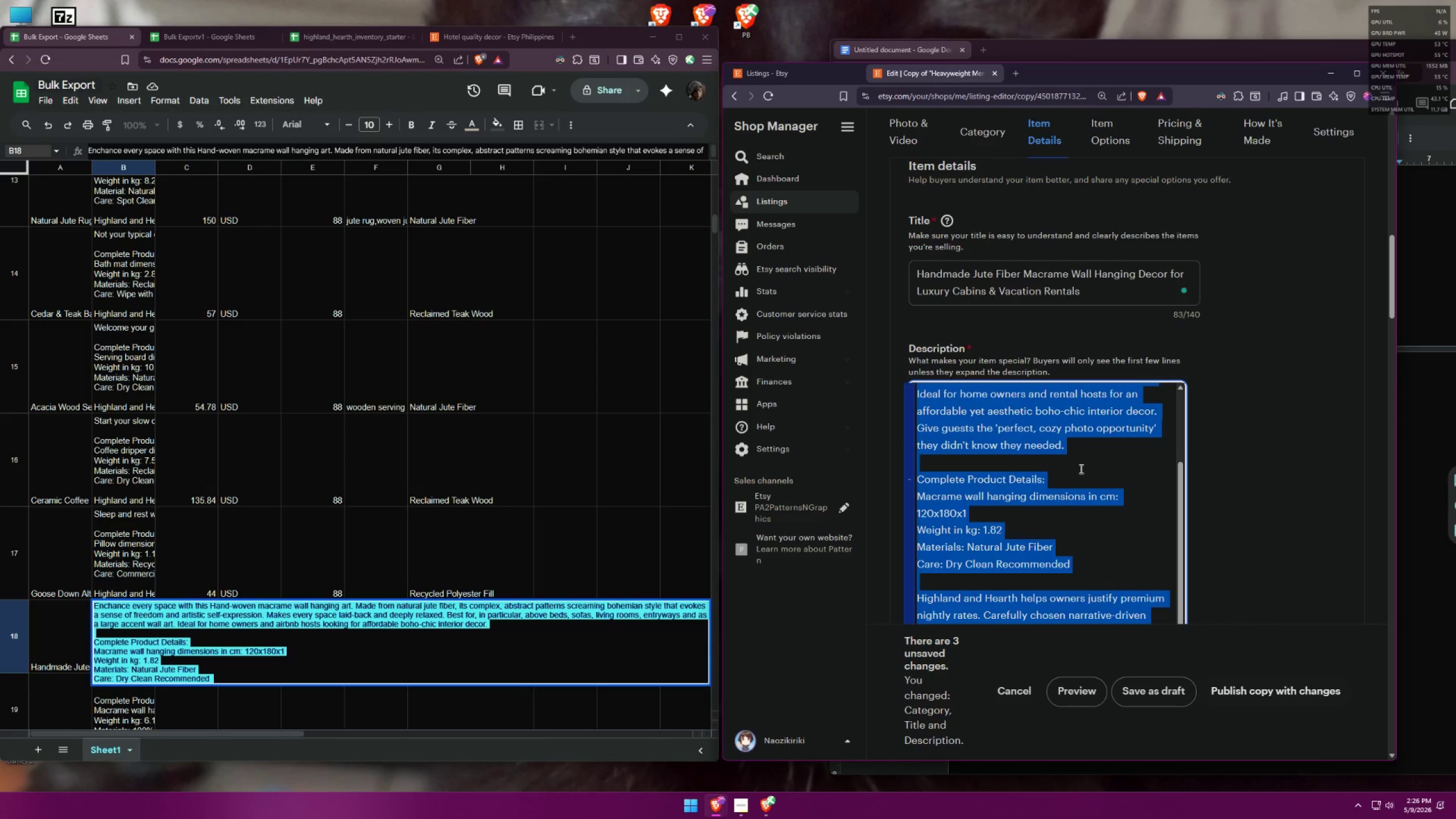 
key(Control+C)
 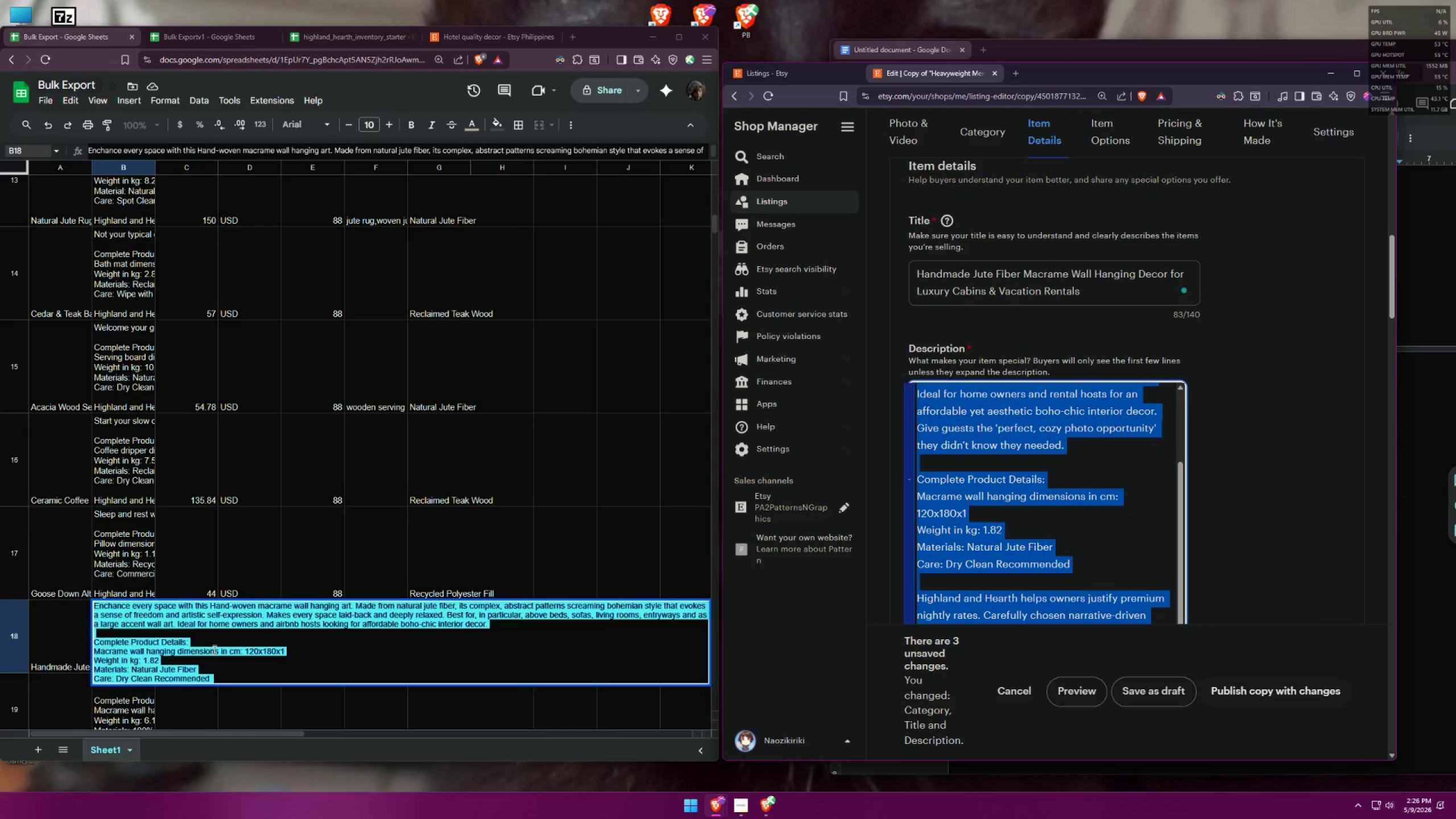 
left_click([213, 650])
 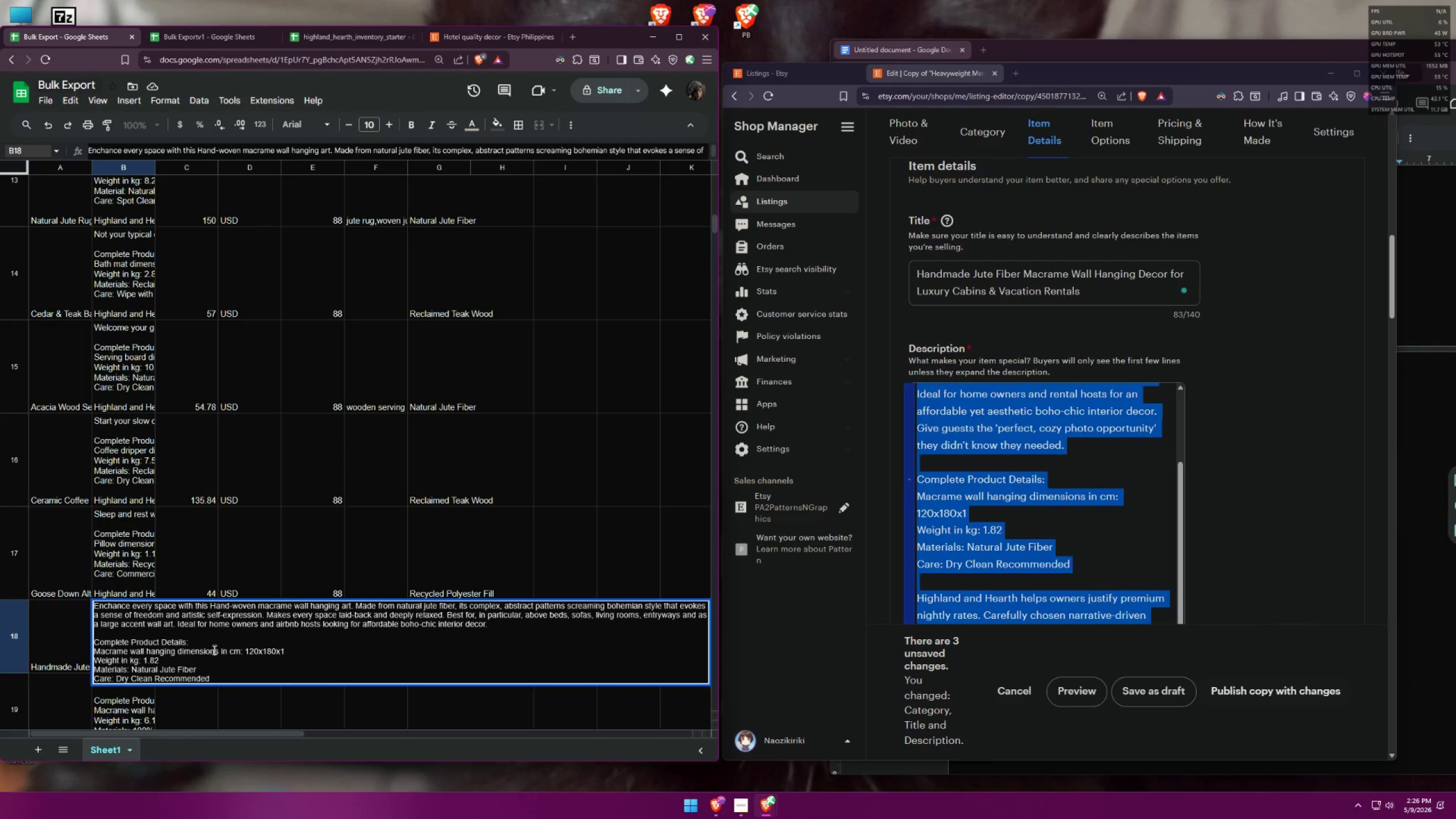 
key(Control+A)
 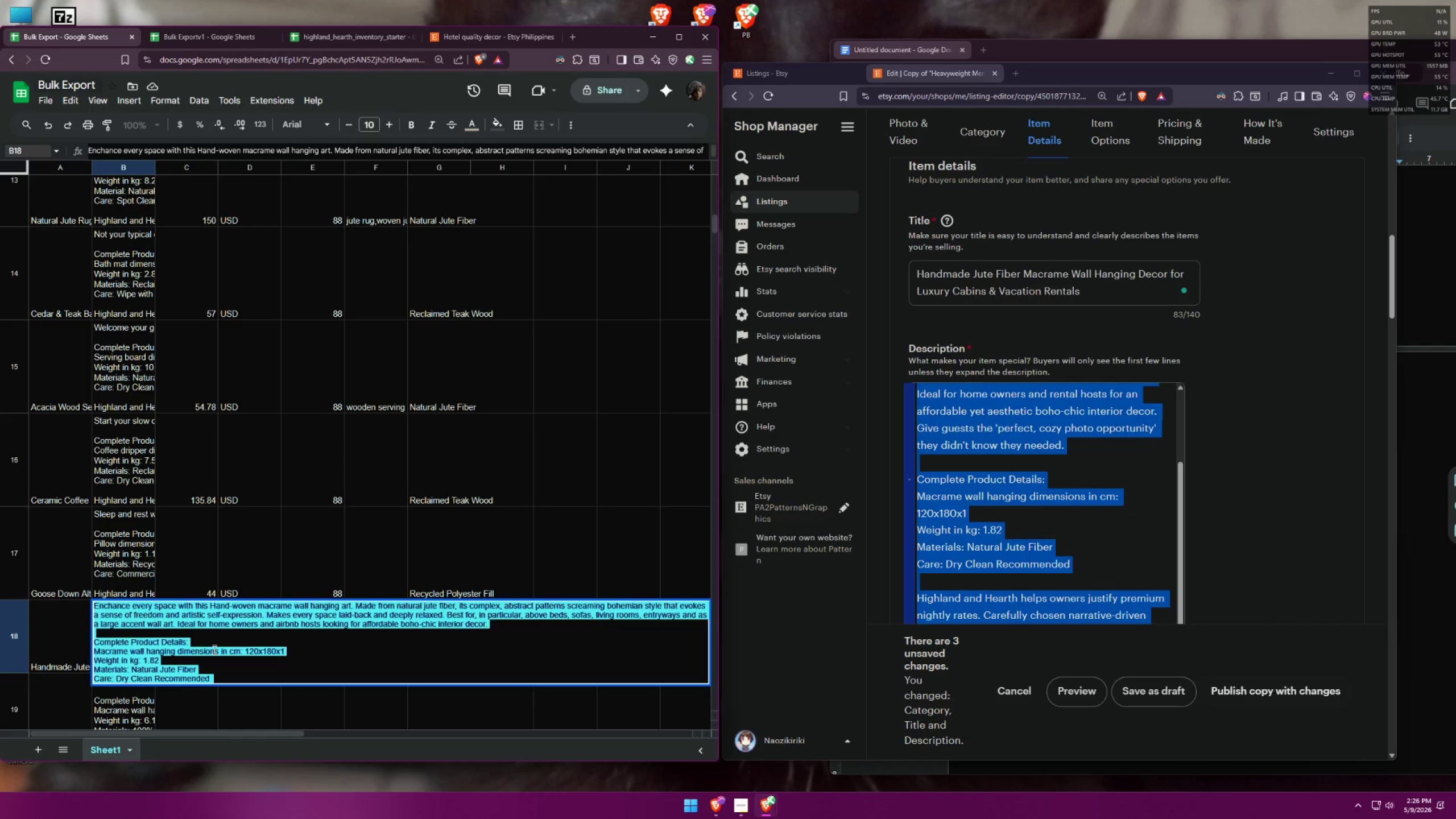 
key(Control+V)
 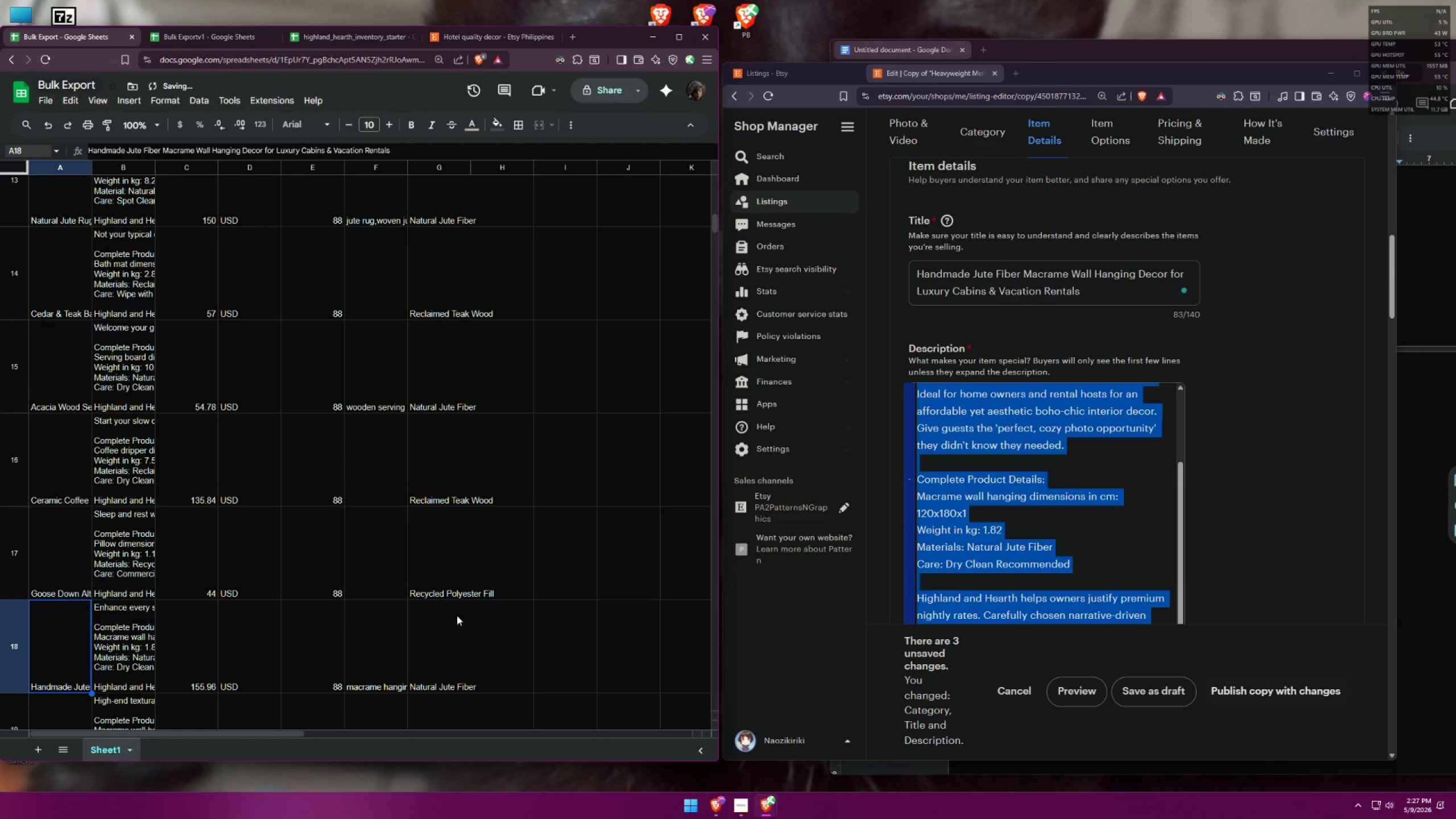 
left_click_drag(start_coordinate=[1088, 289], to_coordinate=[885, 252])
 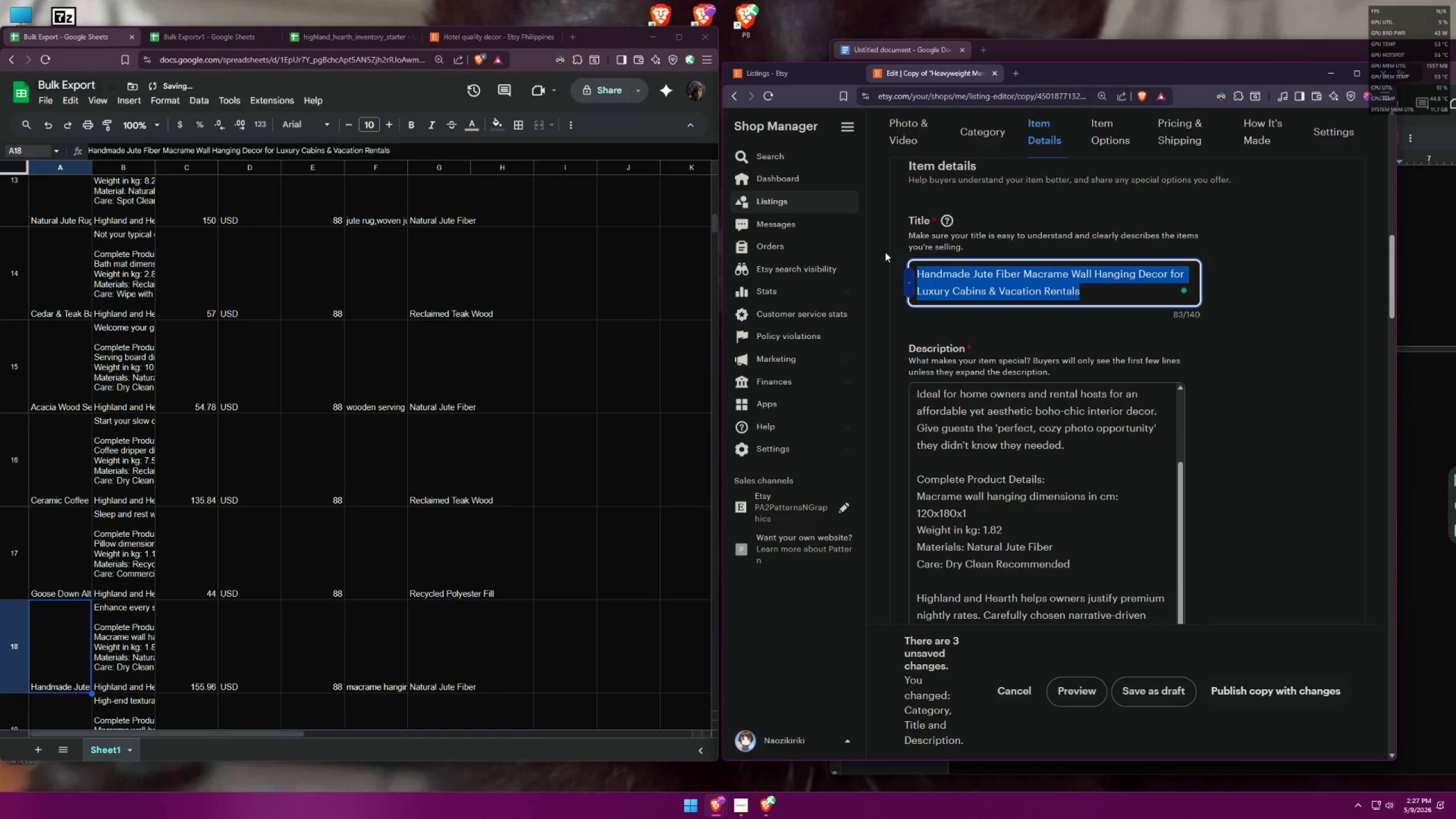 
key(Control+C)
 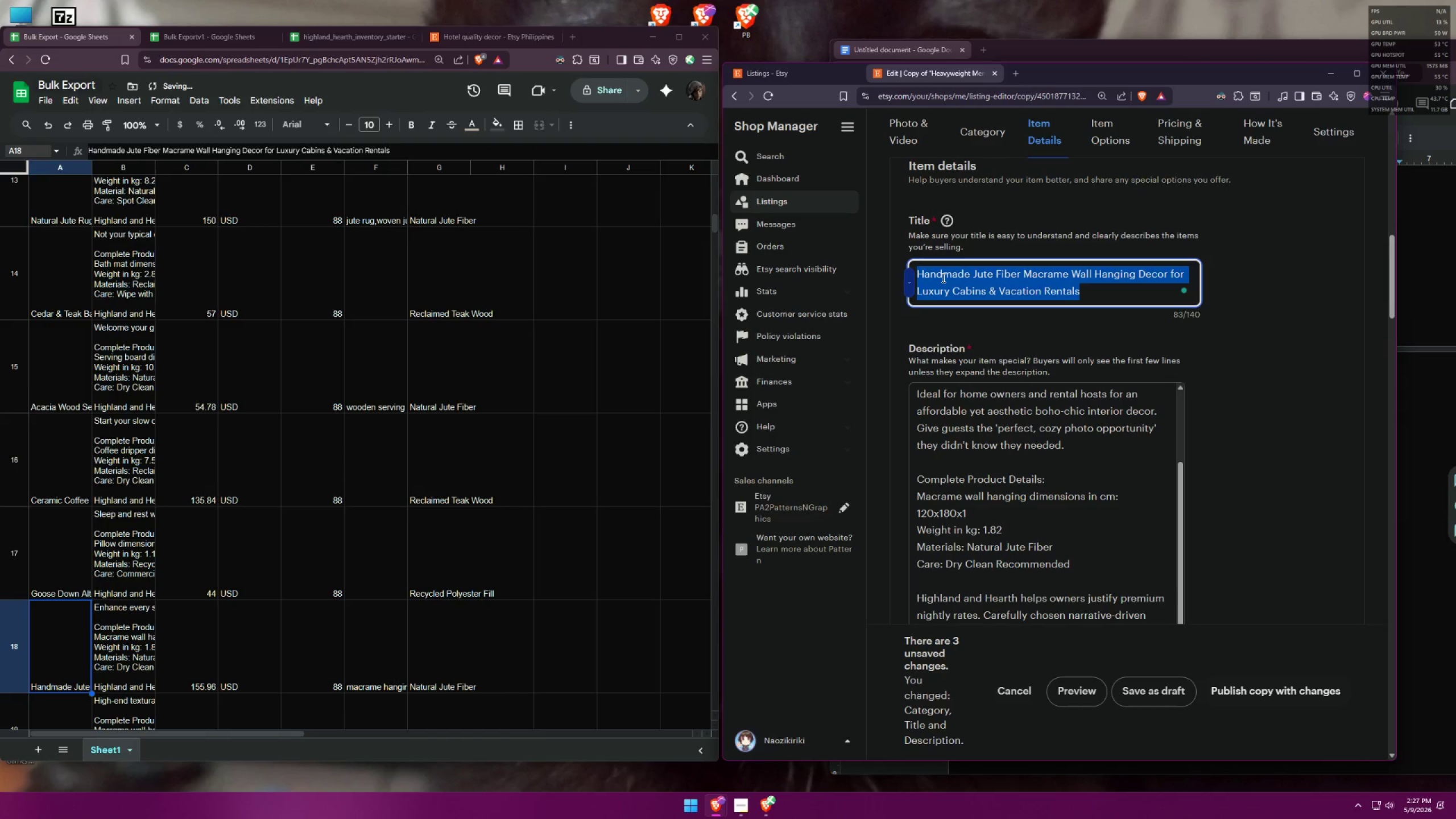 
key(Control+C)
 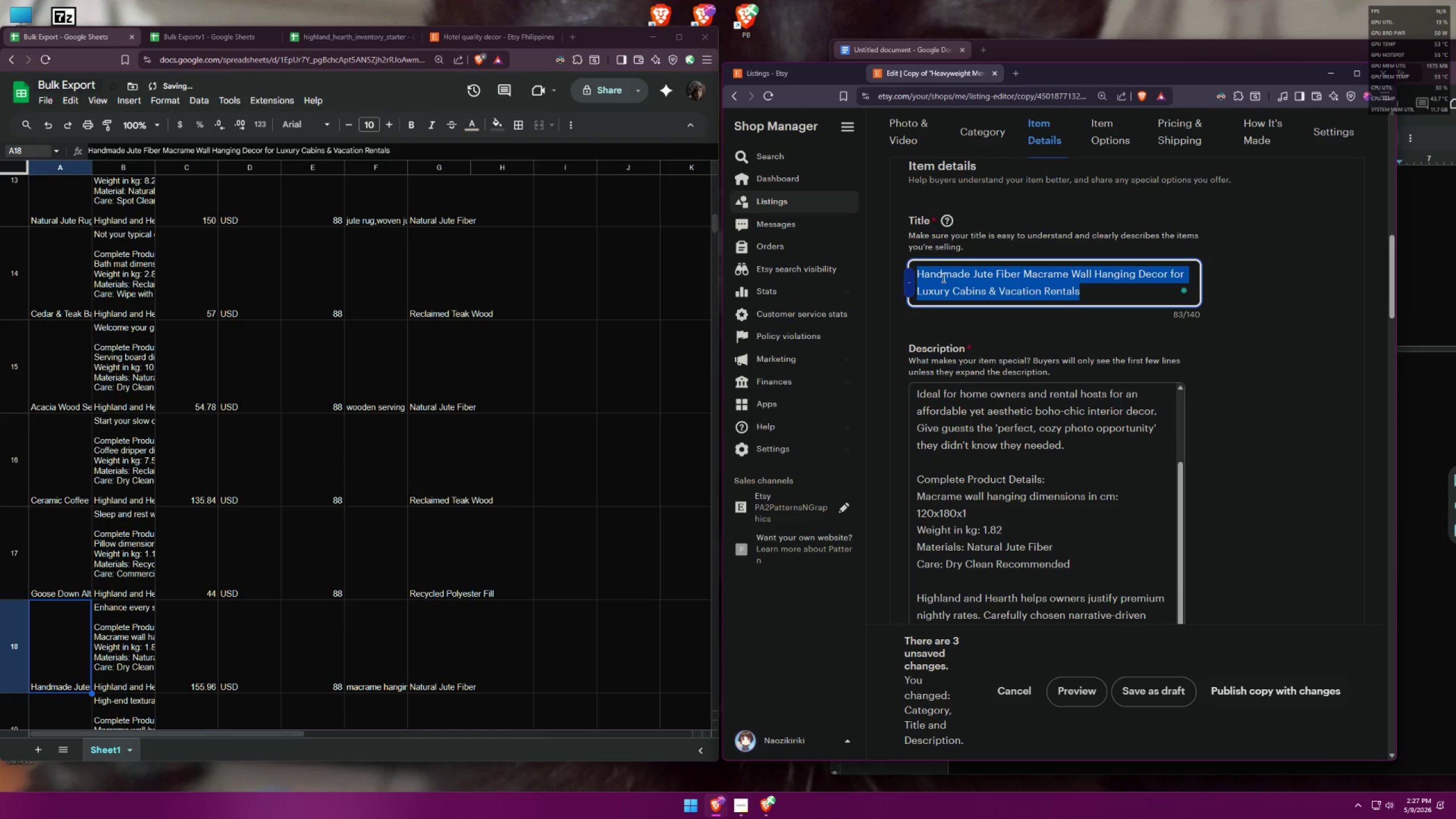 
key(Control+C)
 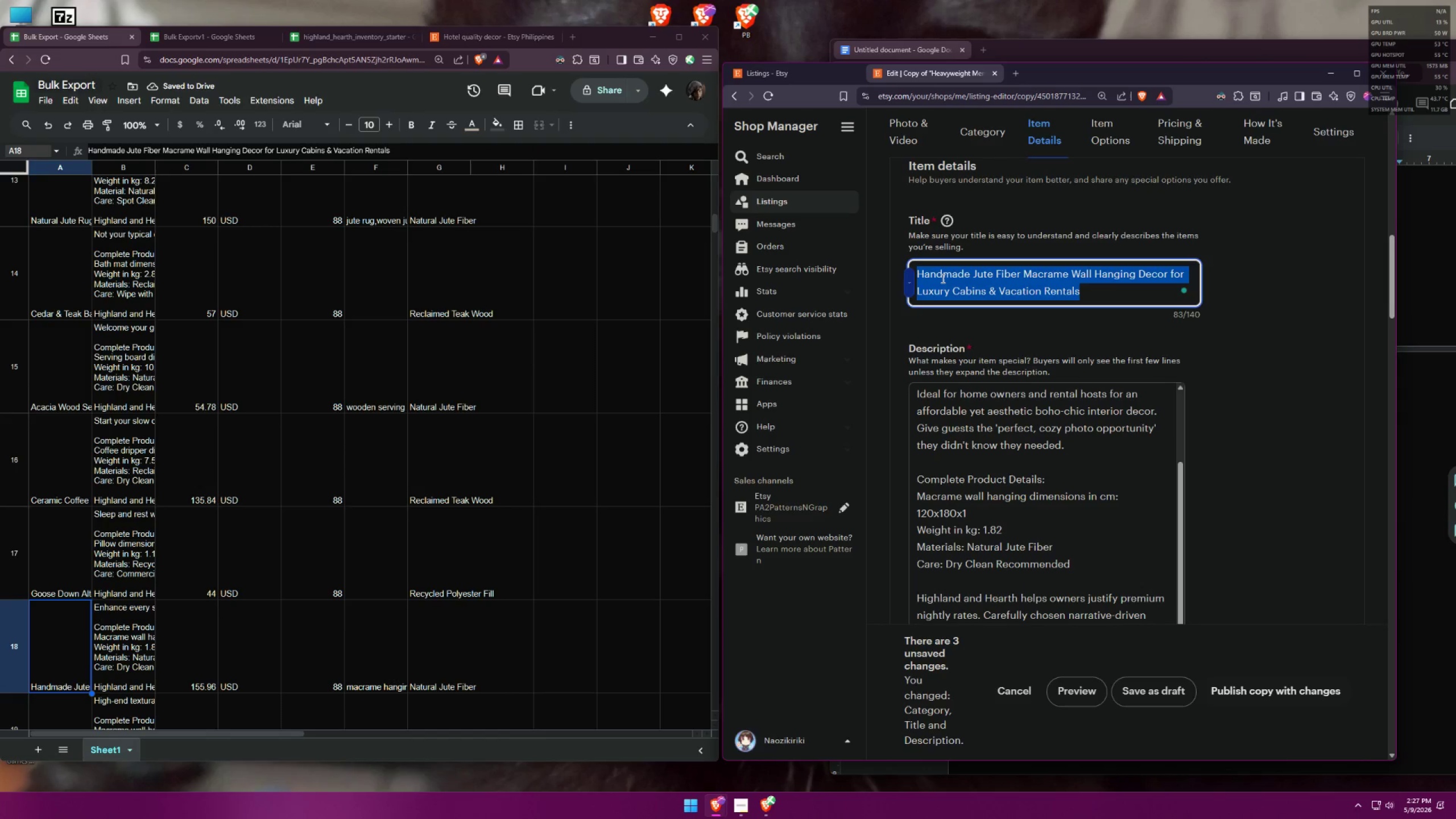 
key(Control+C)
 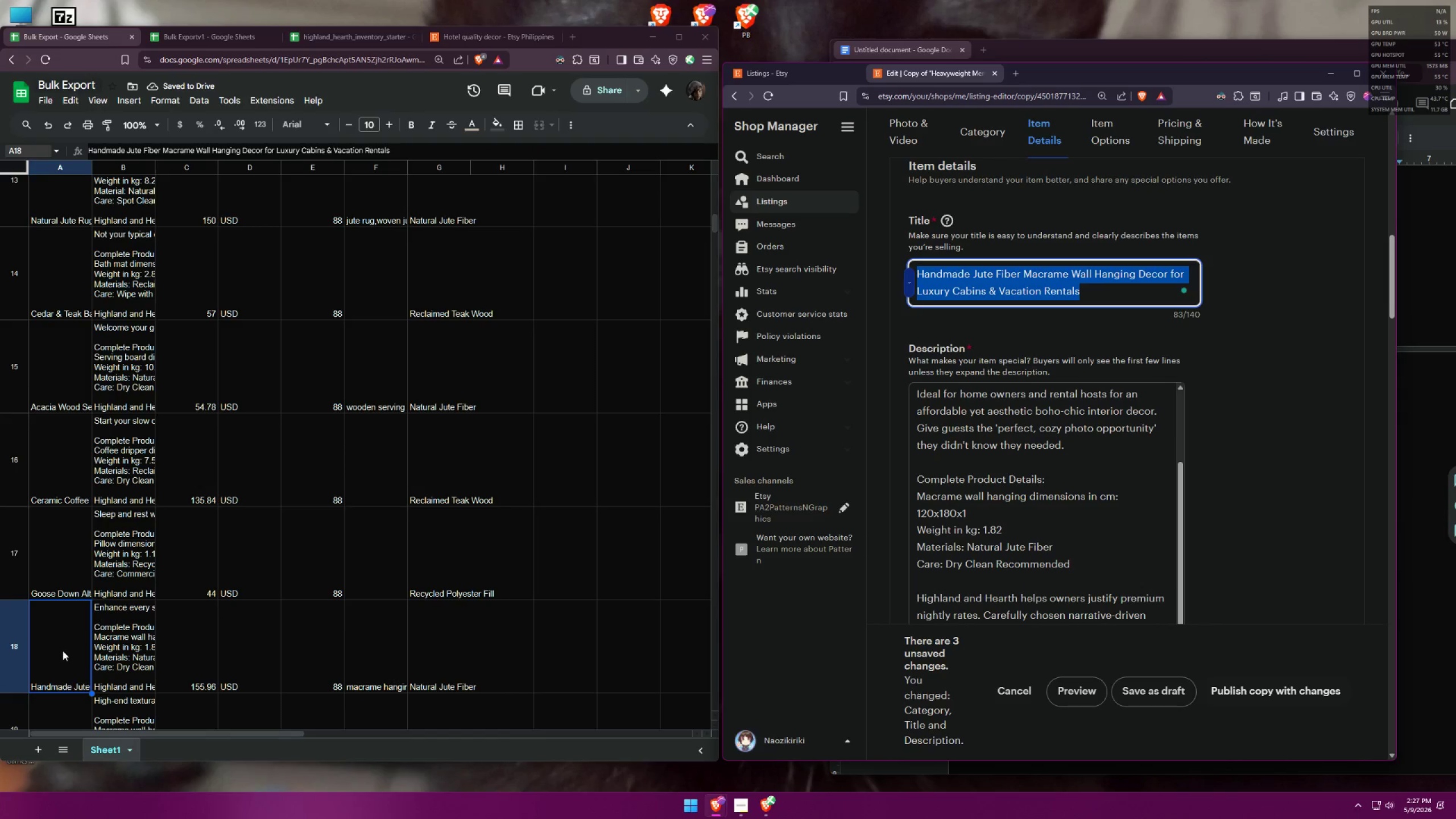 
double_click([63, 651])
 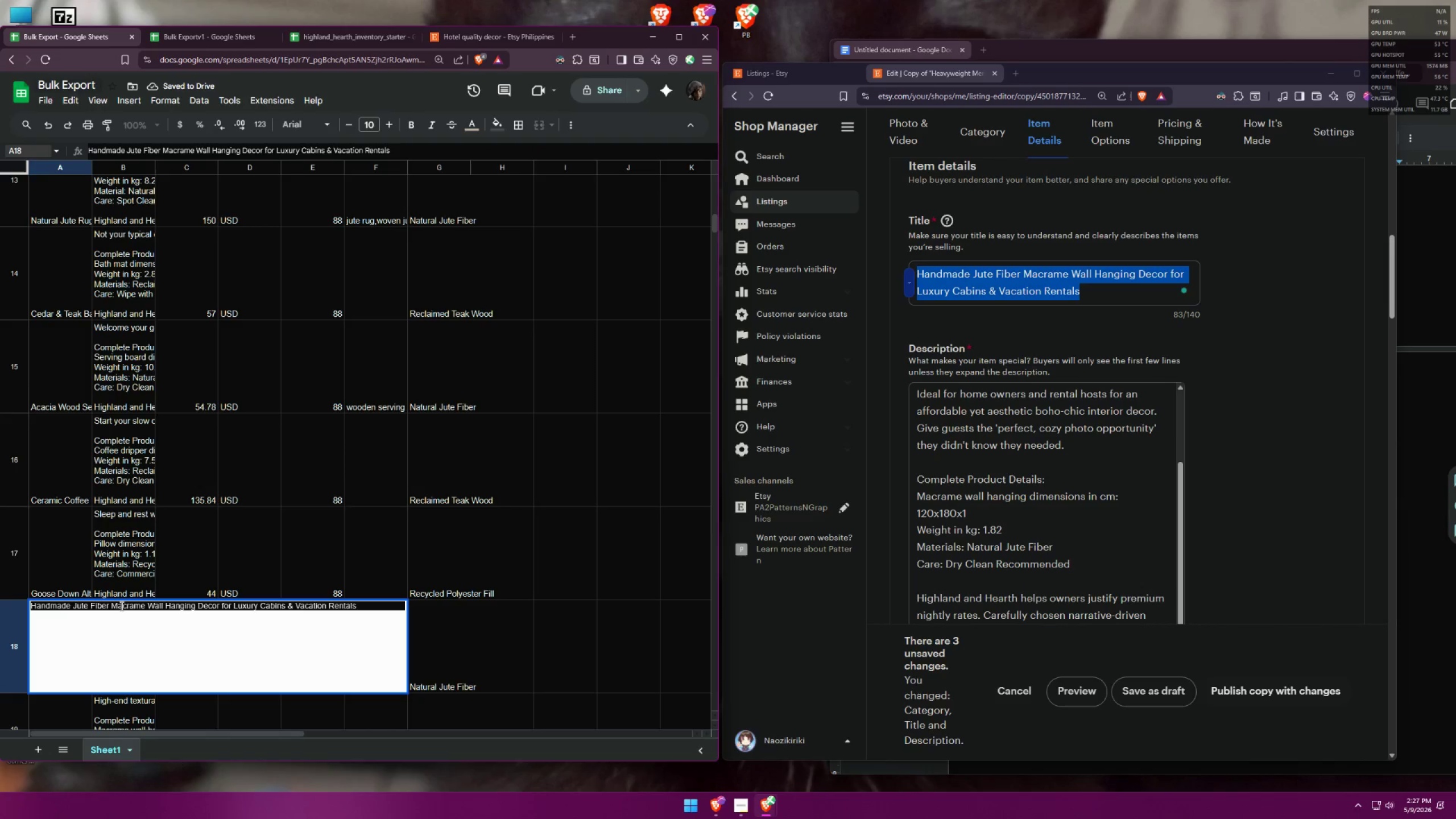 
double_click([121, 606])
 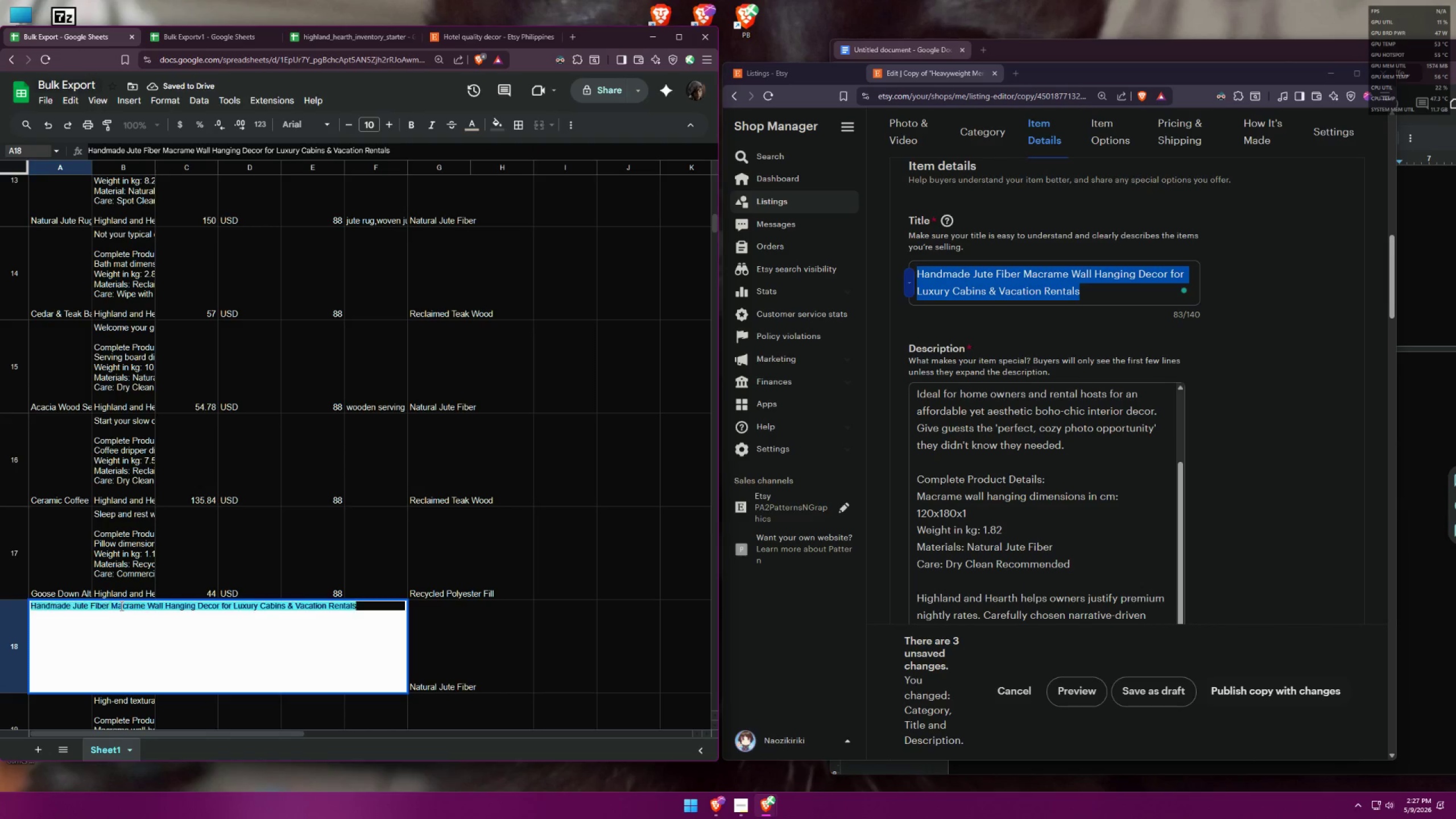 
triple_click([121, 606])
 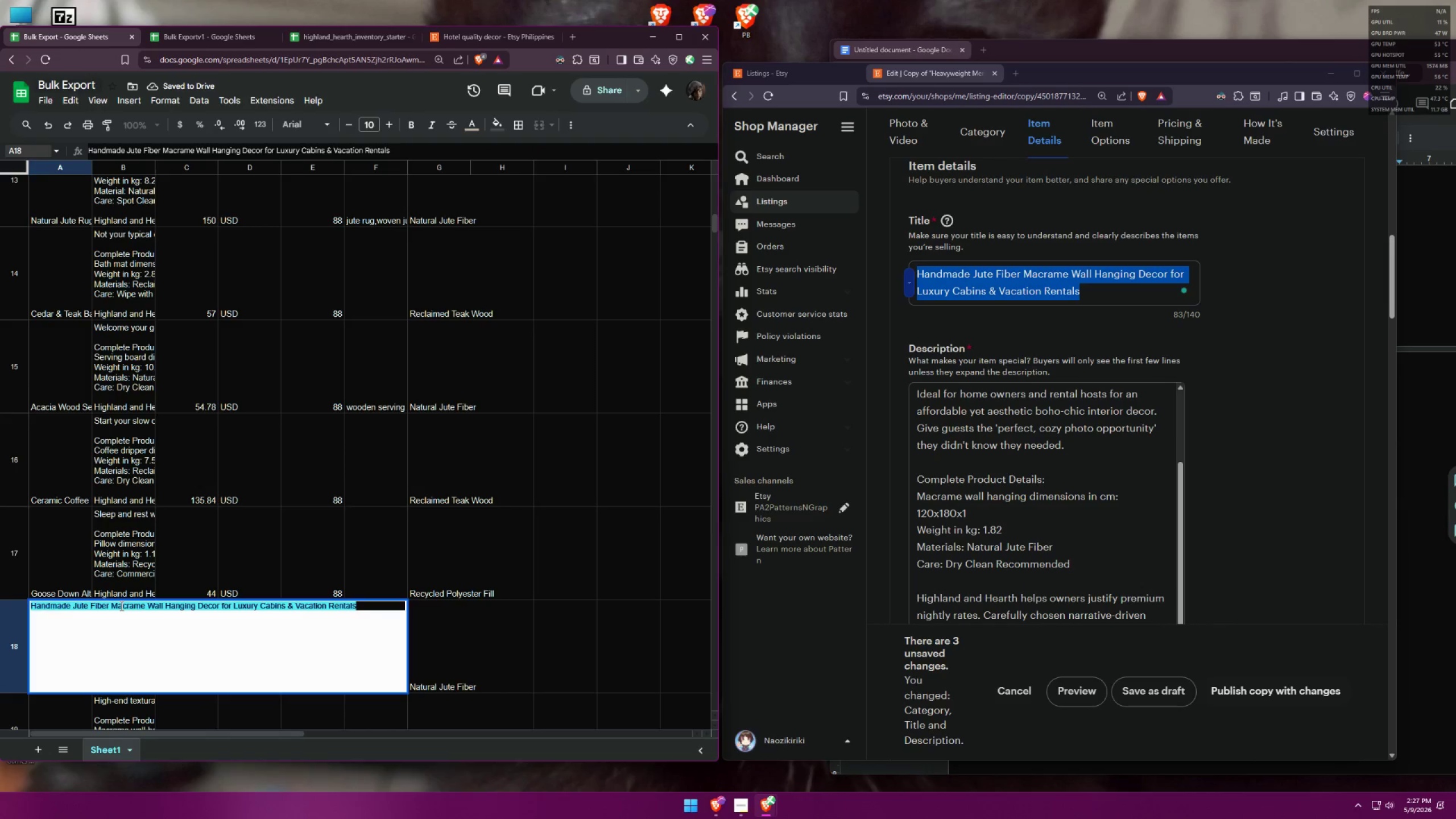 
key(Control+ControlLeft)
 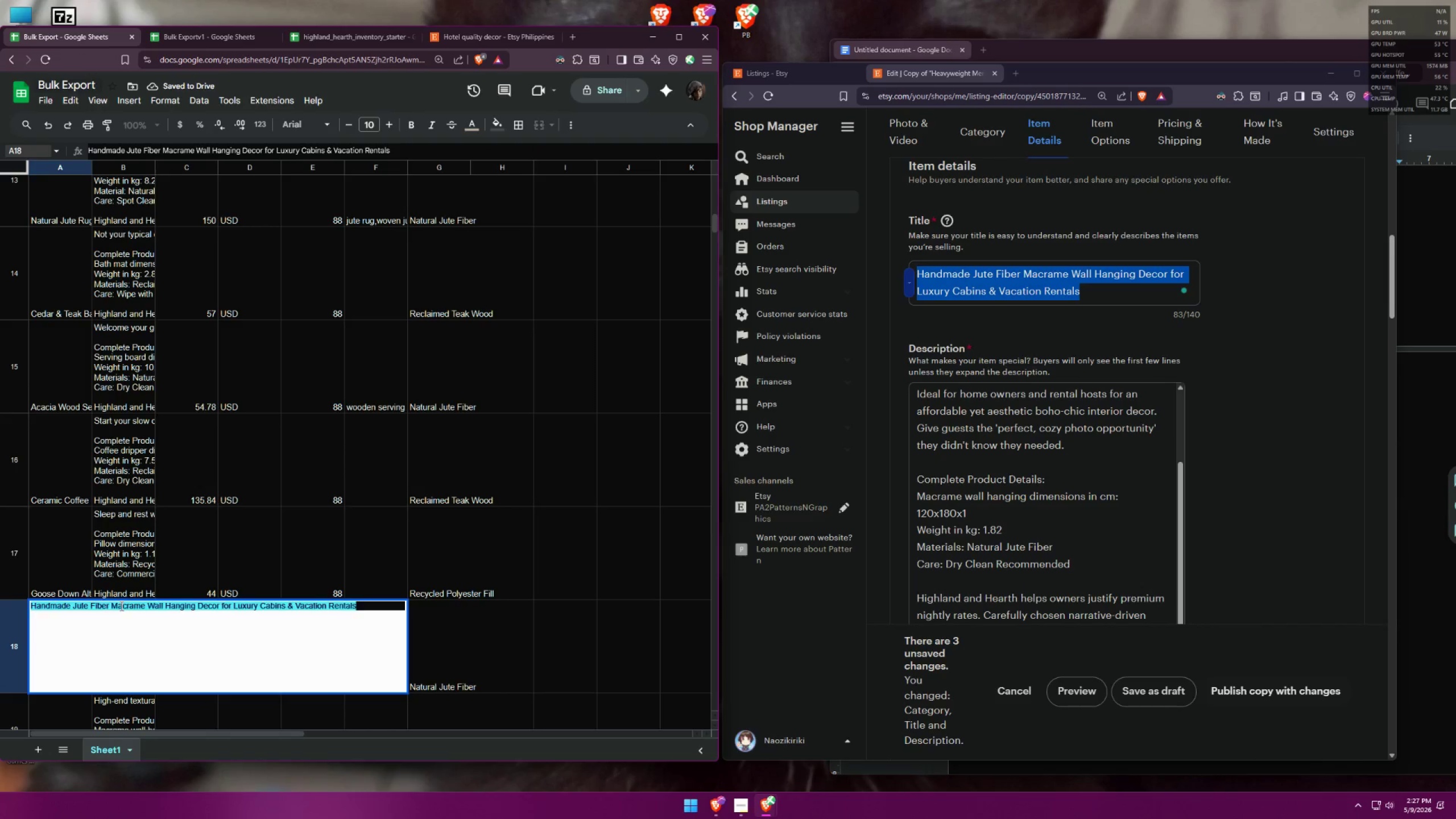 
key(Control+V)
 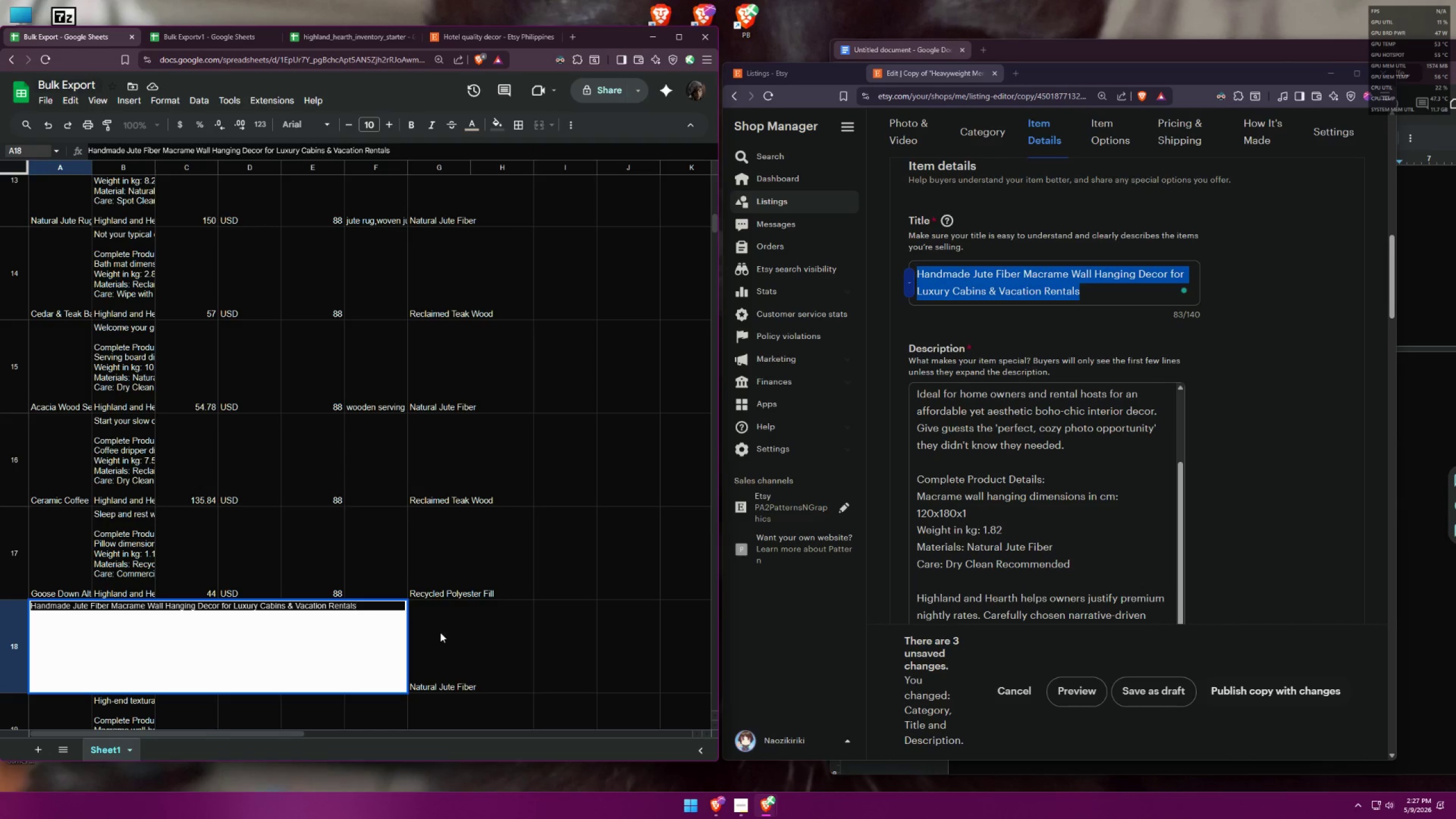 
left_click([439, 631])
 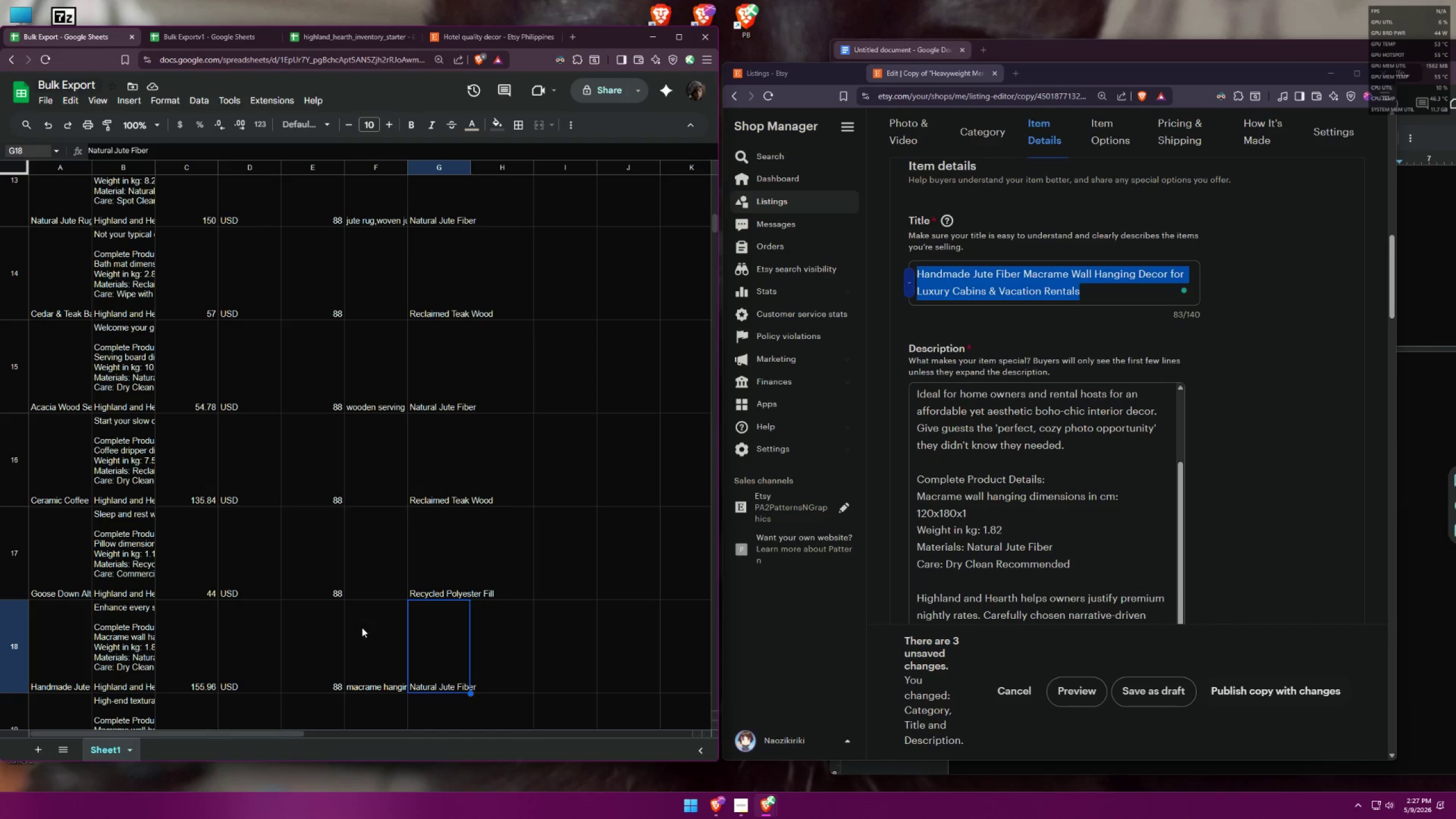 
left_click([361, 627])
 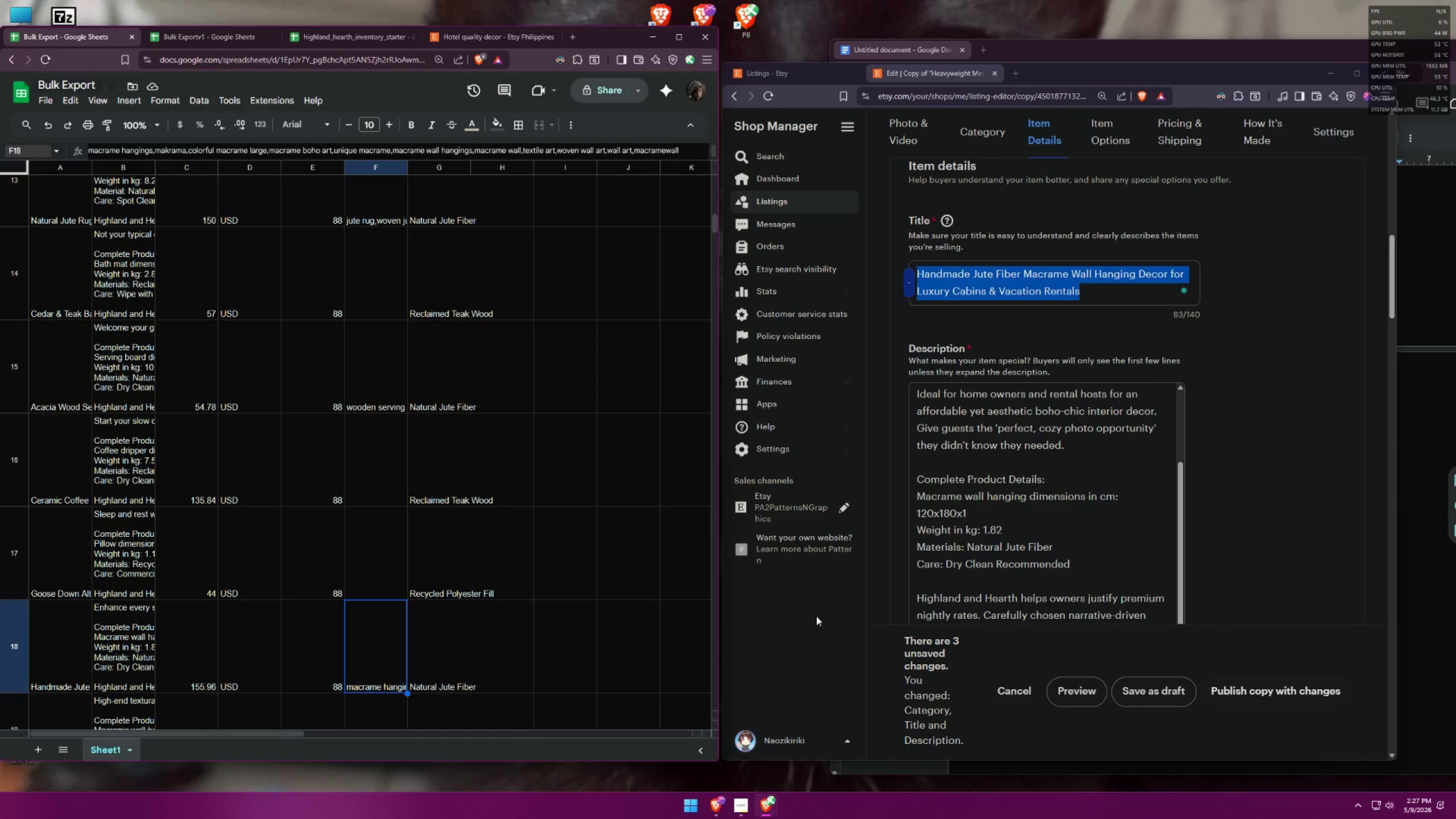 
scroll: coordinate [1238, 503], scroll_direction: down, amount: 5.0
 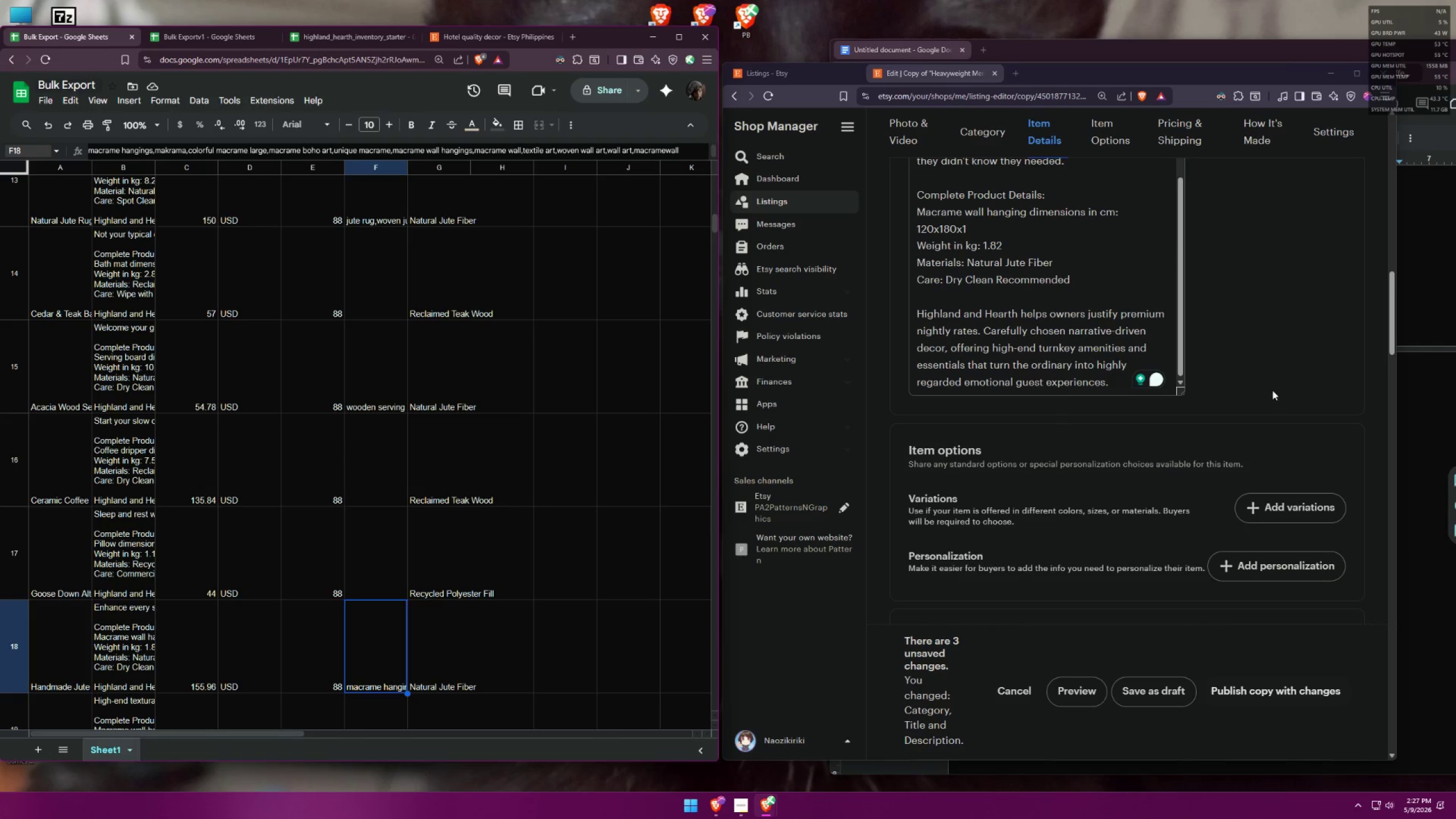 
left_click([1272, 390])
 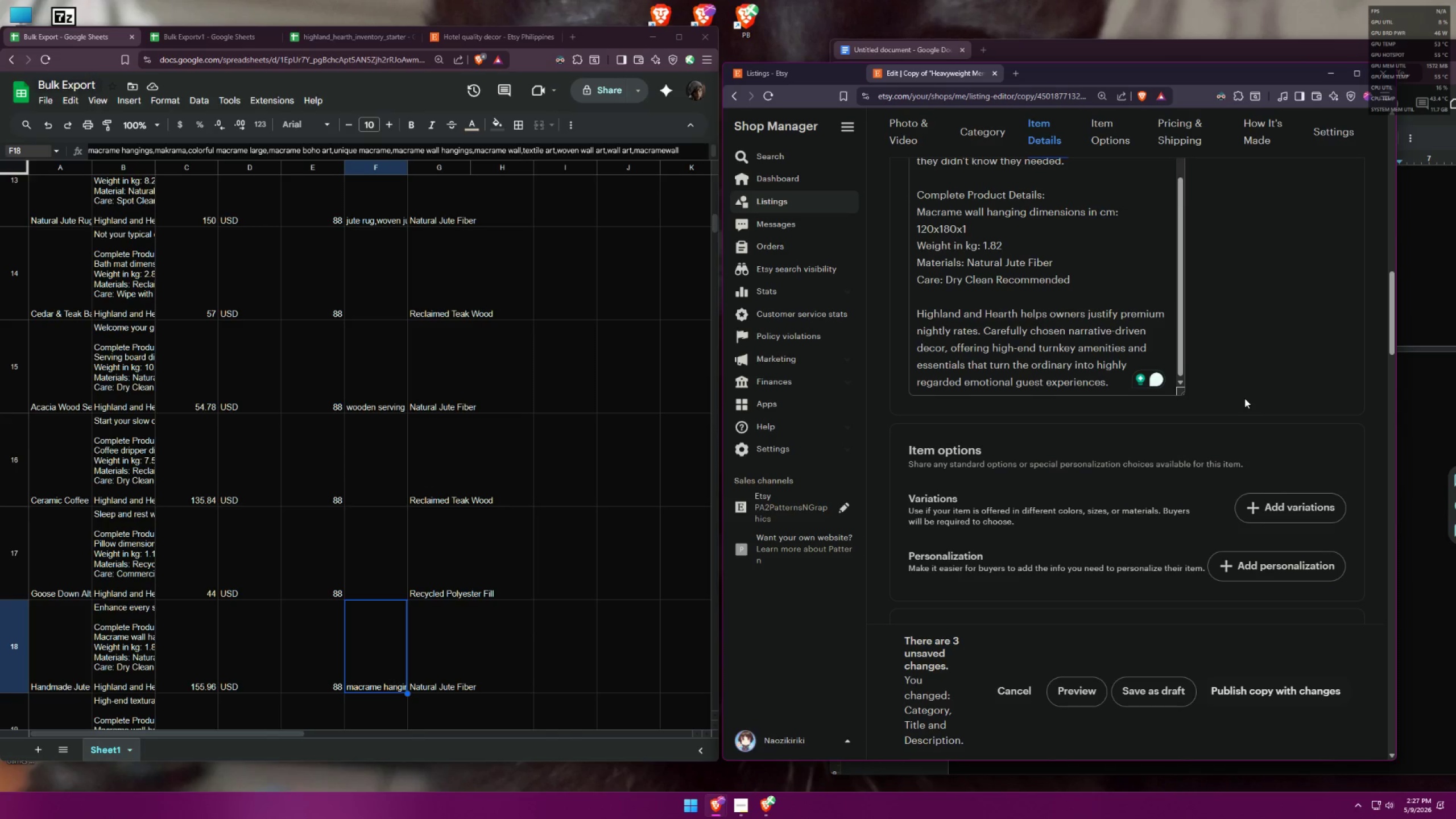 
scroll: coordinate [1248, 398], scroll_direction: down, amount: 5.0
 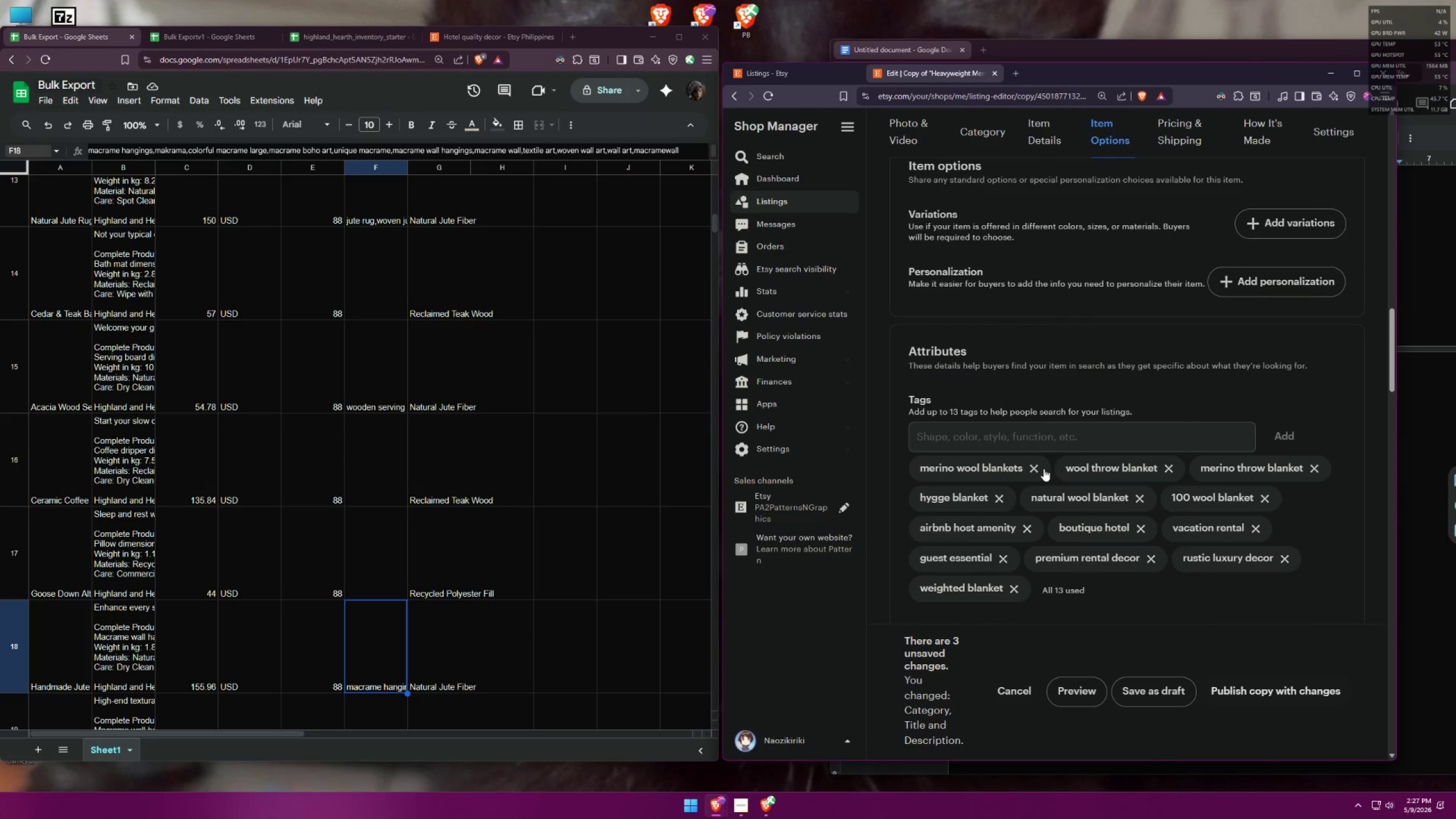 
double_click([1039, 468])
 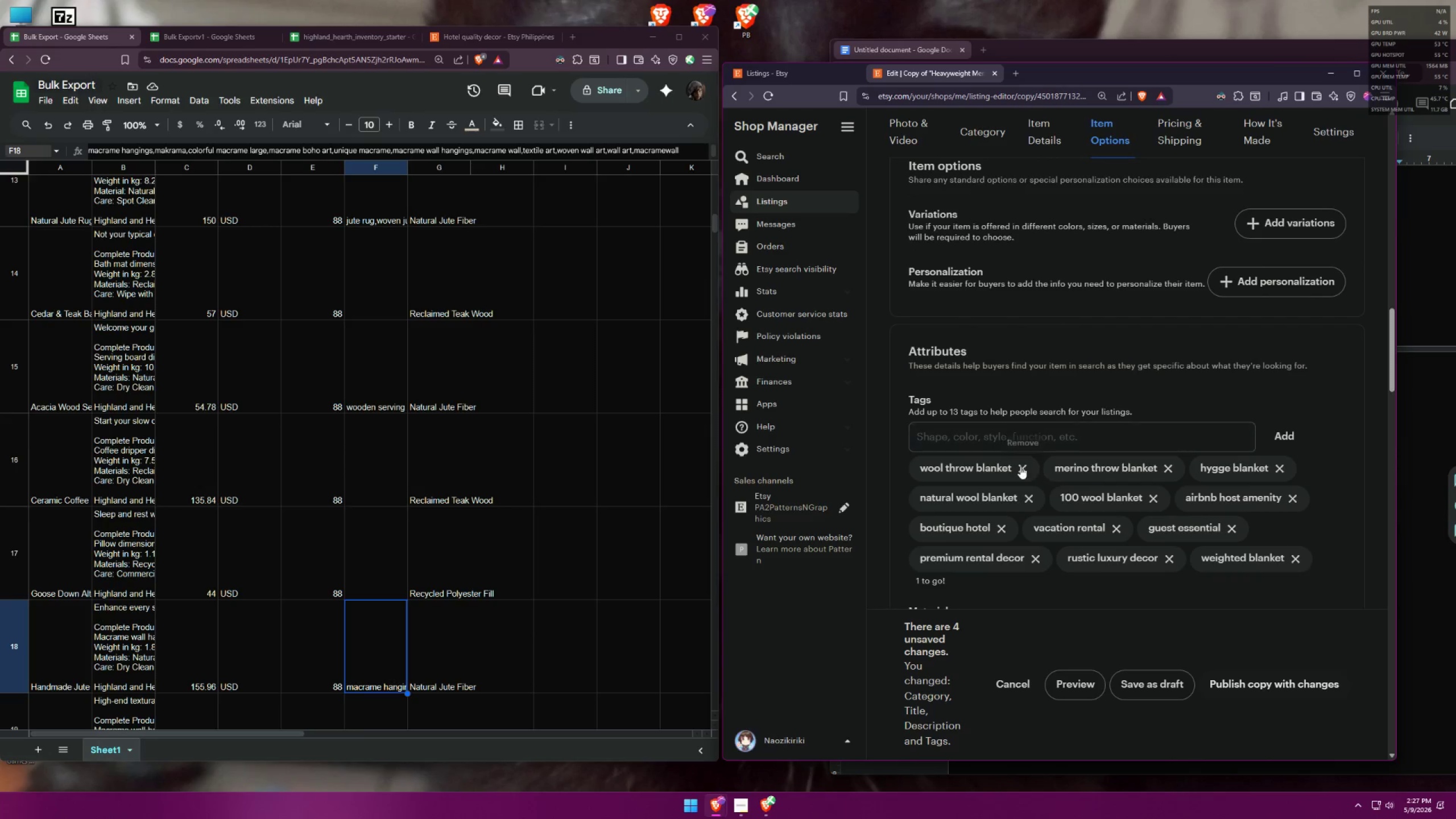 
triple_click([1019, 466])
 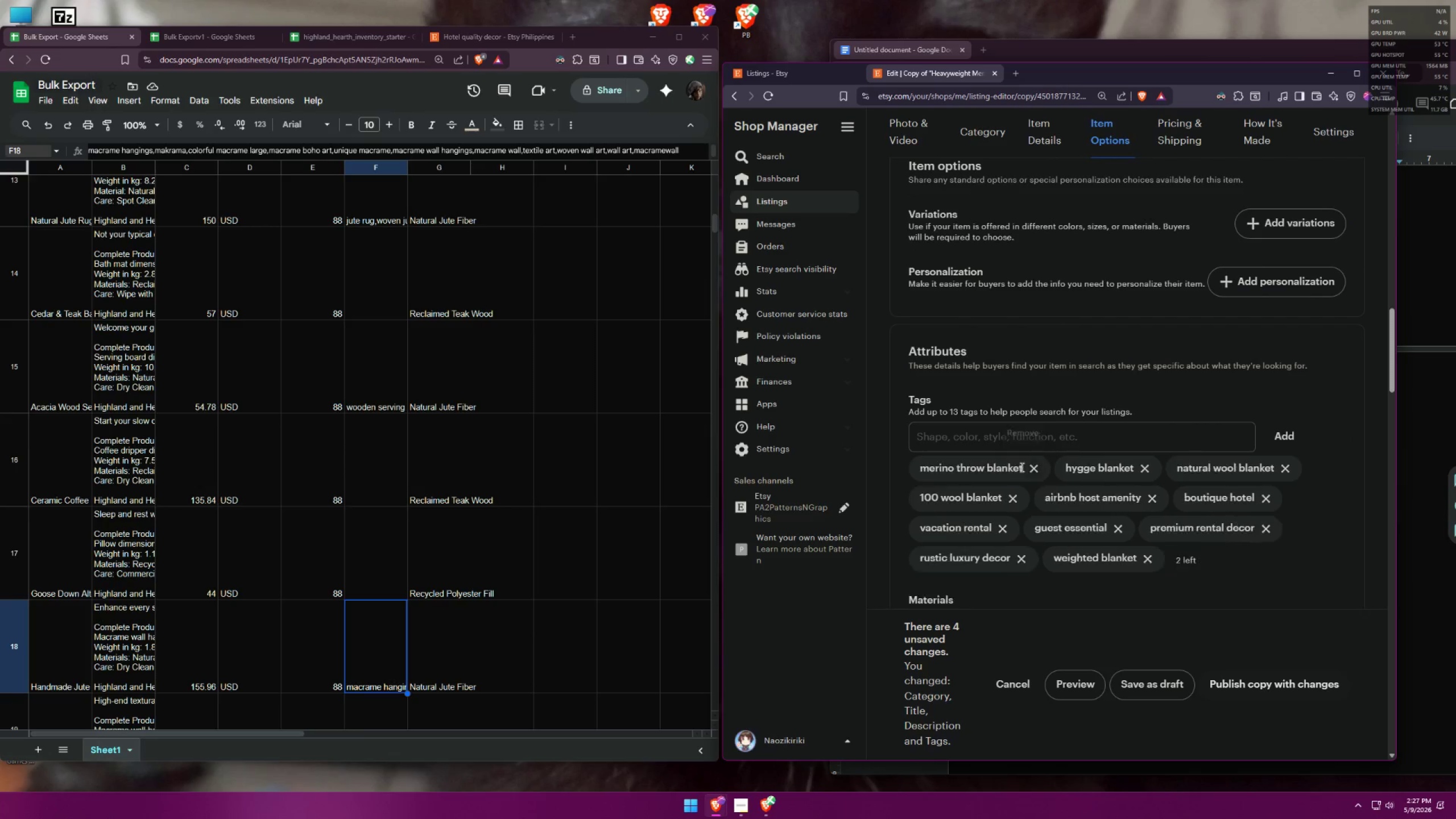 
triple_click([1021, 467])
 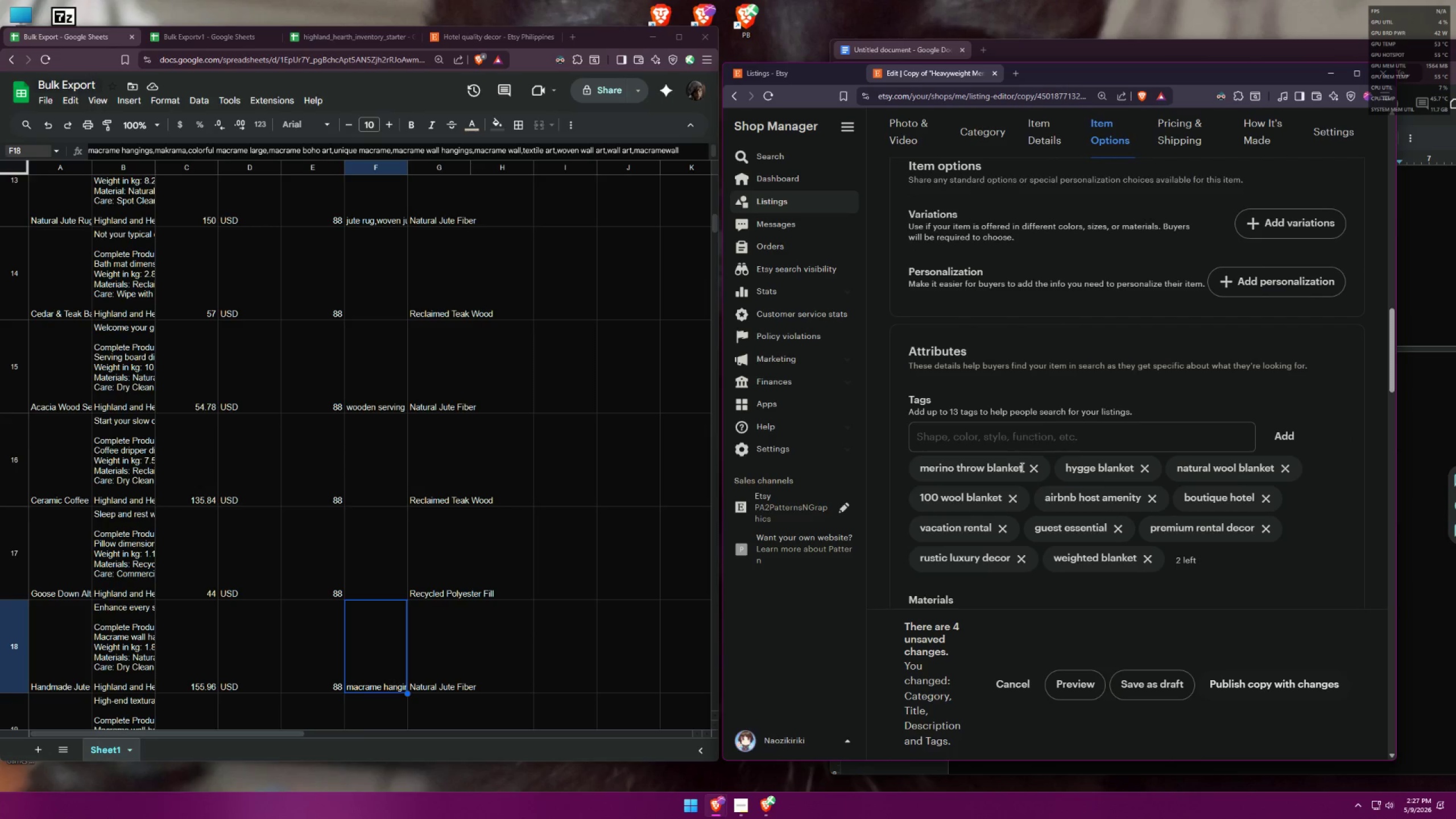 
triple_click([1021, 467])
 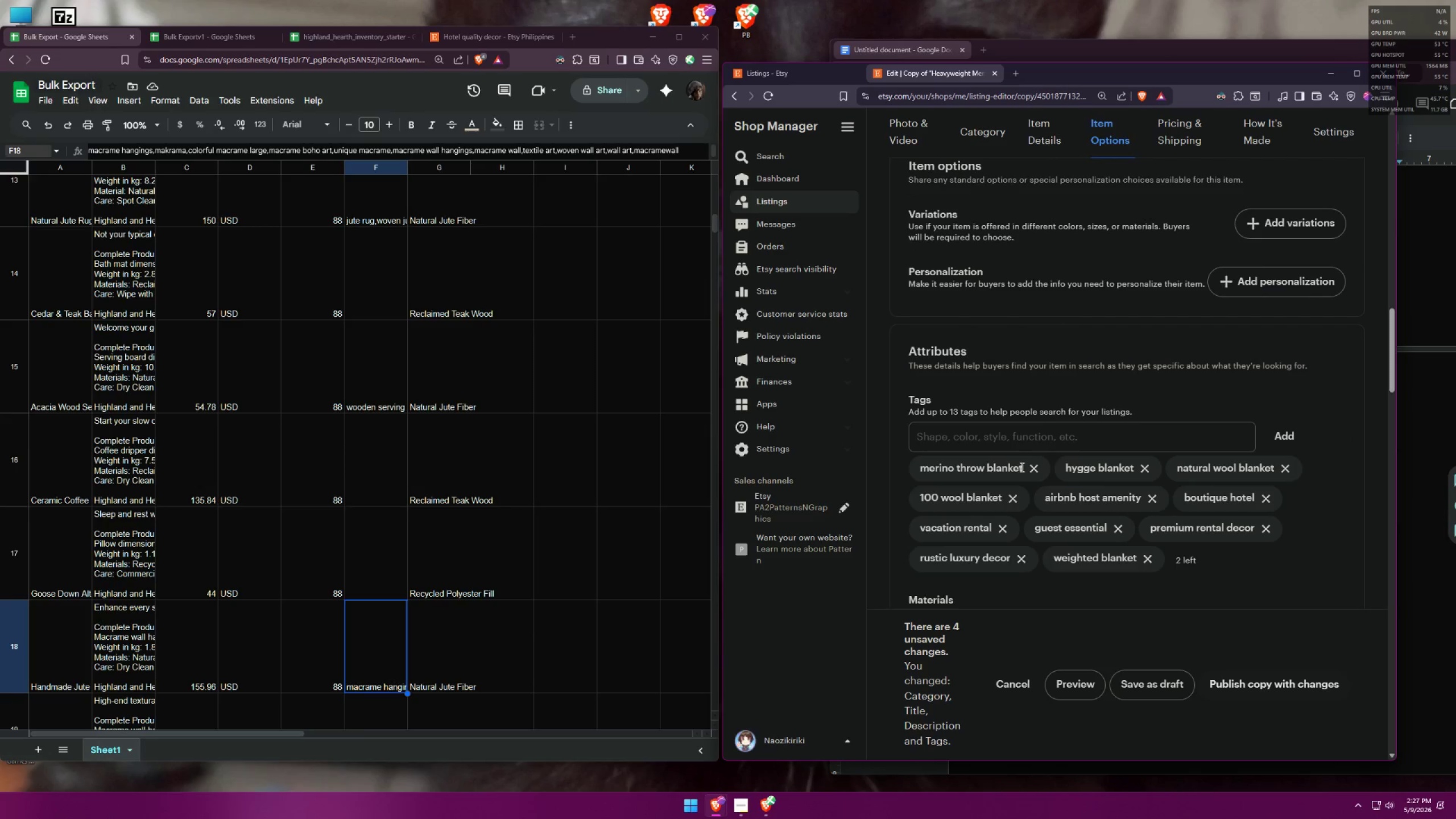 
triple_click([1021, 467])
 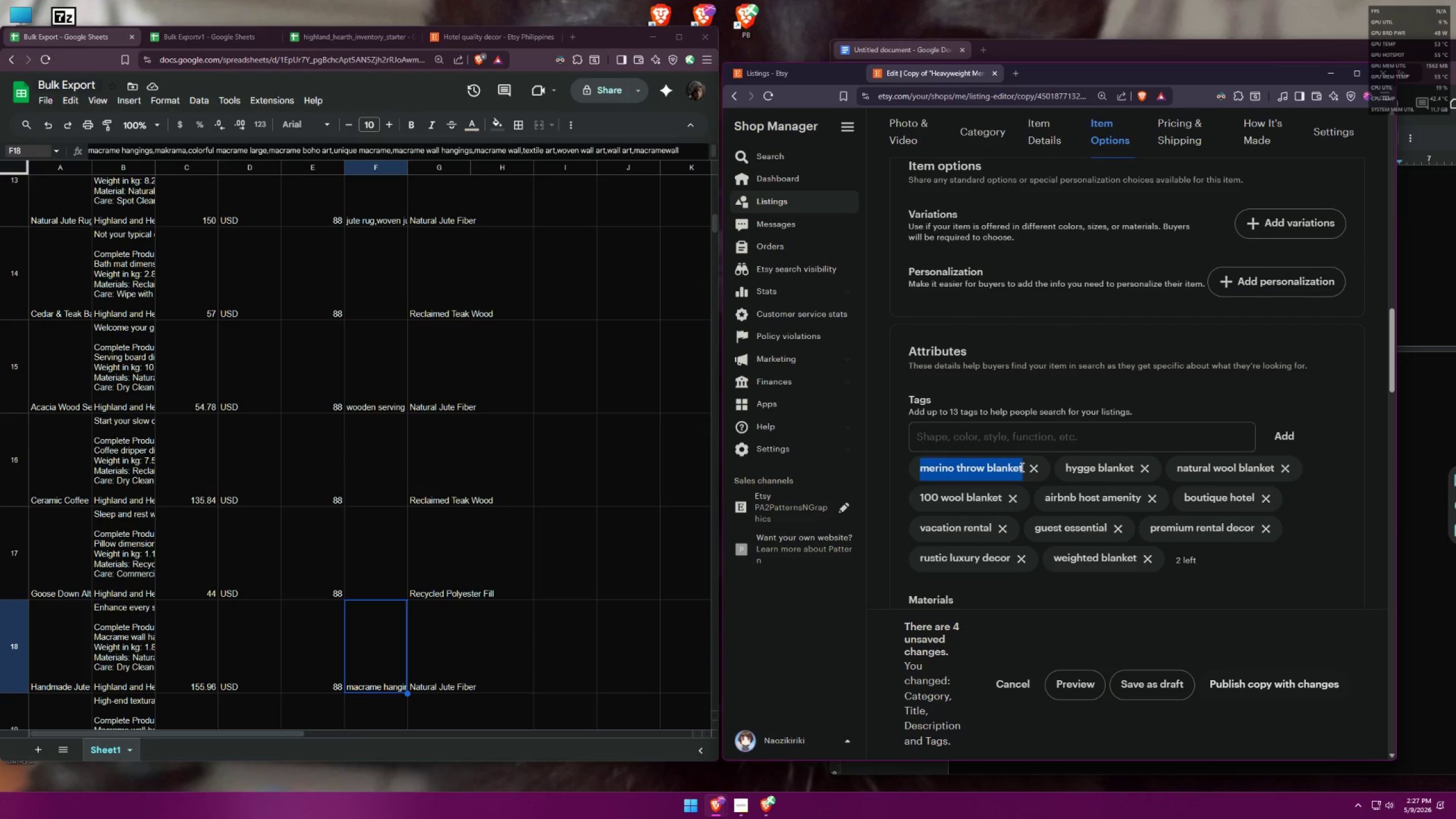 
triple_click([1021, 467])
 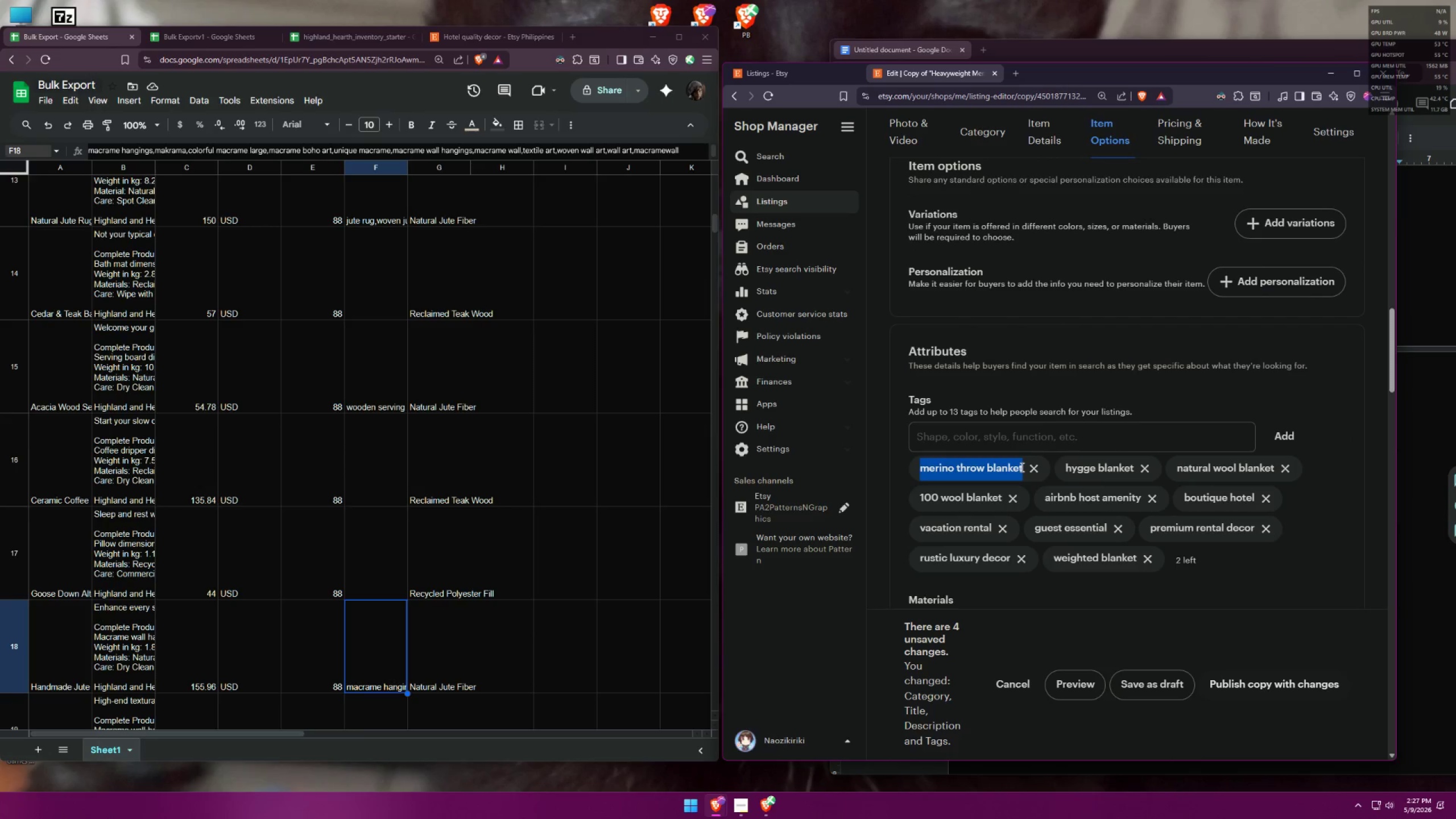 
triple_click([1021, 467])
 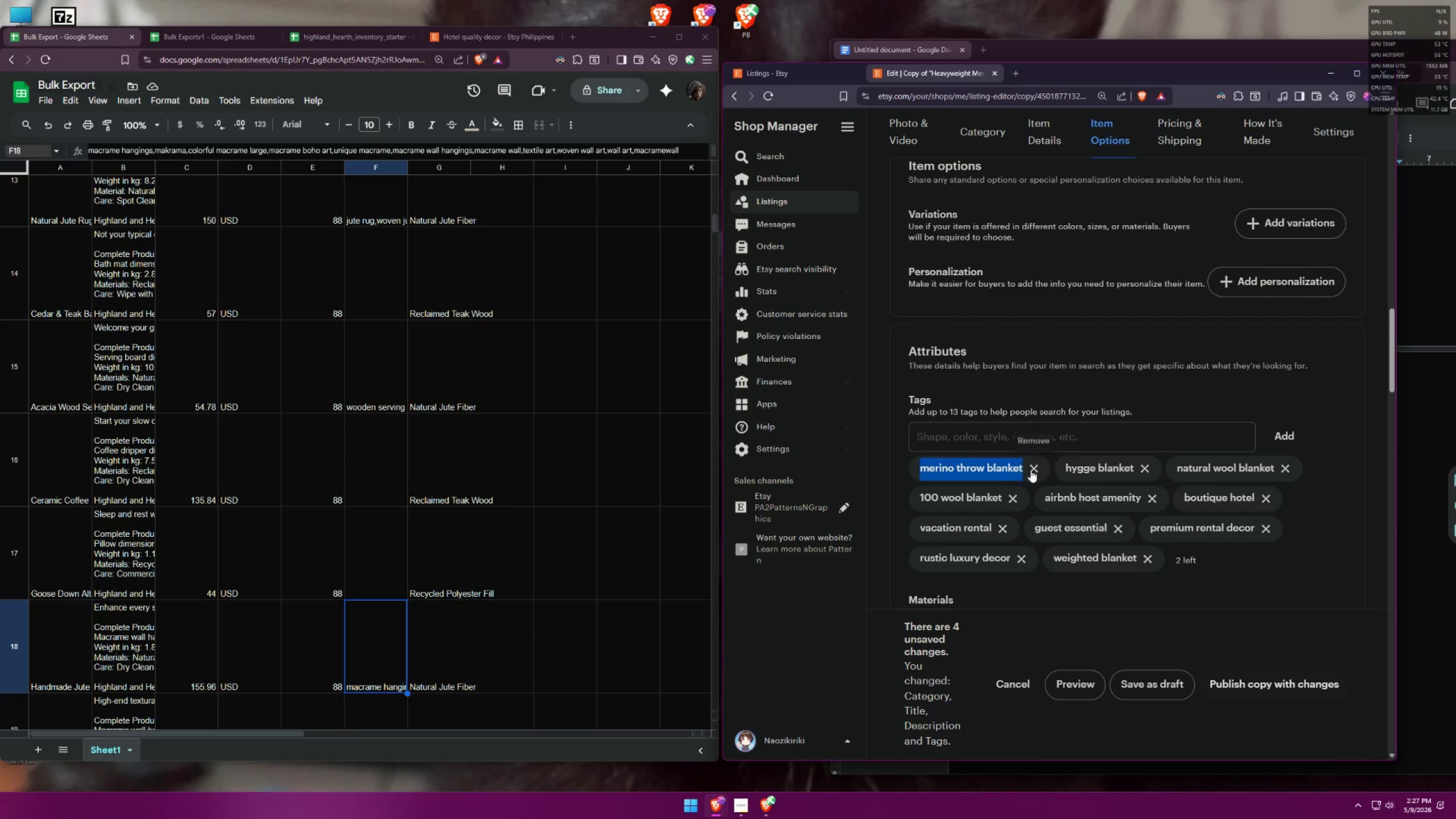 
triple_click([1031, 470])
 